 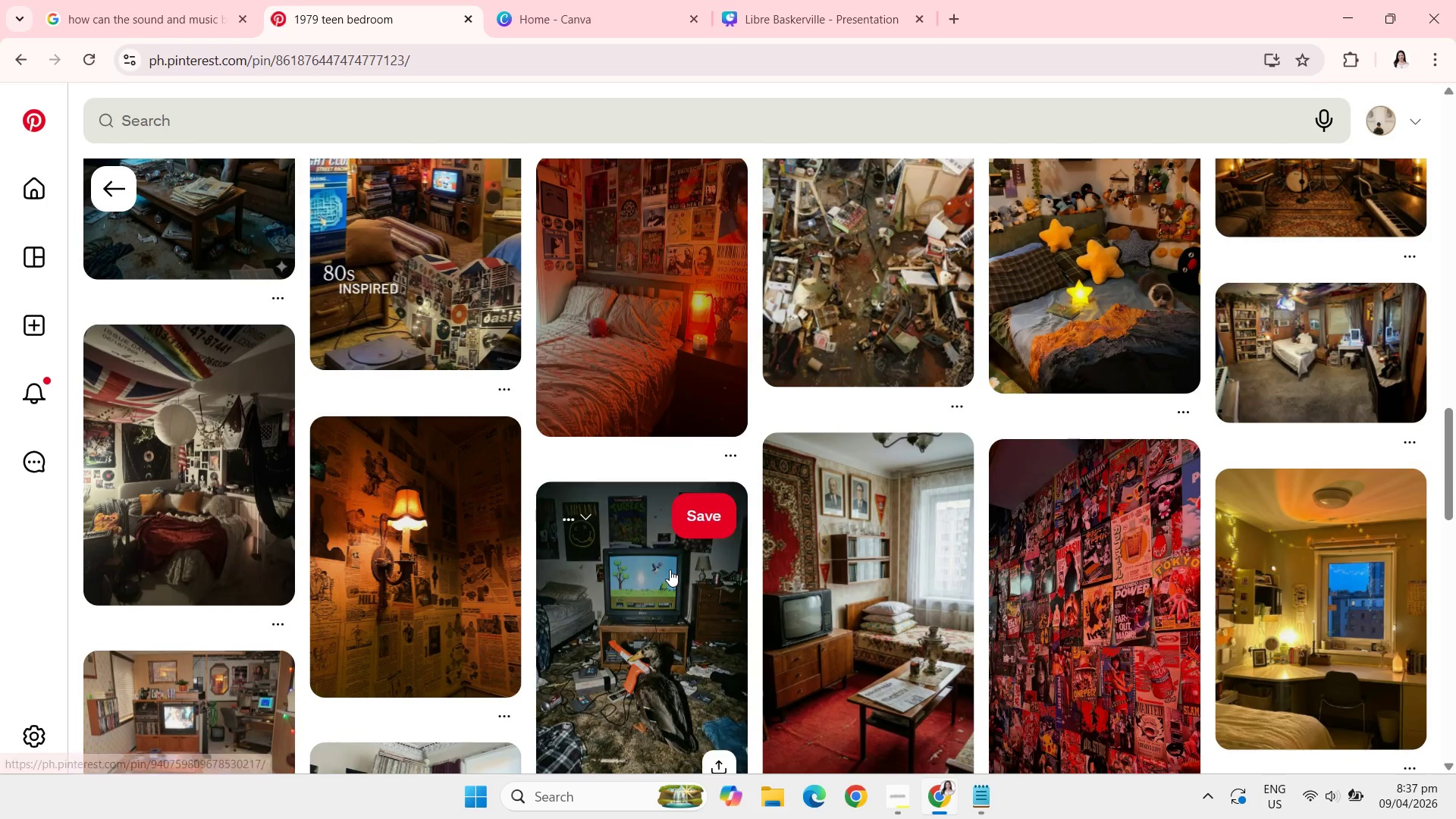 
scroll: coordinate [670, 576], scroll_direction: down, amount: 8.0
 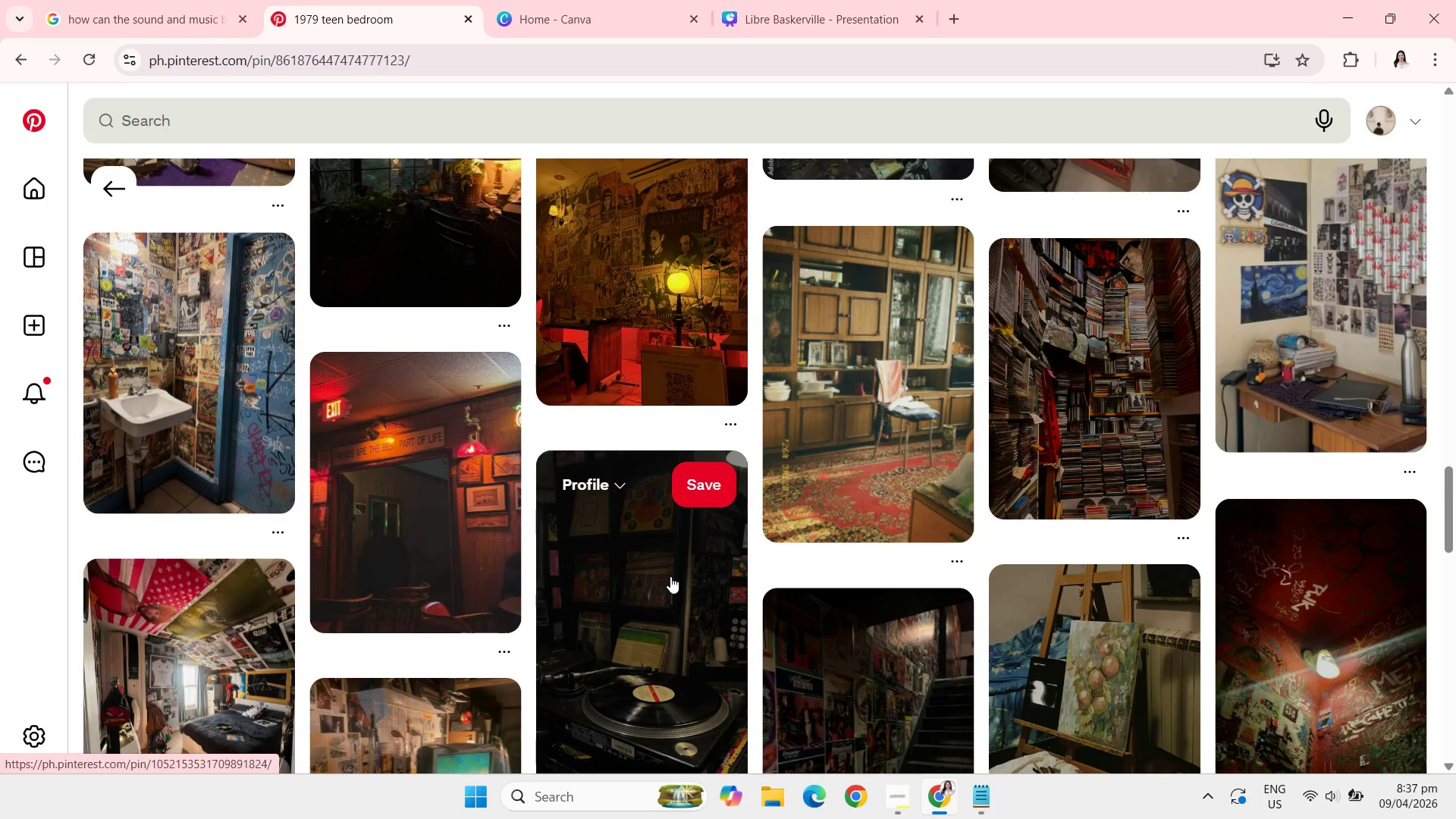 
scroll: coordinate [669, 536], scroll_direction: up, amount: 43.0
 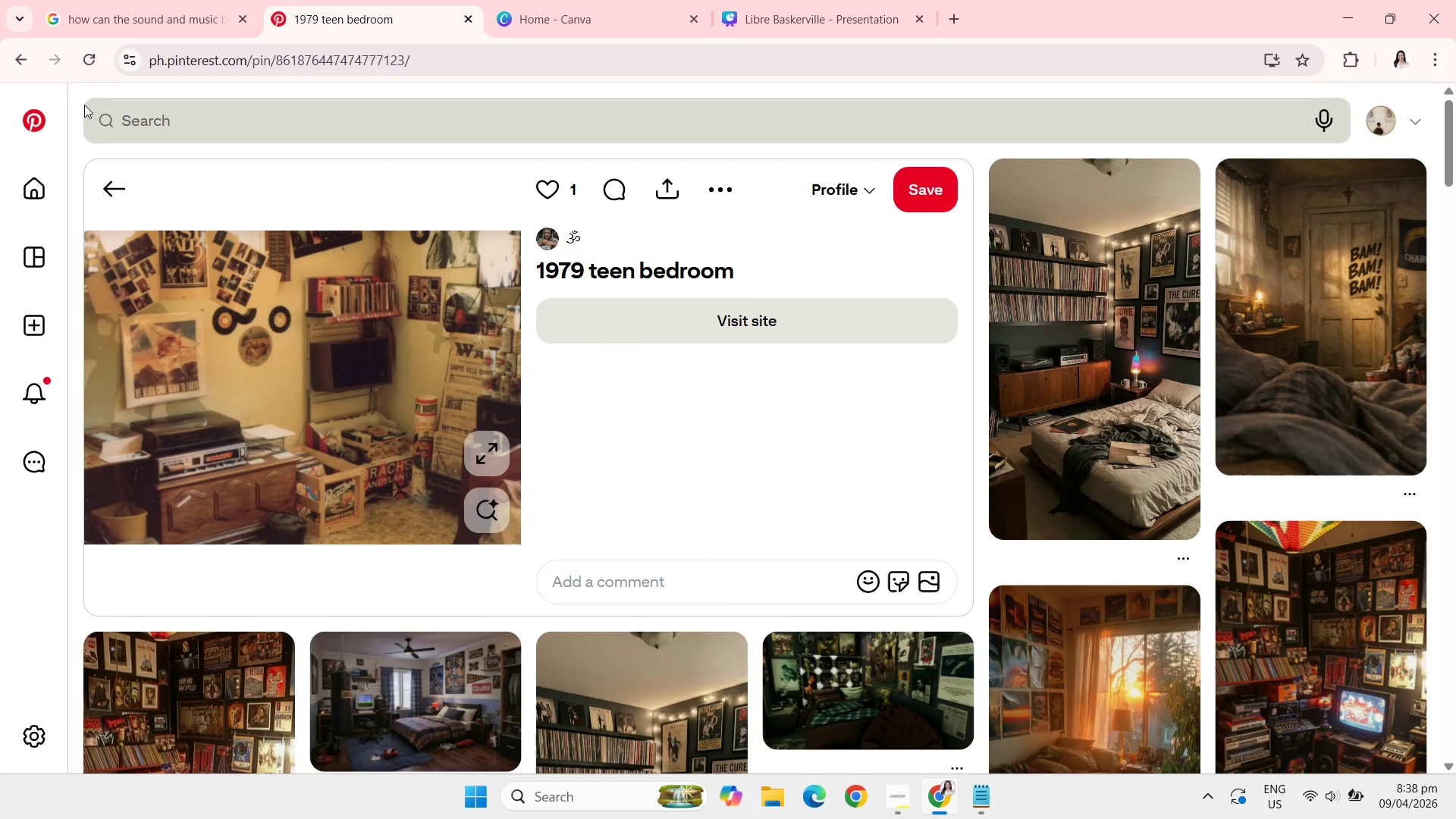 
left_click([104, 193])
 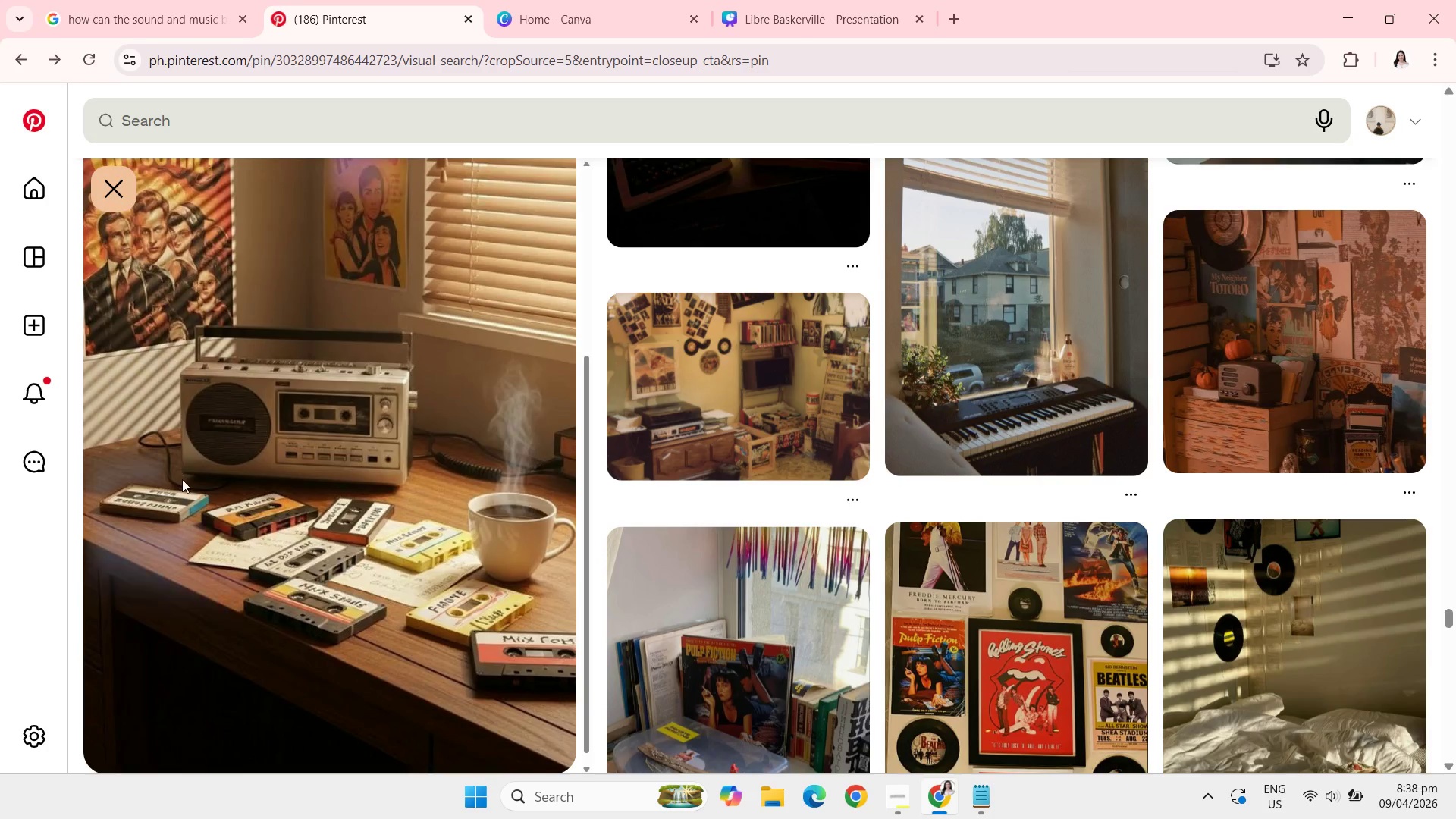 
scroll: coordinate [736, 486], scroll_direction: down, amount: 12.0
 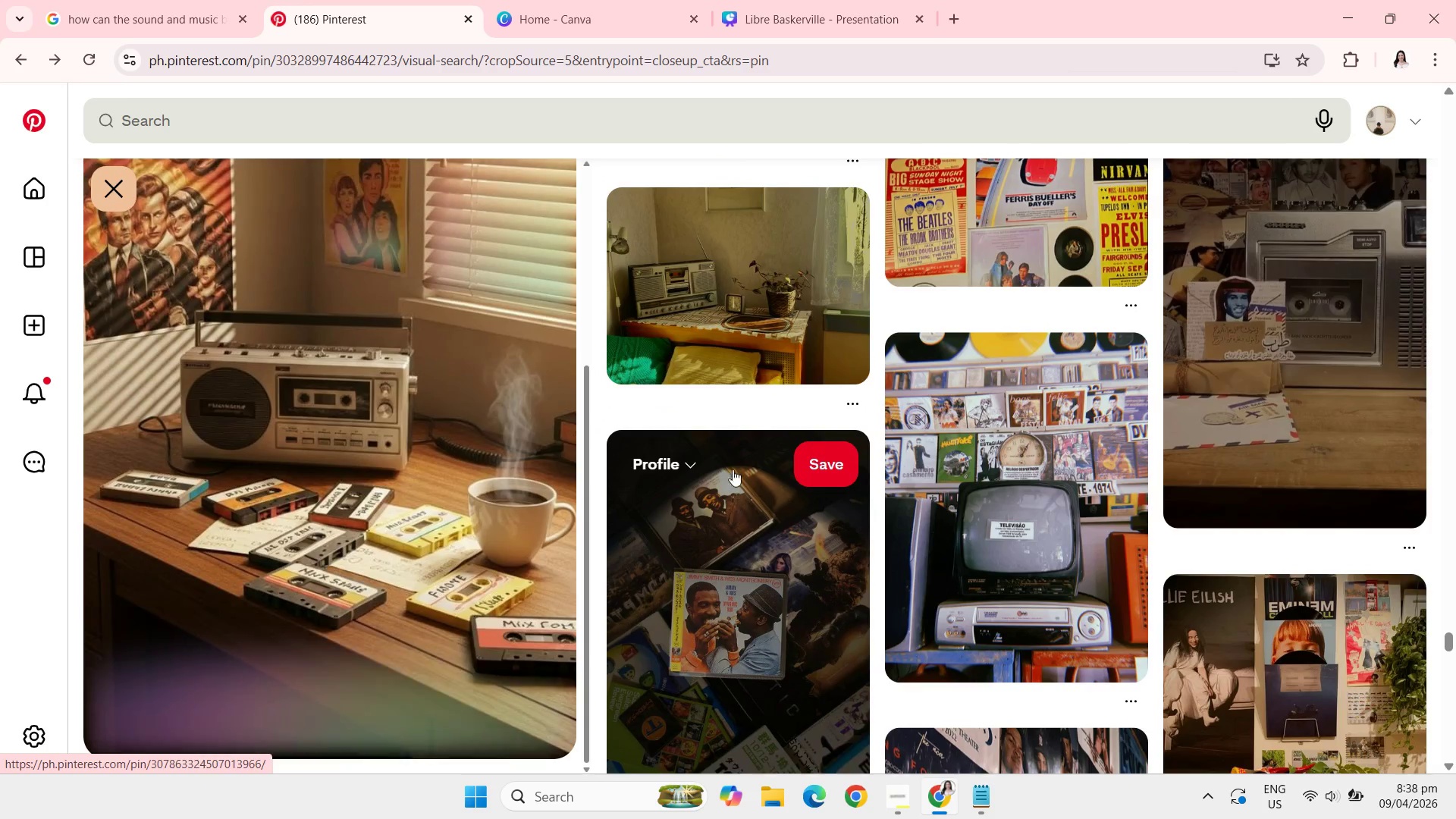 
left_click([727, 337])
 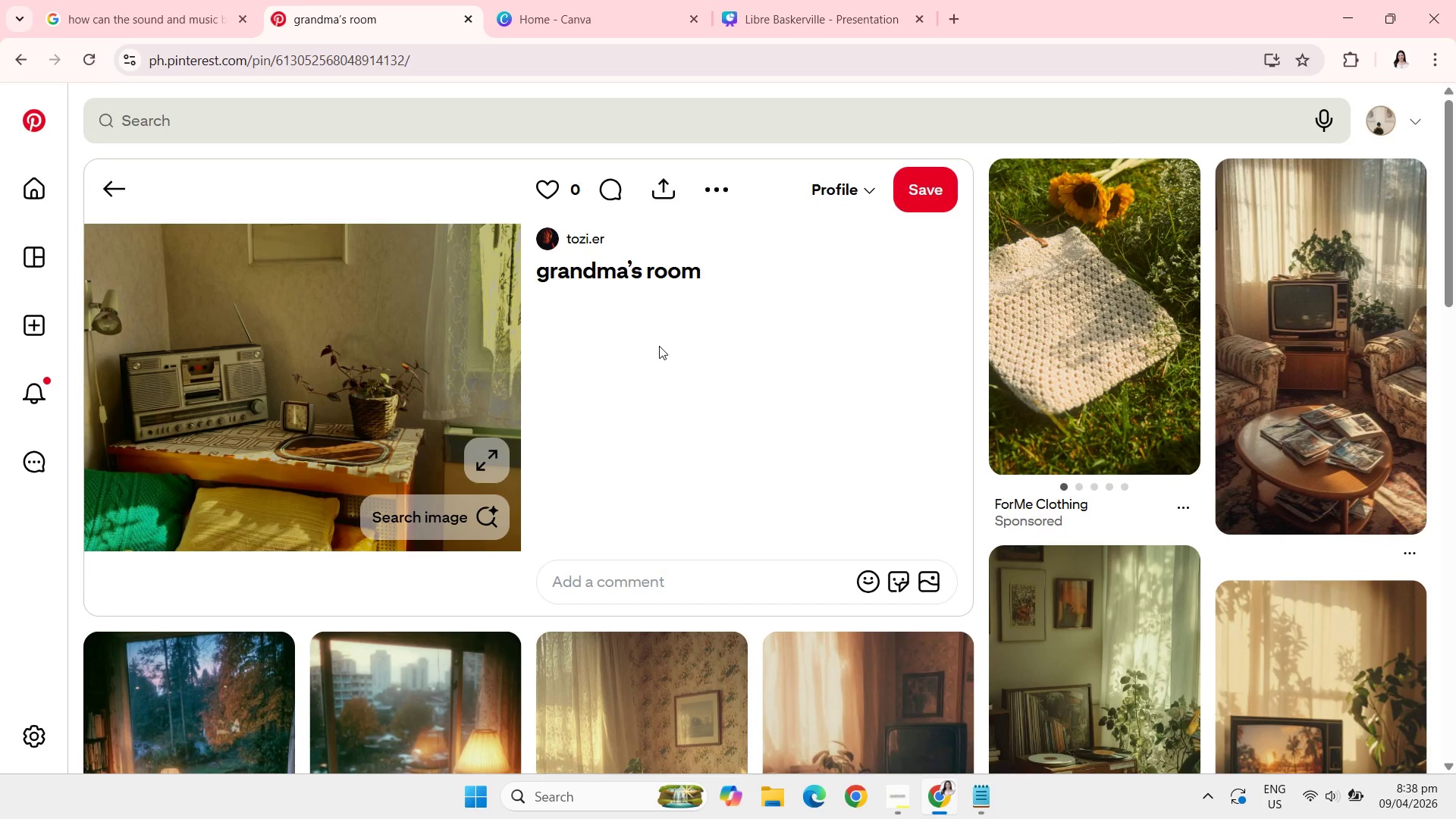 
scroll: coordinate [673, 347], scroll_direction: down, amount: 7.0
 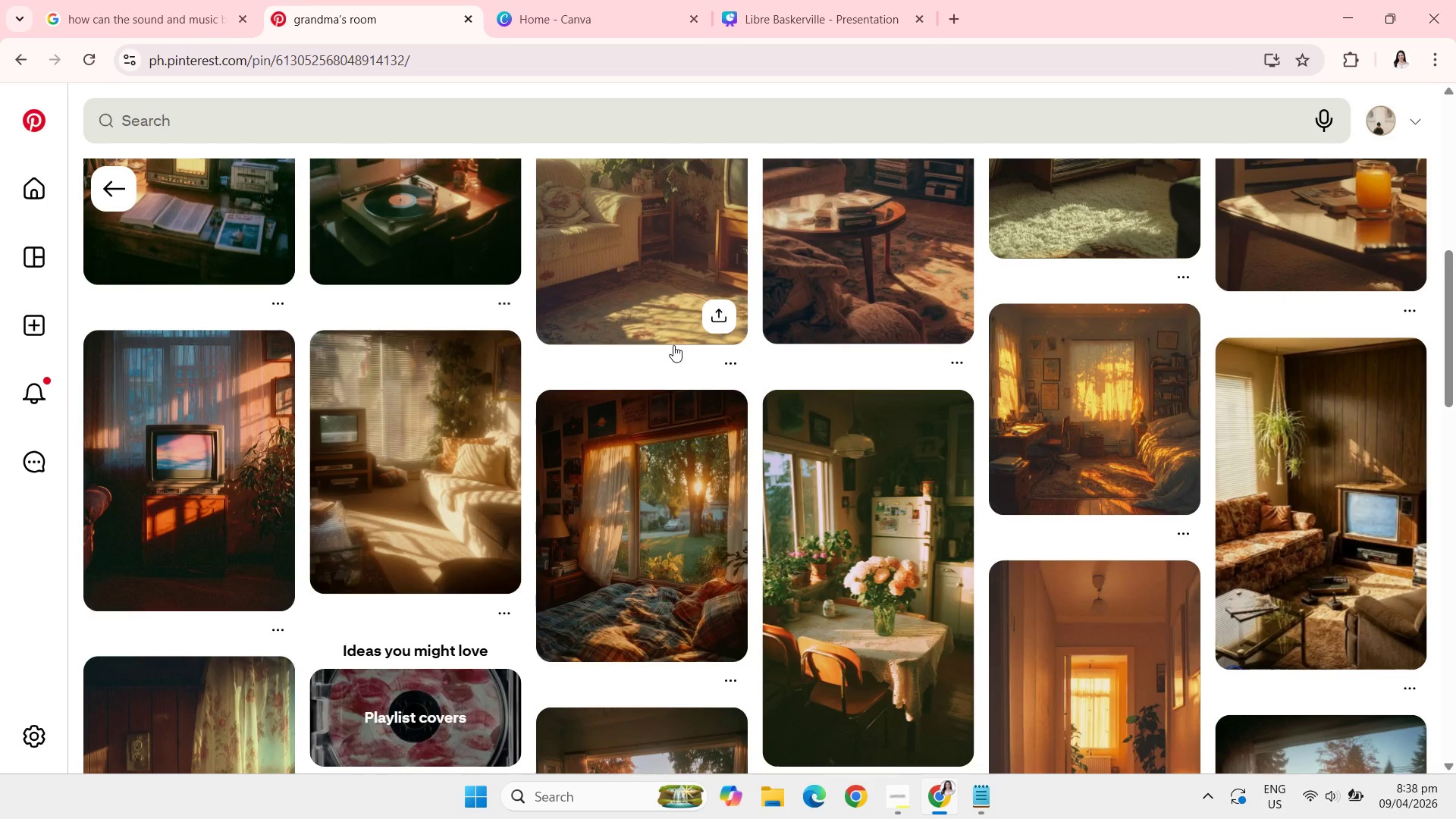 
scroll: coordinate [670, 347], scroll_direction: down, amount: 6.0
 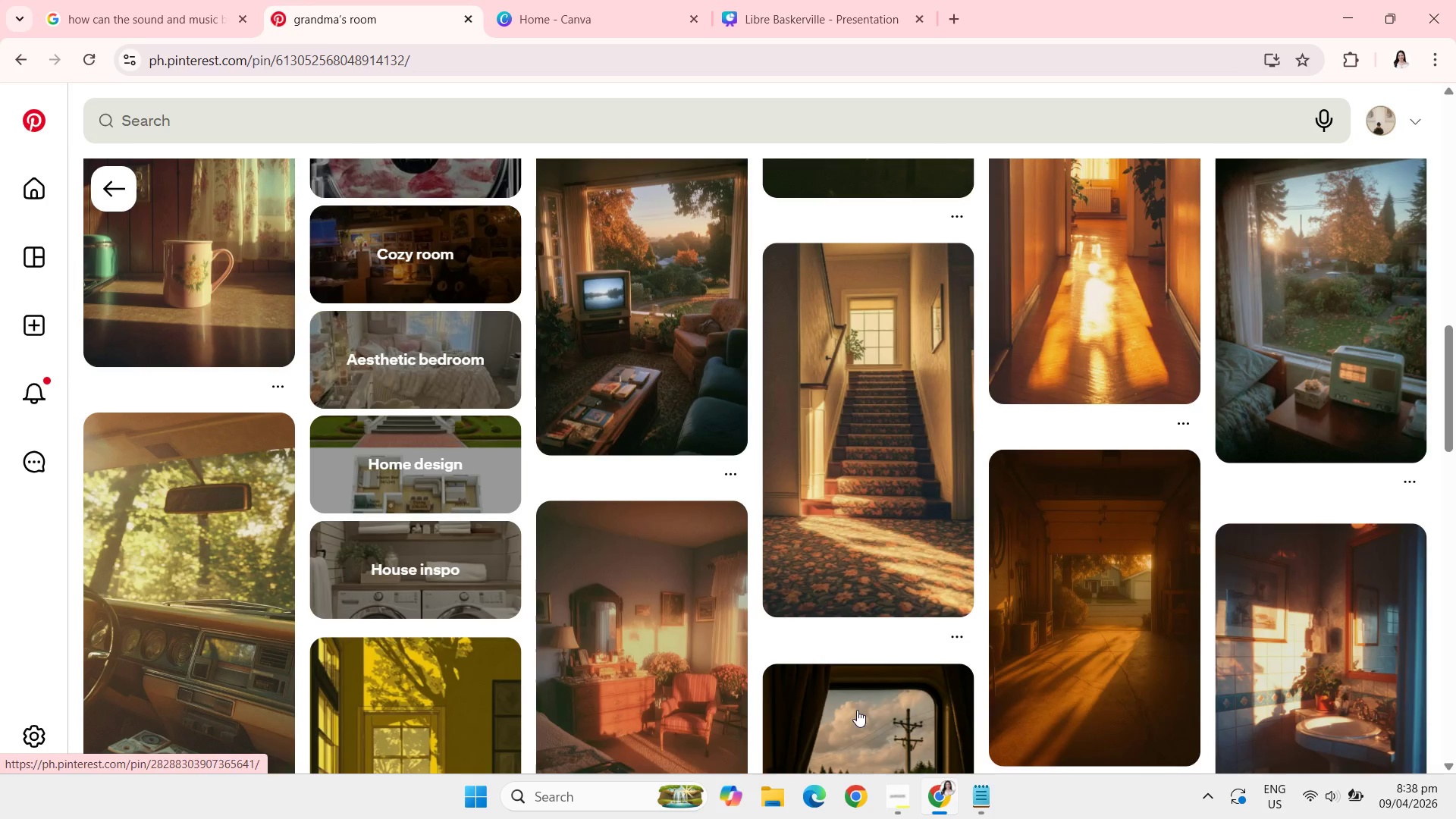 
mouse_move([1314, 812])
 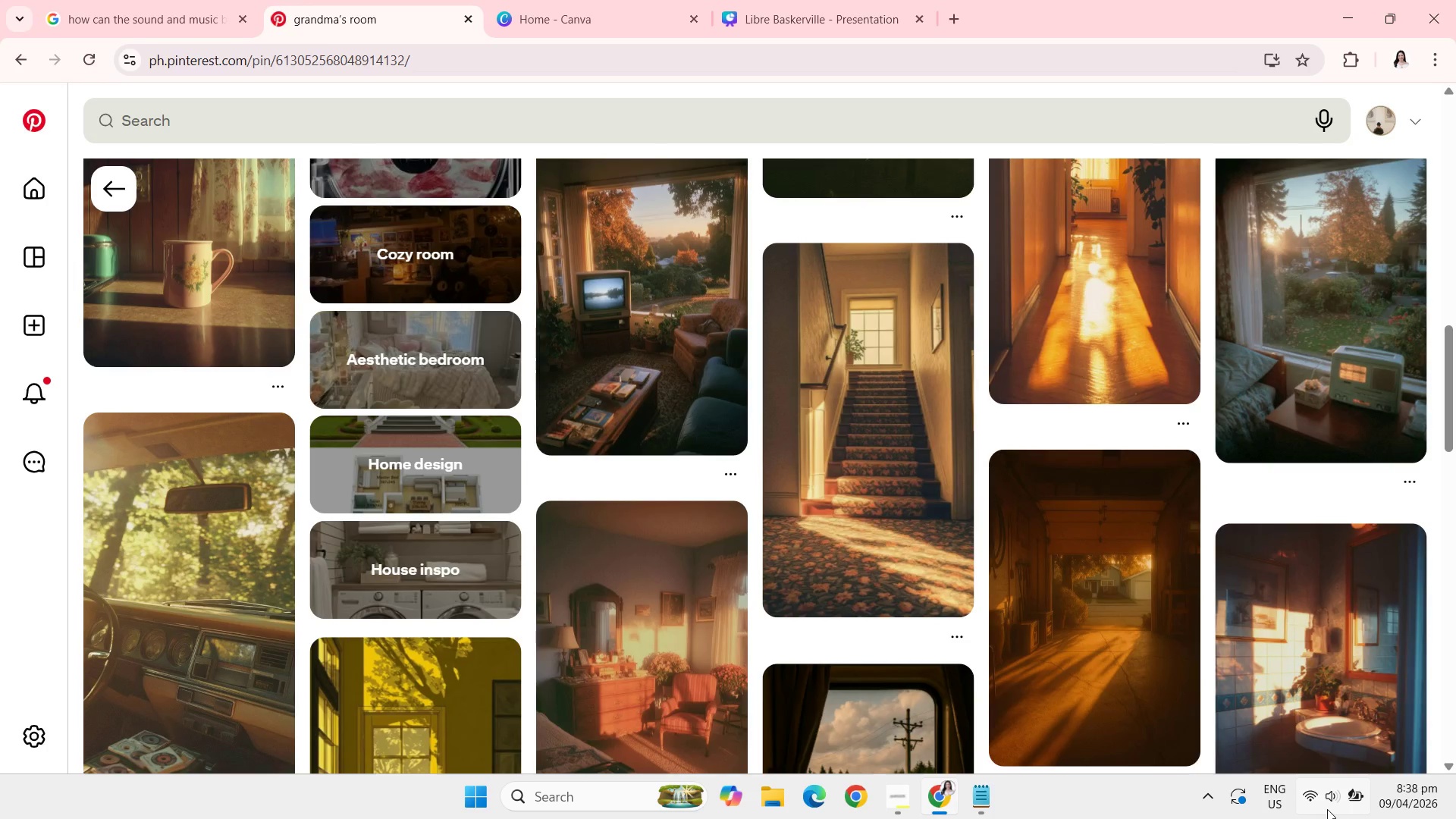 
mouse_move([1330, 809])
 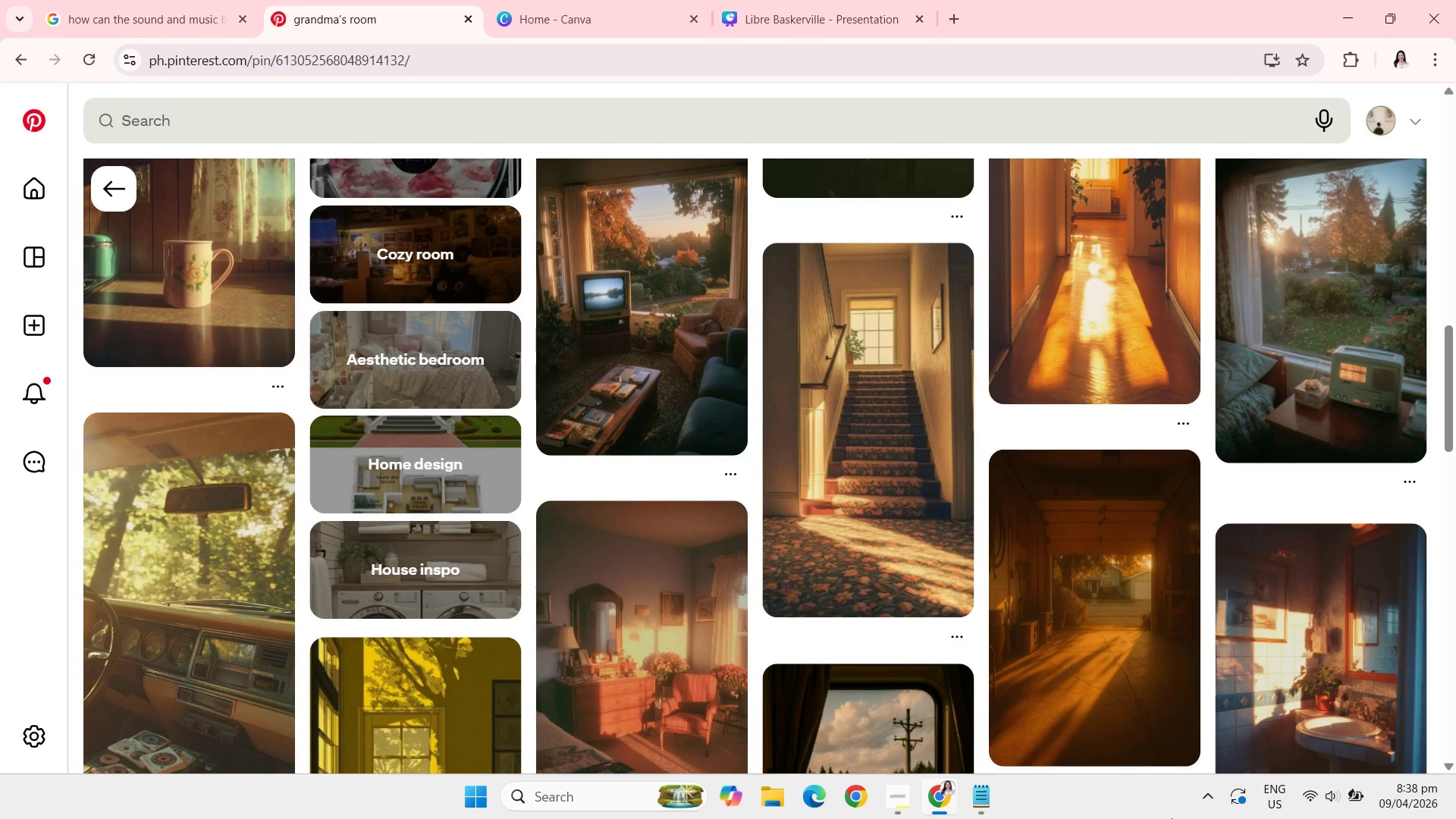 
scroll: coordinate [1123, 592], scroll_direction: down, amount: 13.0
 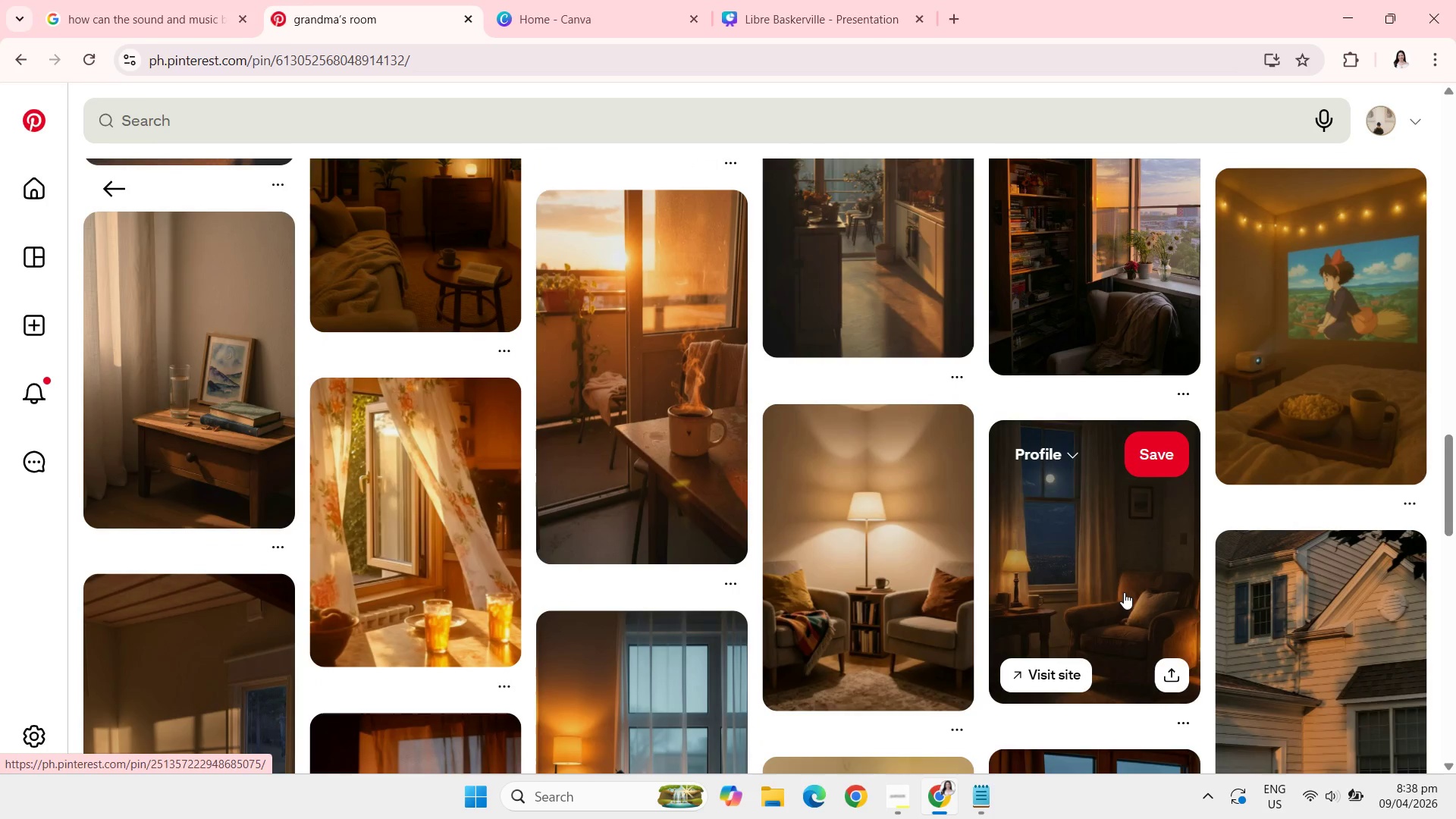 
scroll: coordinate [1125, 604], scroll_direction: down, amount: 16.0
 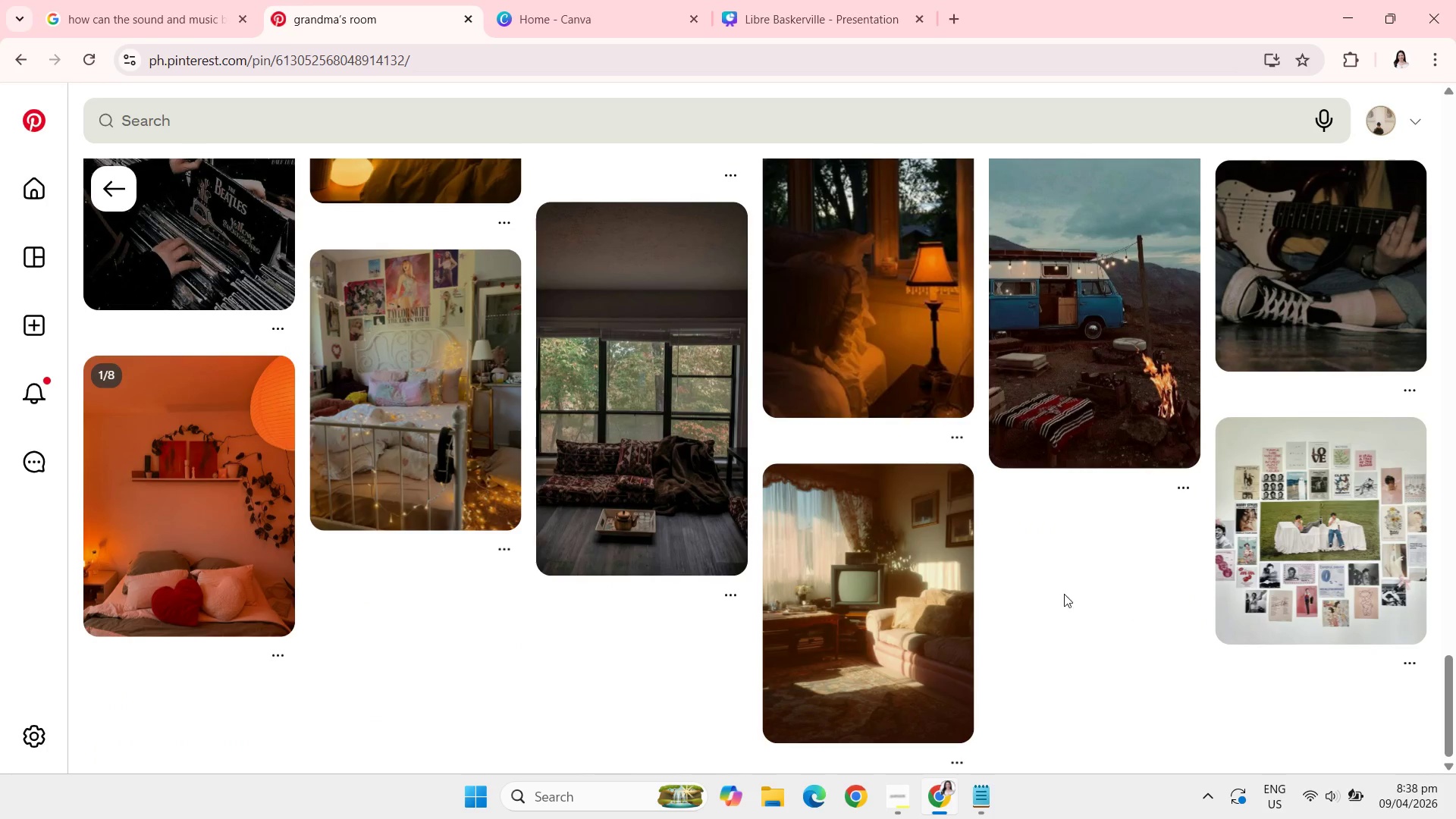 
scroll: coordinate [469, 443], scroll_direction: up, amount: 39.0
 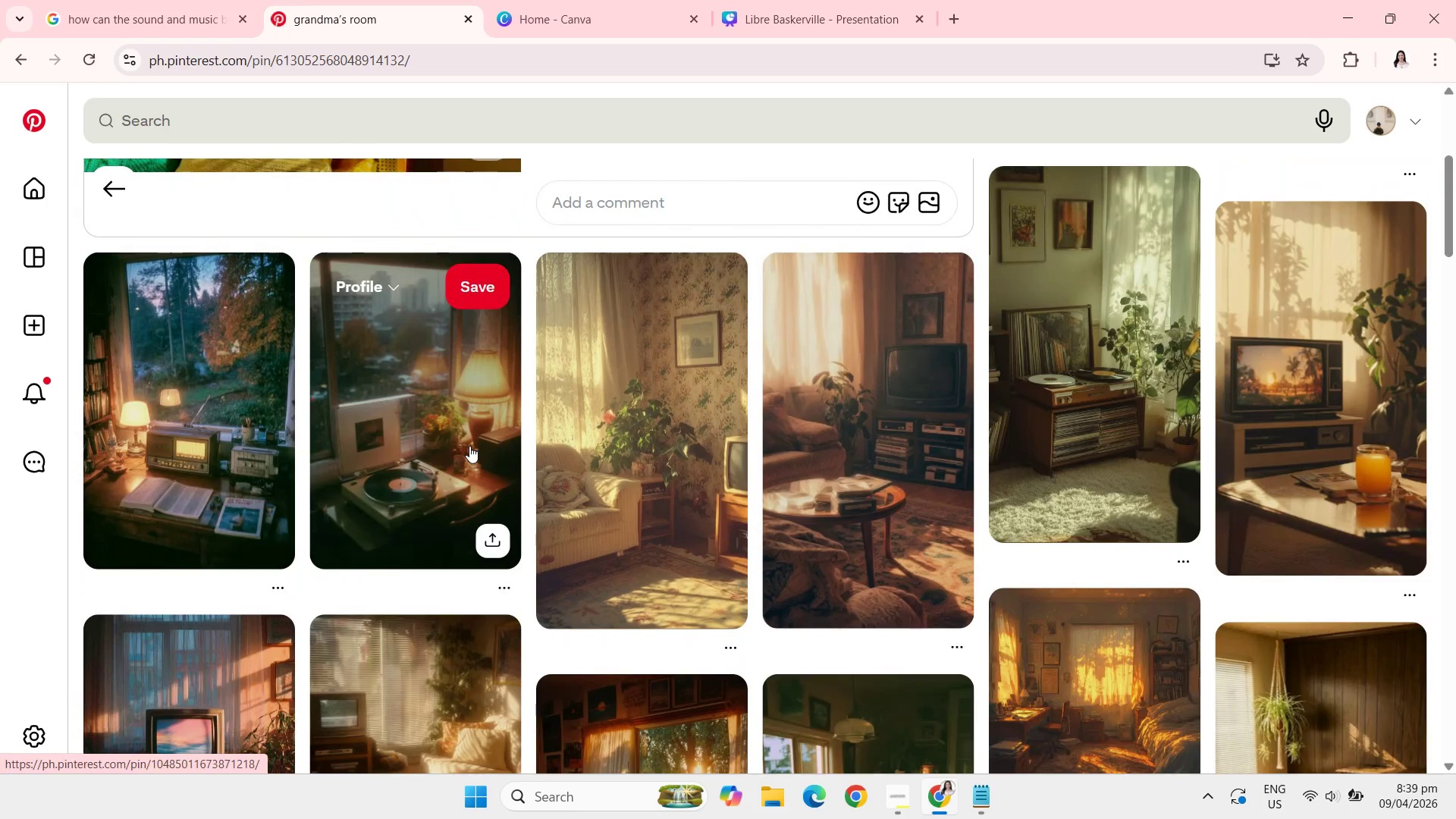 
scroll: coordinate [471, 457], scroll_direction: down, amount: 2.0
 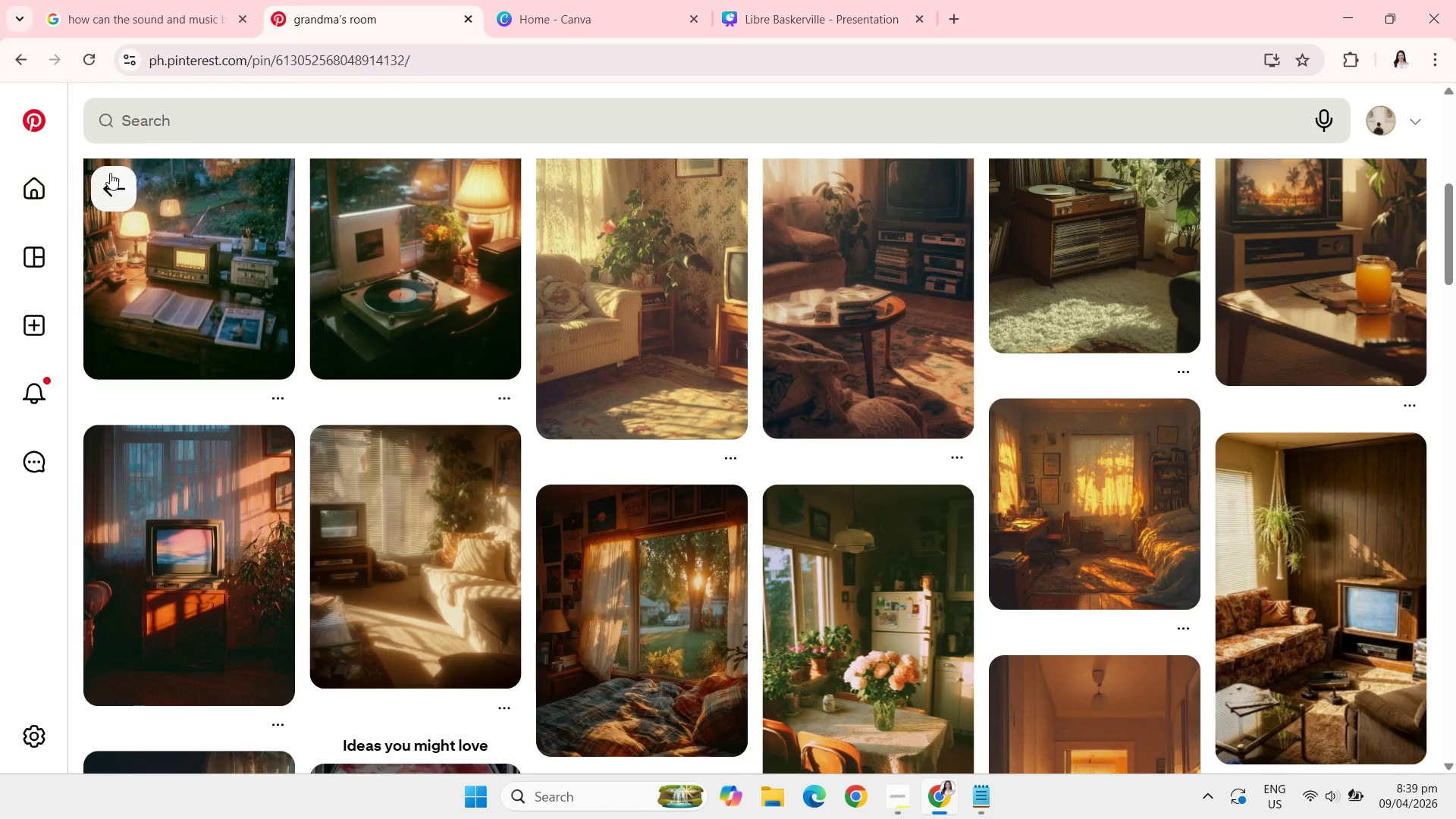 
left_click([123, 180])
 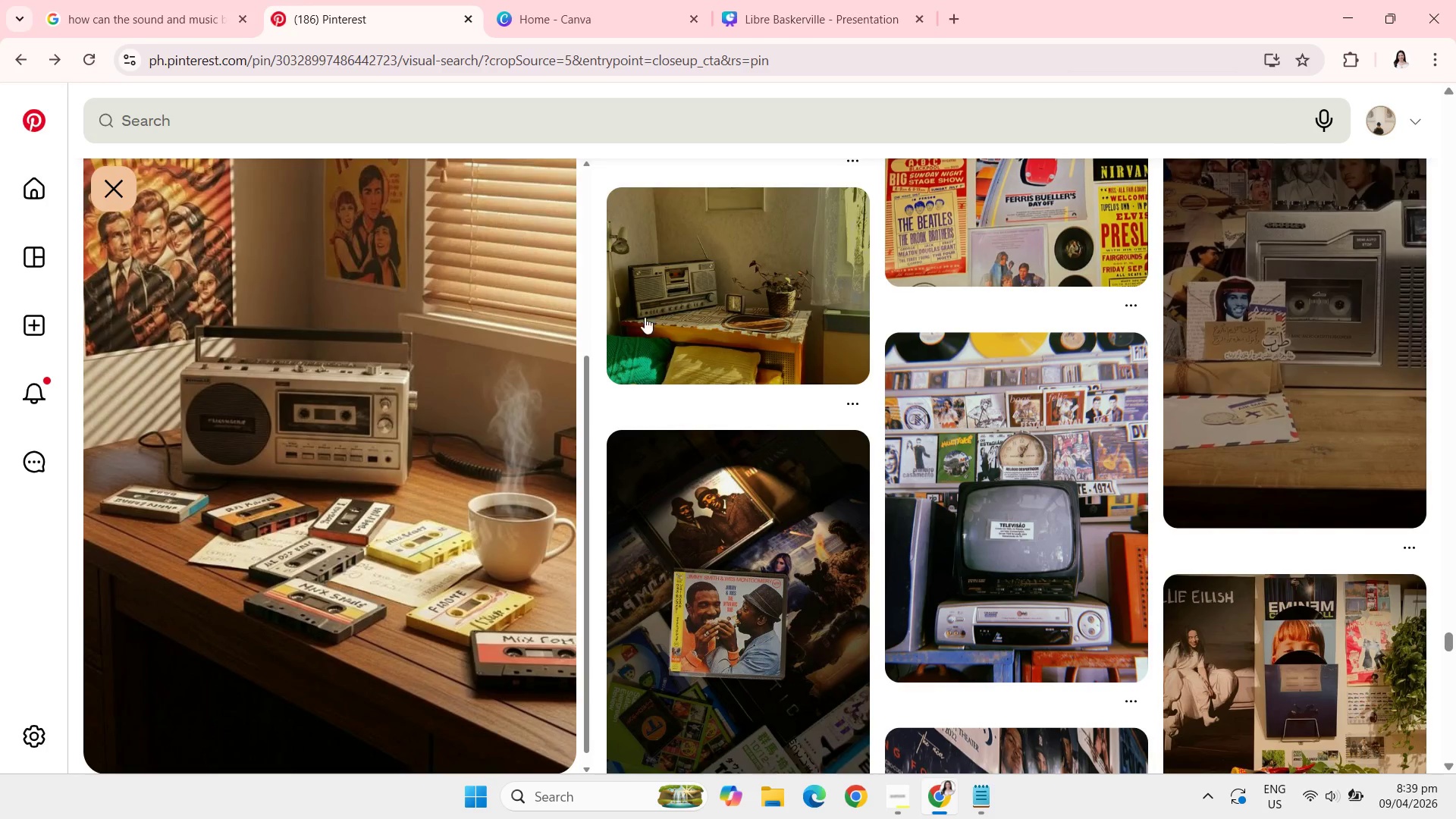 
scroll: coordinate [655, 373], scroll_direction: up, amount: 5.0
 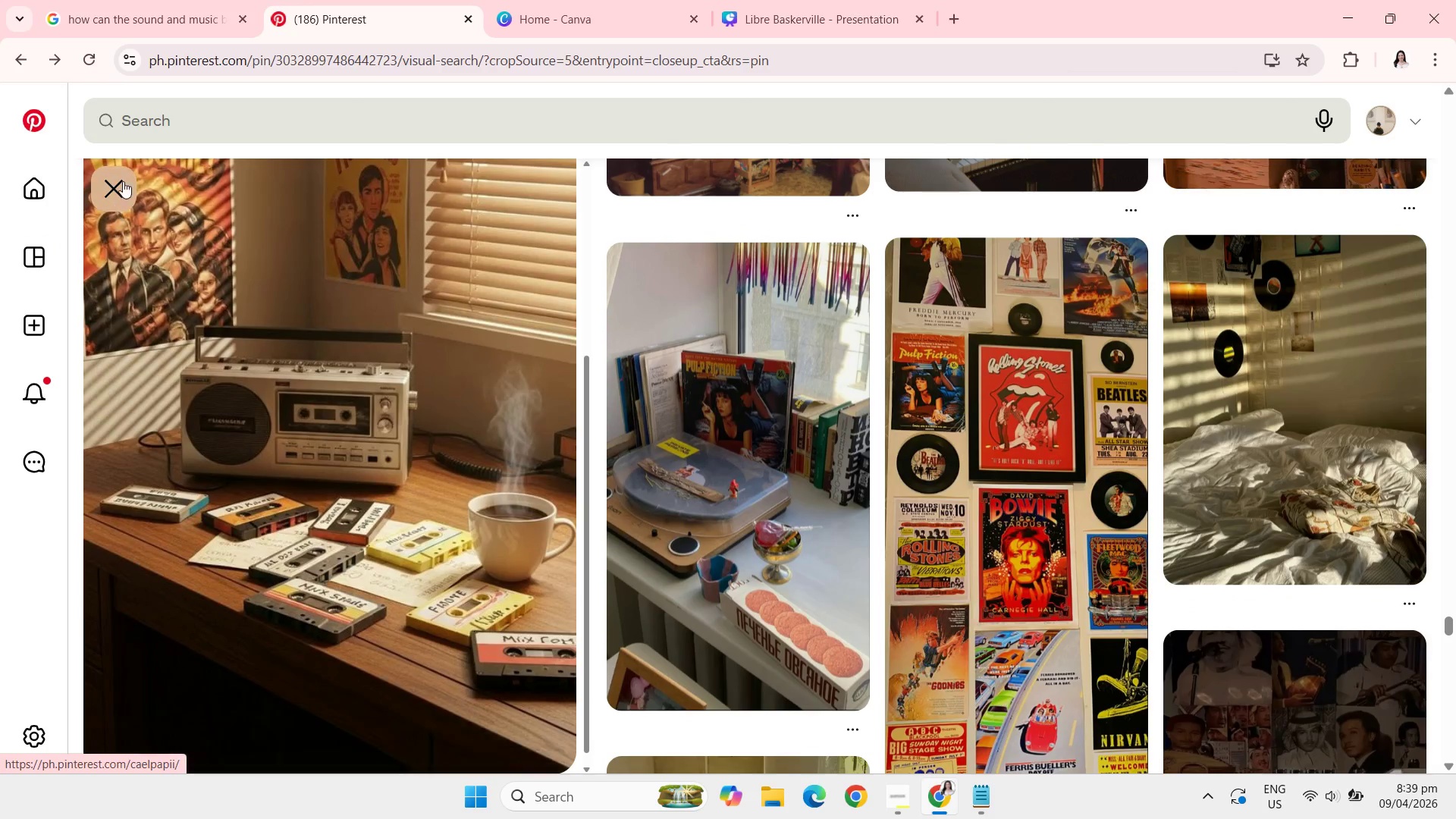 
left_click([118, 177])
 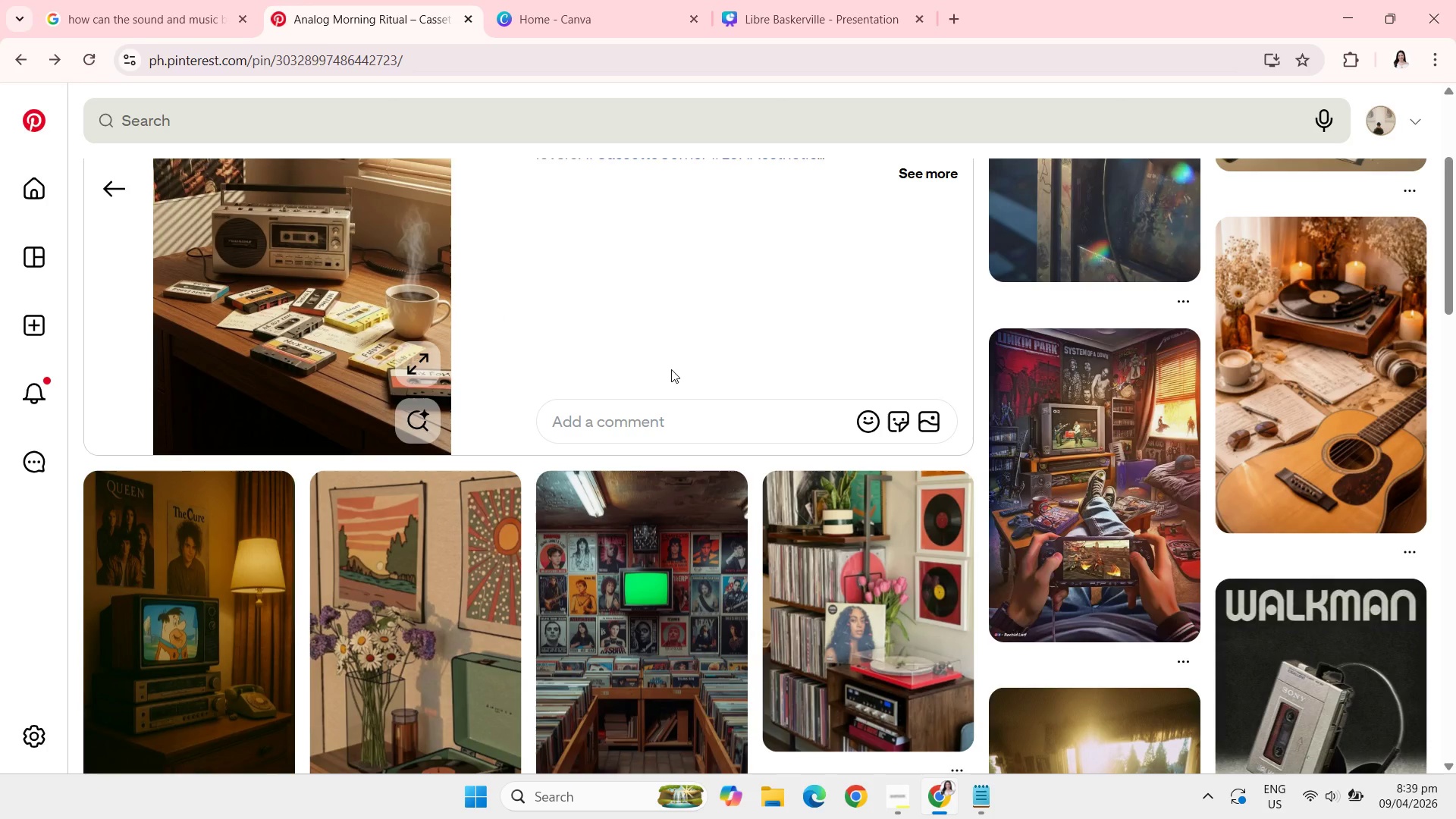 
scroll: coordinate [689, 358], scroll_direction: none, amount: 0.0
 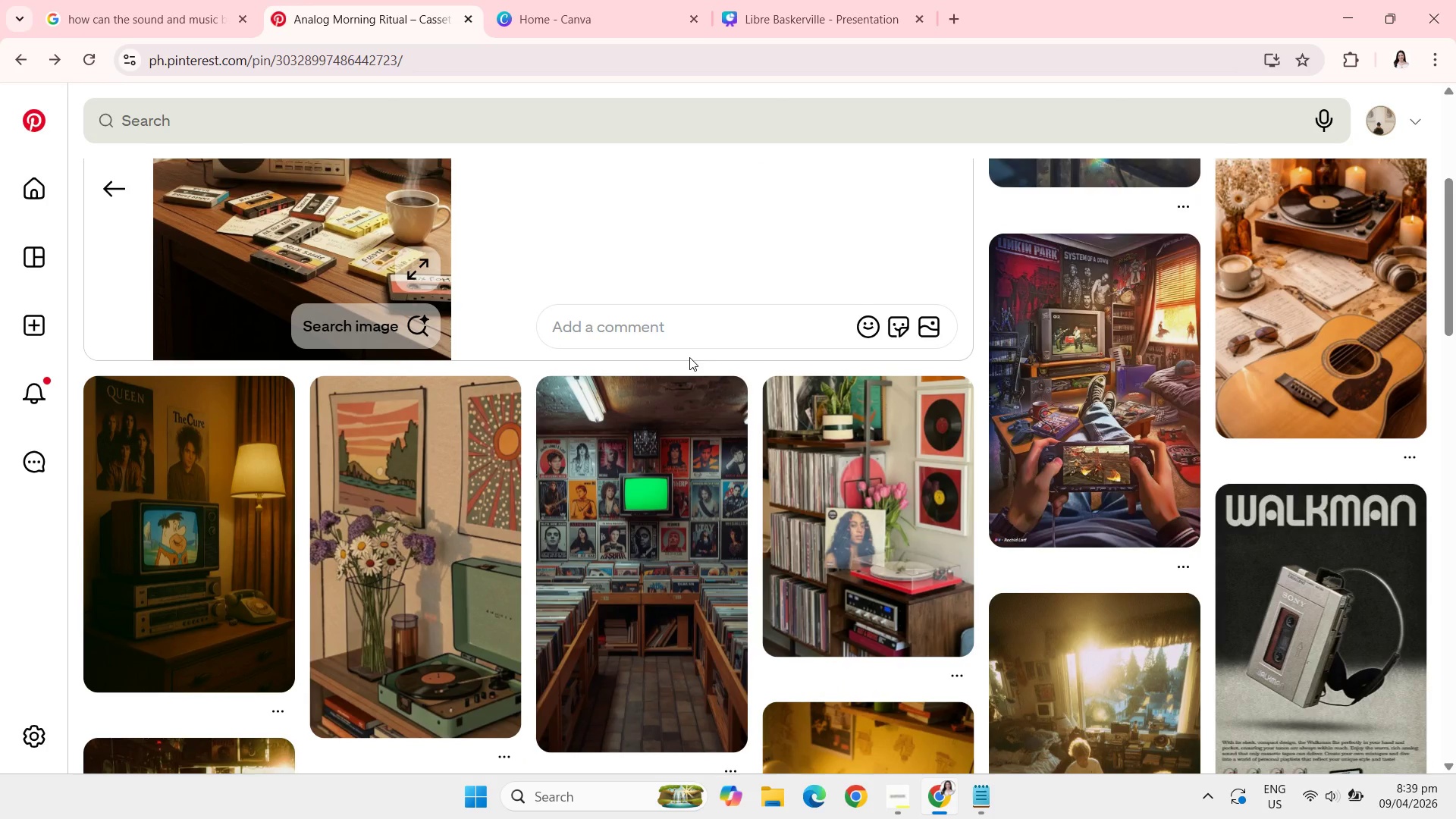 
scroll: coordinate [690, 362], scroll_direction: down, amount: 8.0
 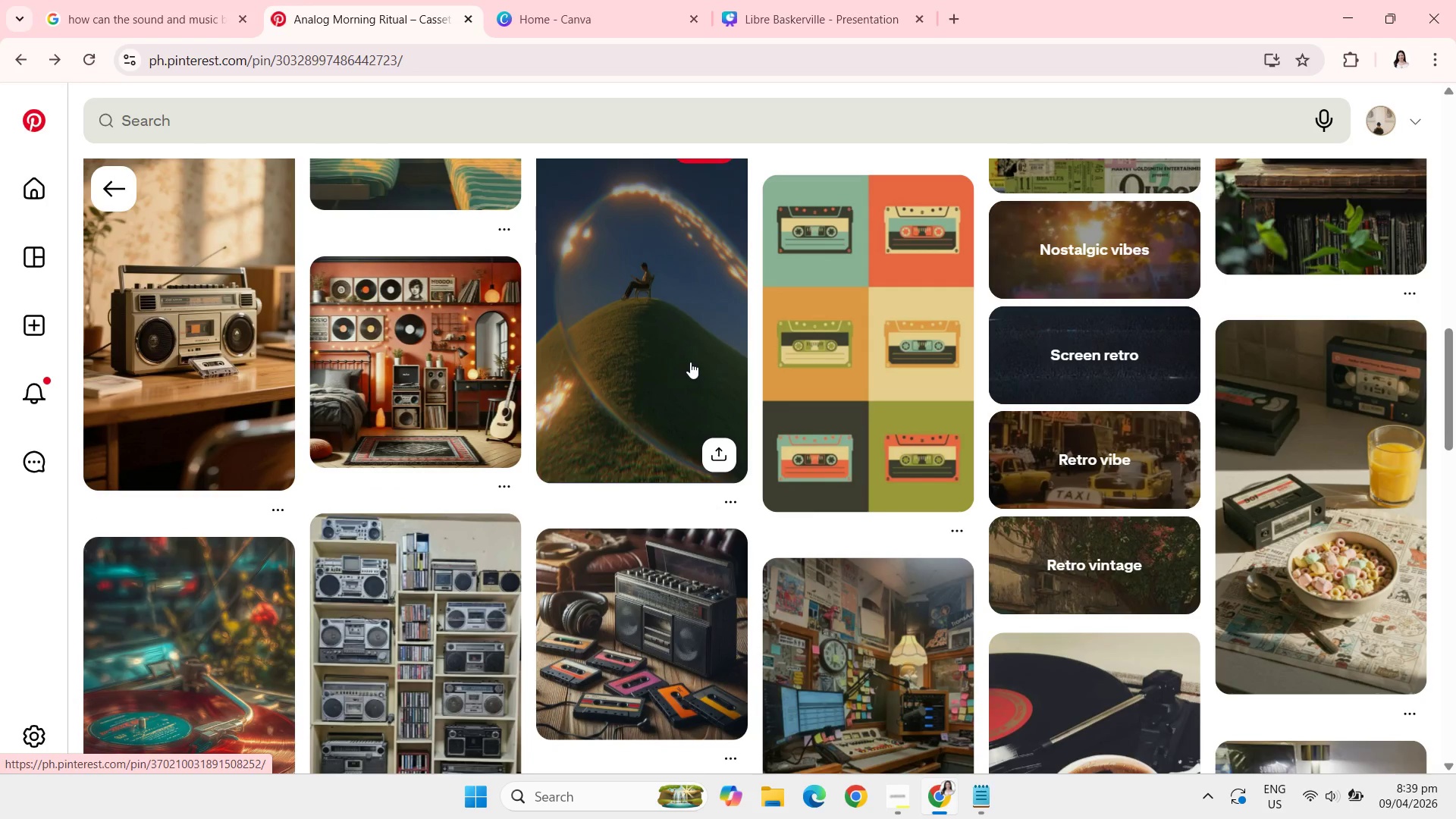 
scroll: coordinate [690, 362], scroll_direction: down, amount: 1.0
 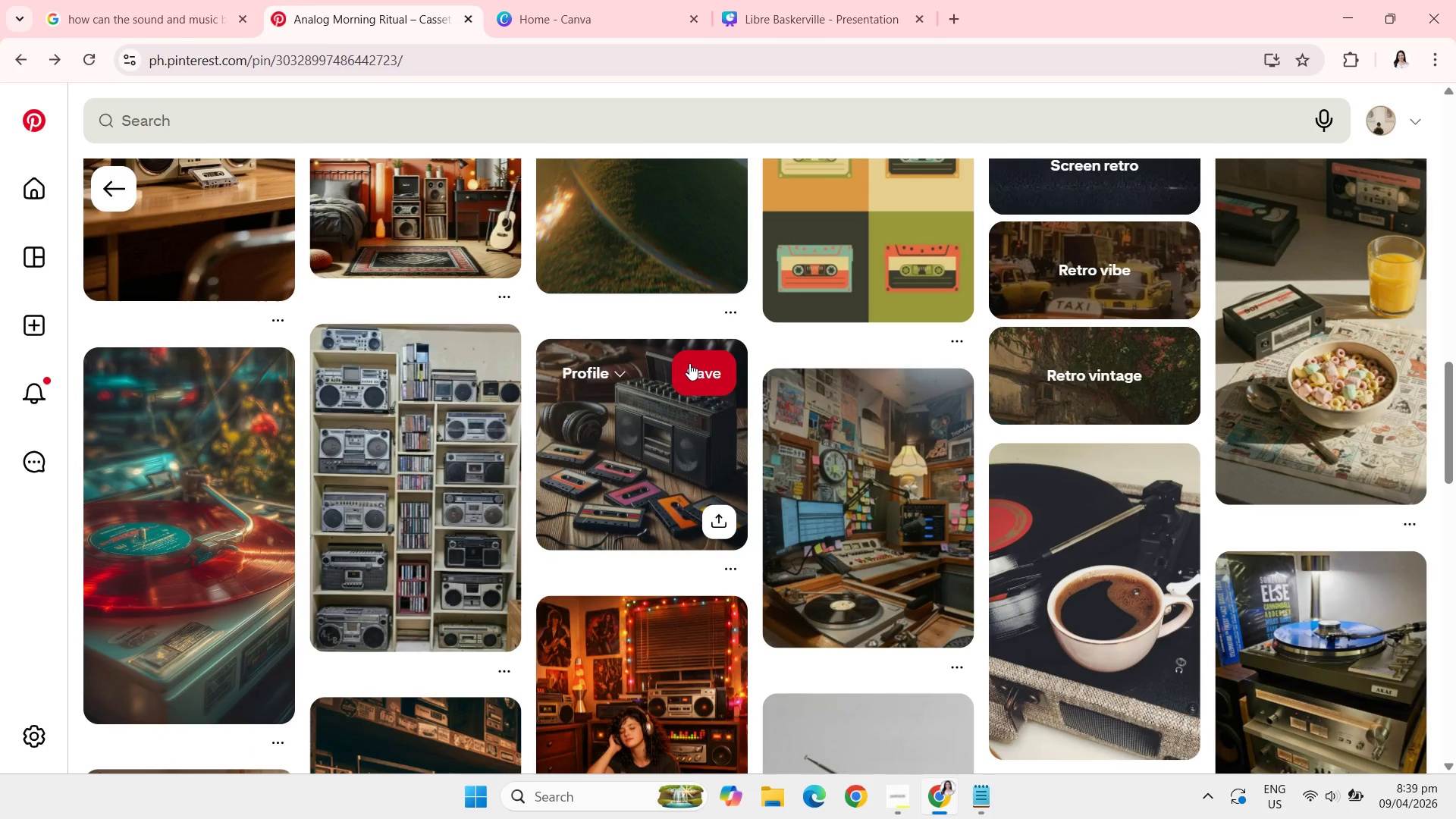 
wait(6.86)
 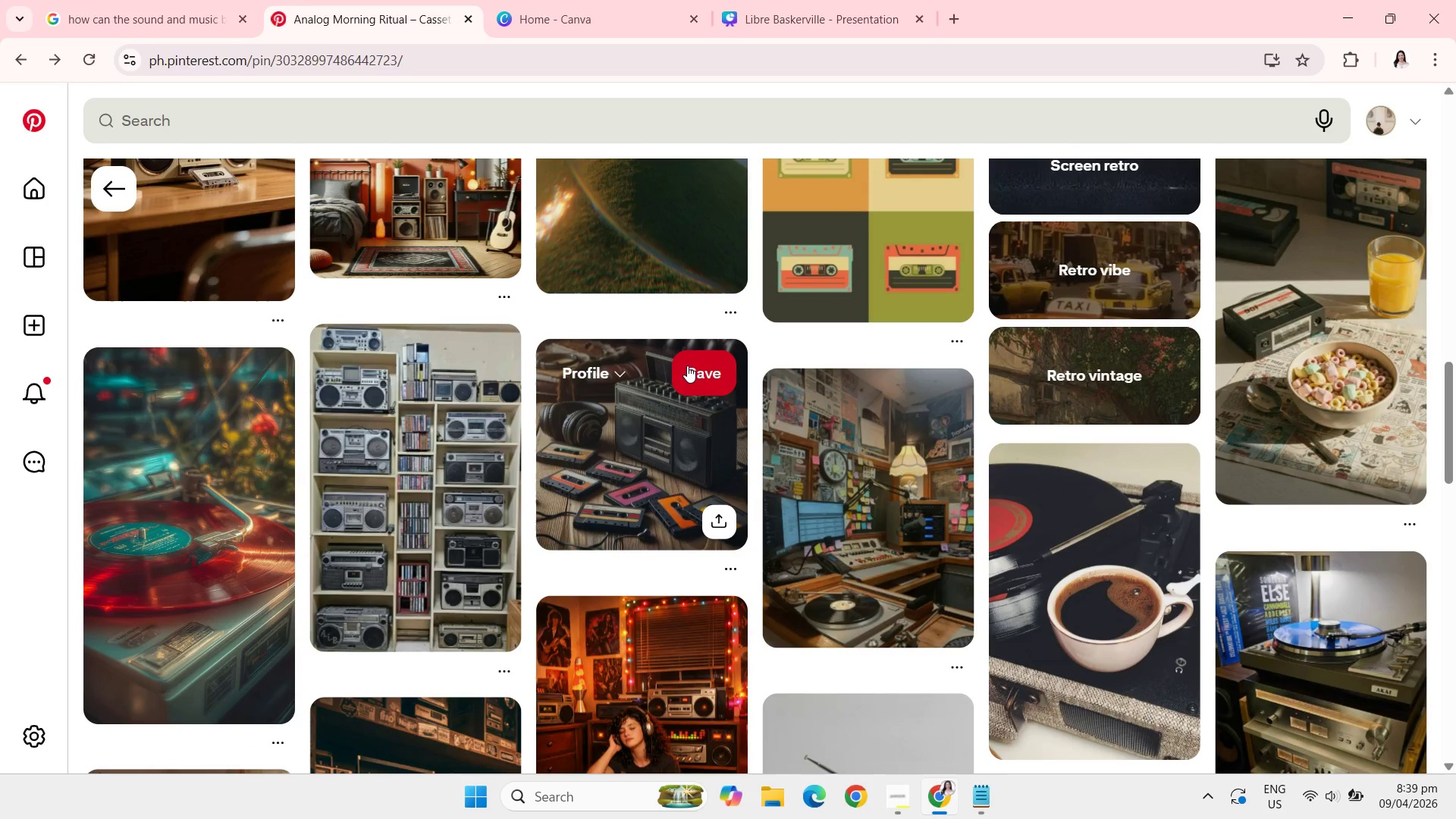 
scroll: coordinate [689, 362], scroll_direction: down, amount: 5.0
 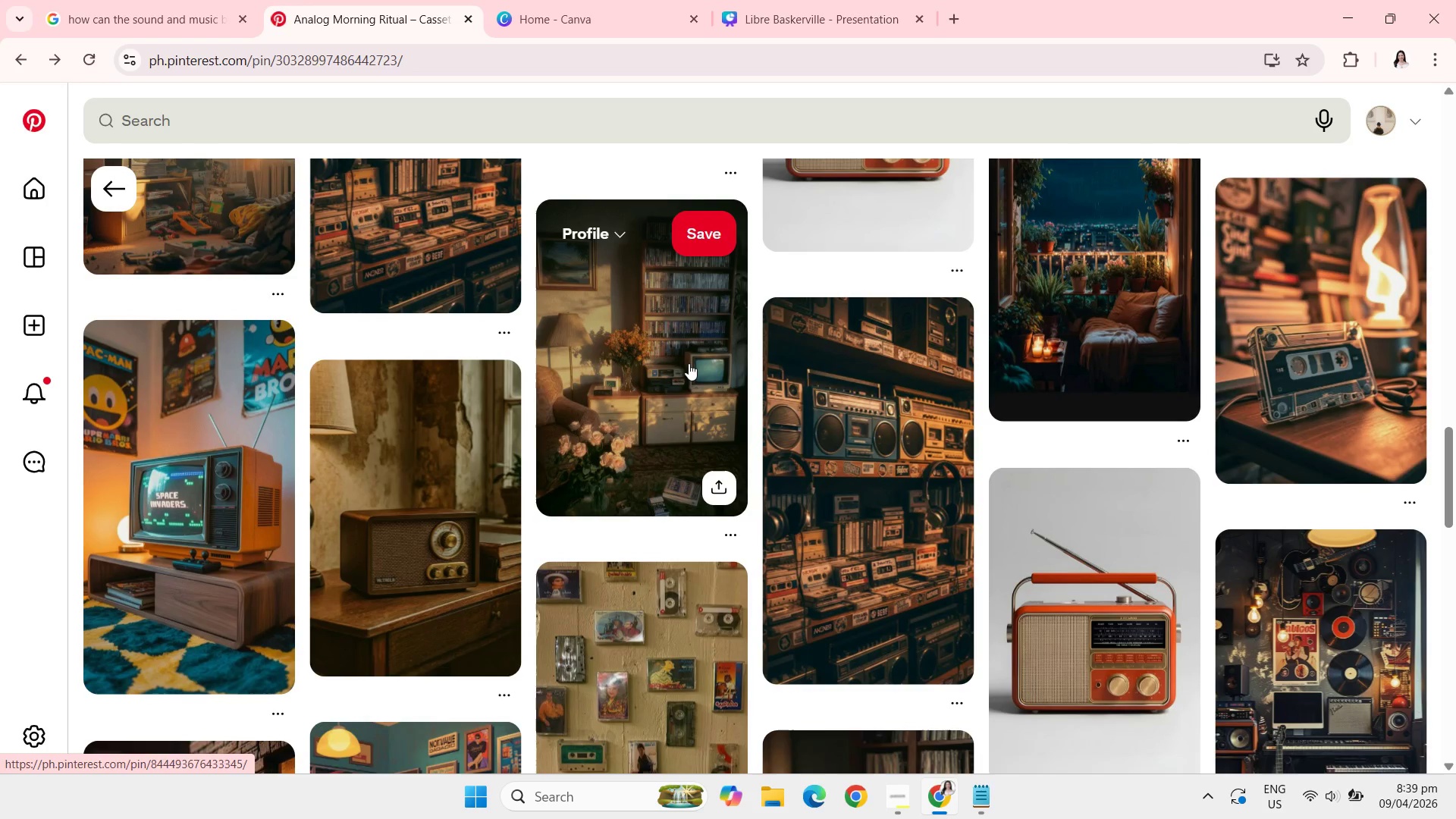 
wait(6.35)
 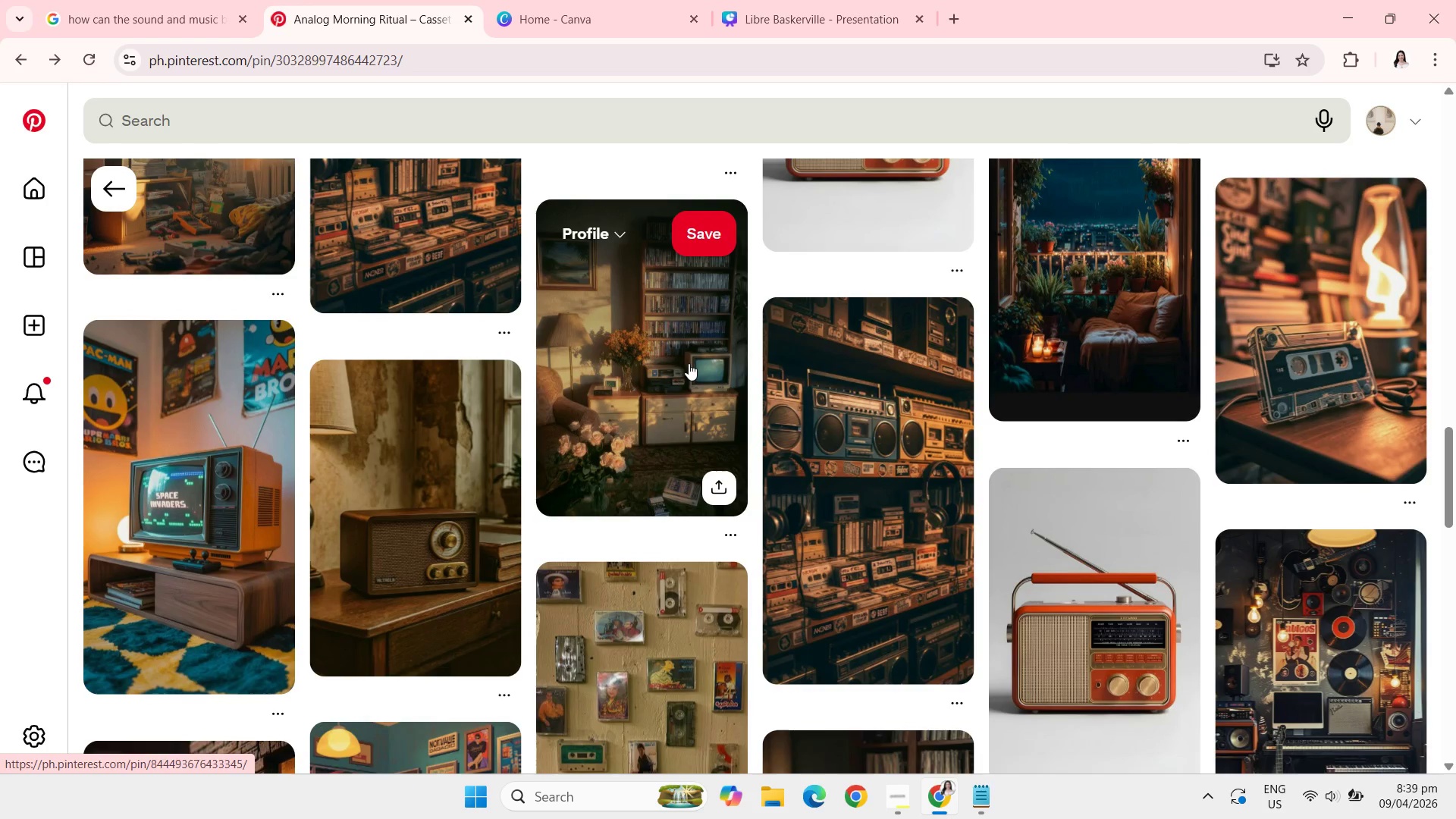 
scroll: coordinate [618, 406], scroll_direction: down, amount: 15.0
 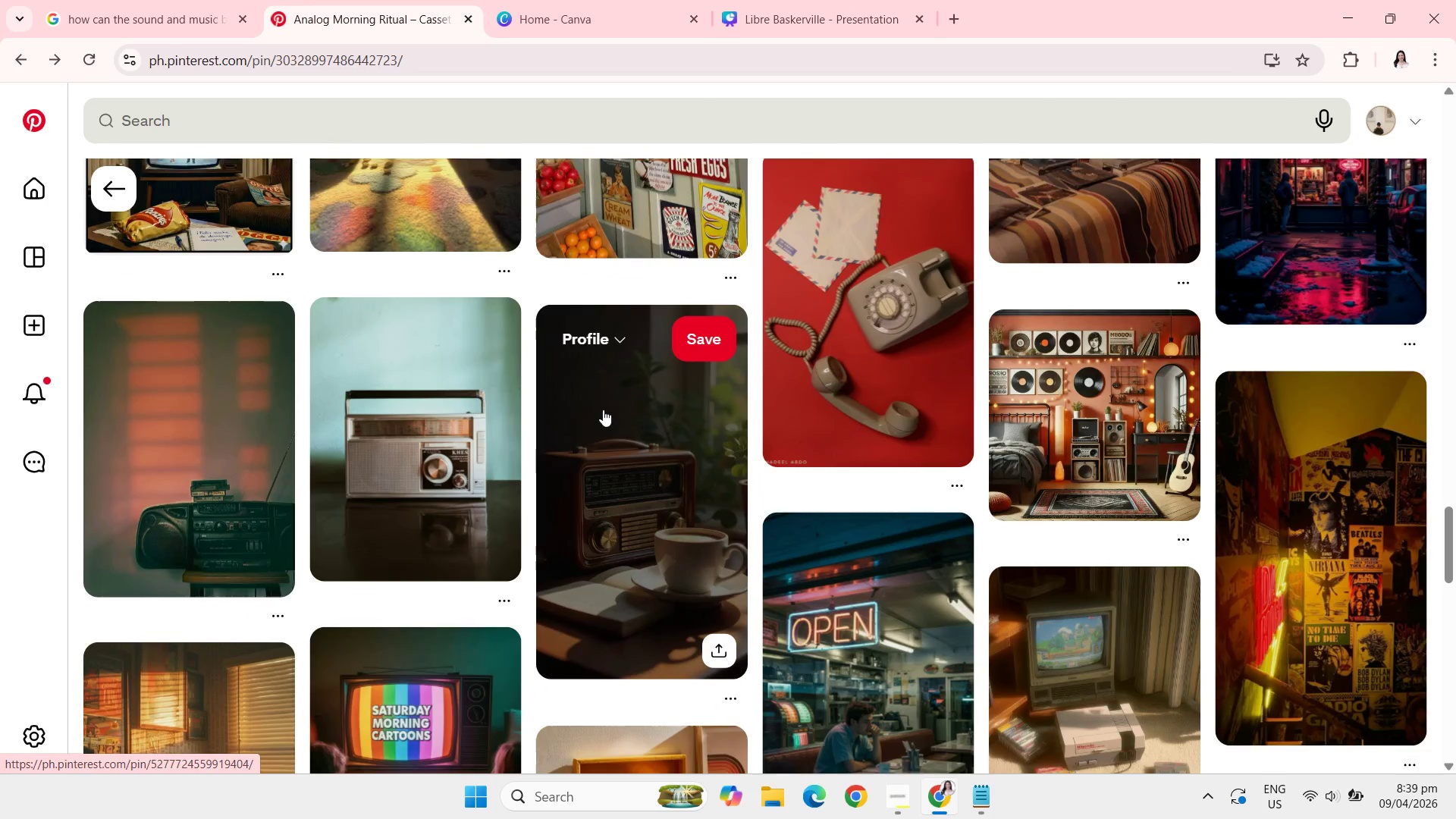 
scroll: coordinate [603, 410], scroll_direction: down, amount: 3.0
 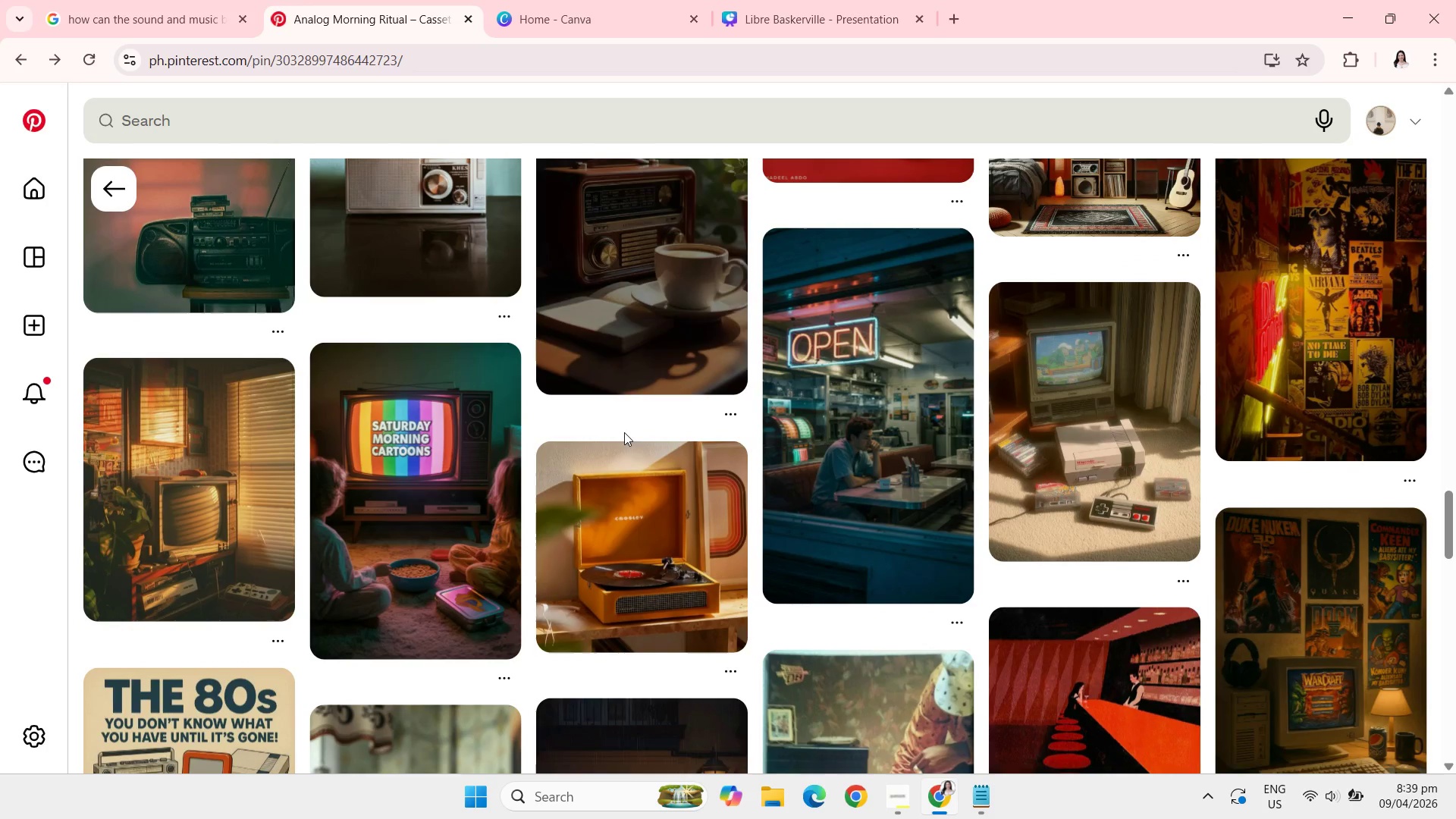 
left_click([168, 517])
 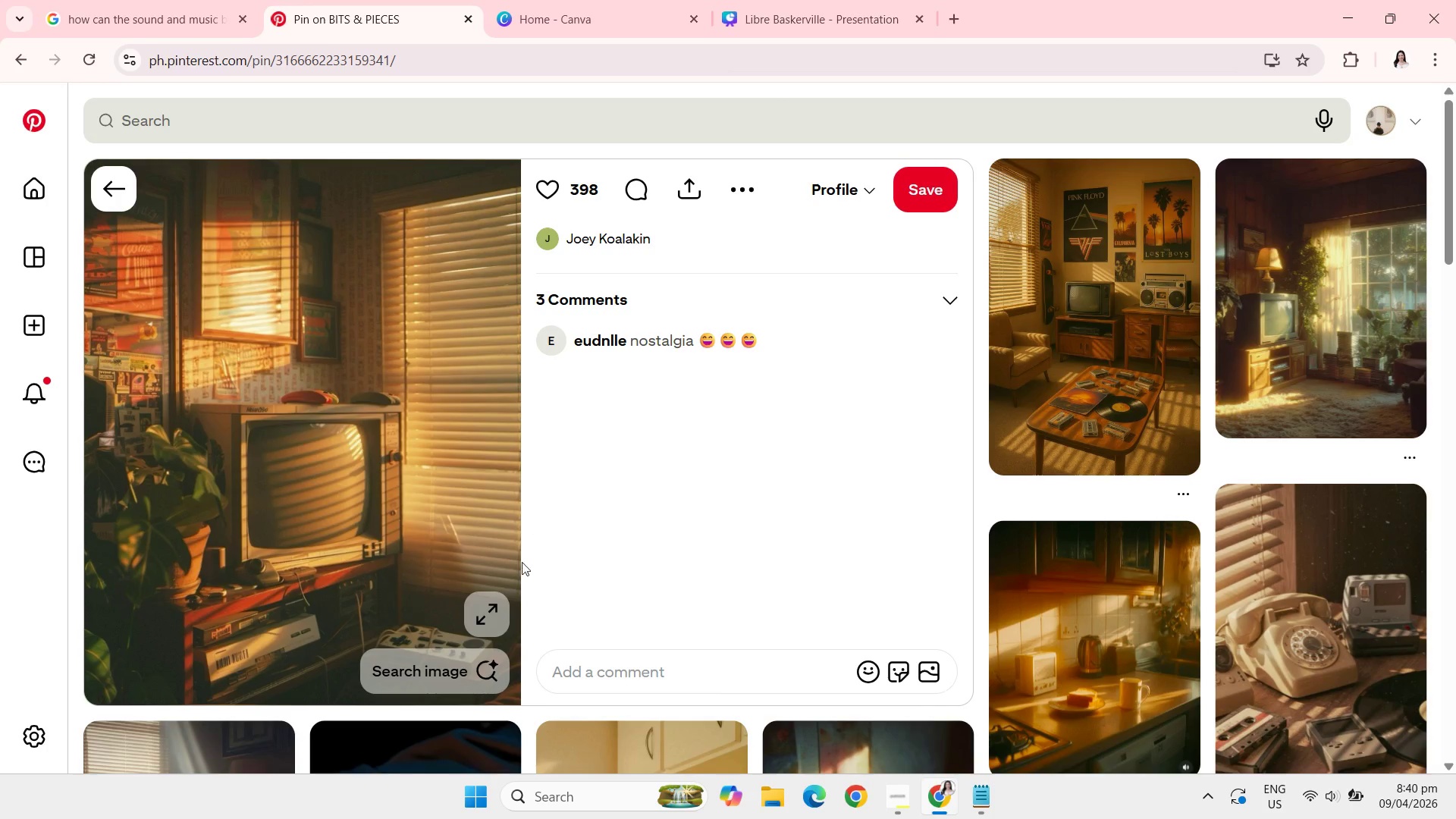 
wait(5.26)
 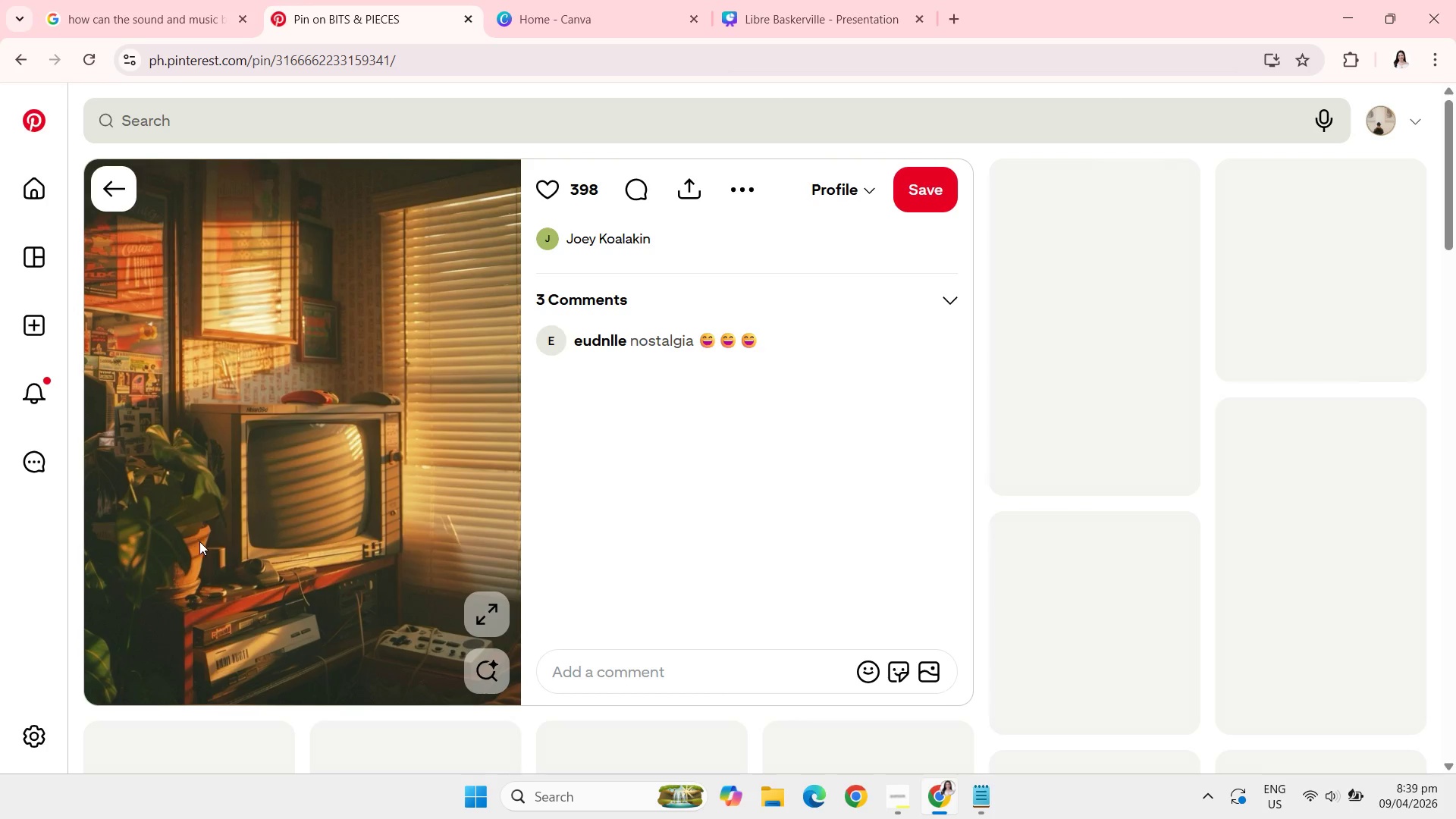 
scroll: coordinate [532, 557], scroll_direction: down, amount: 3.0
 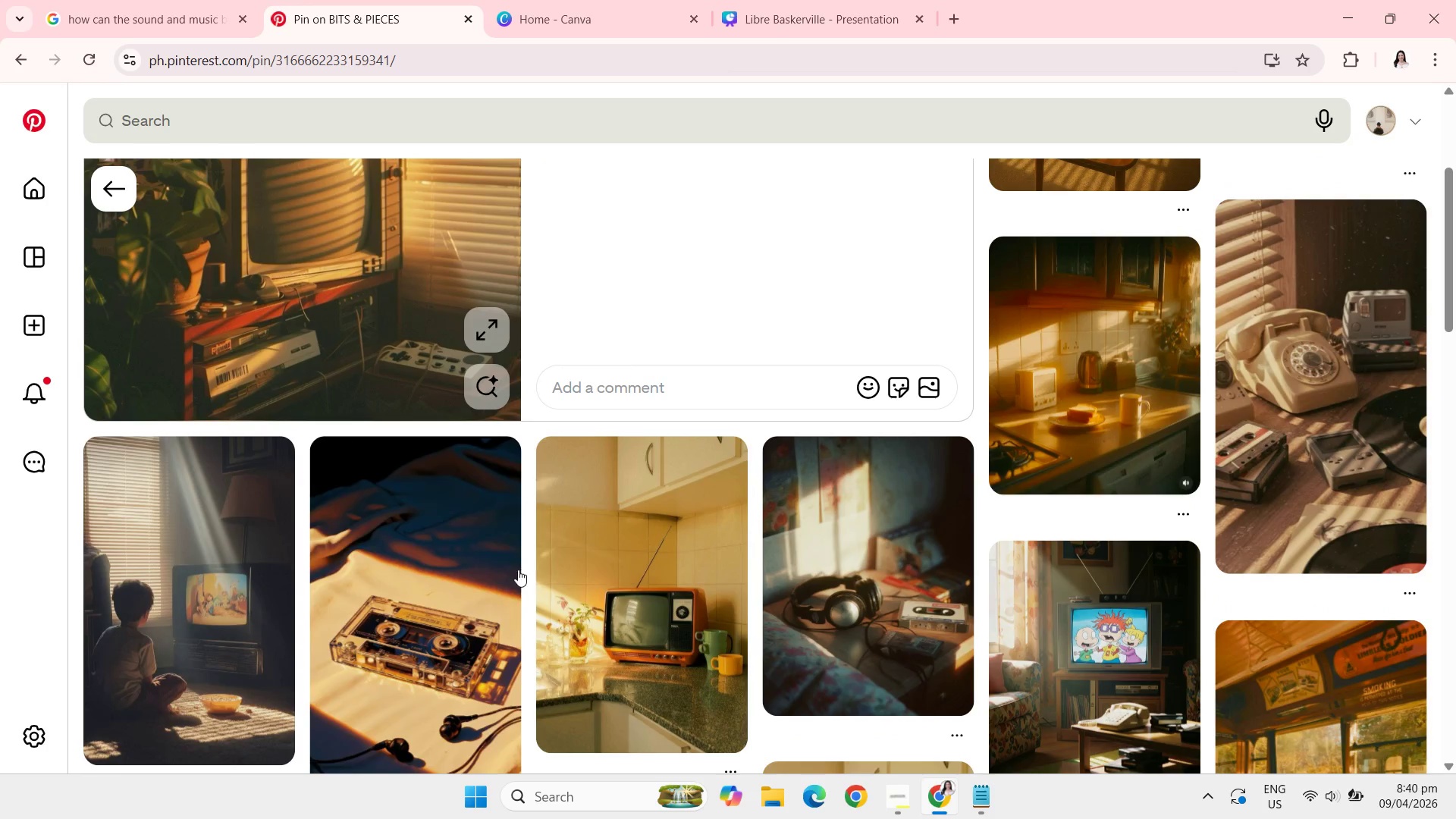 
scroll: coordinate [519, 568], scroll_direction: up, amount: 3.0
 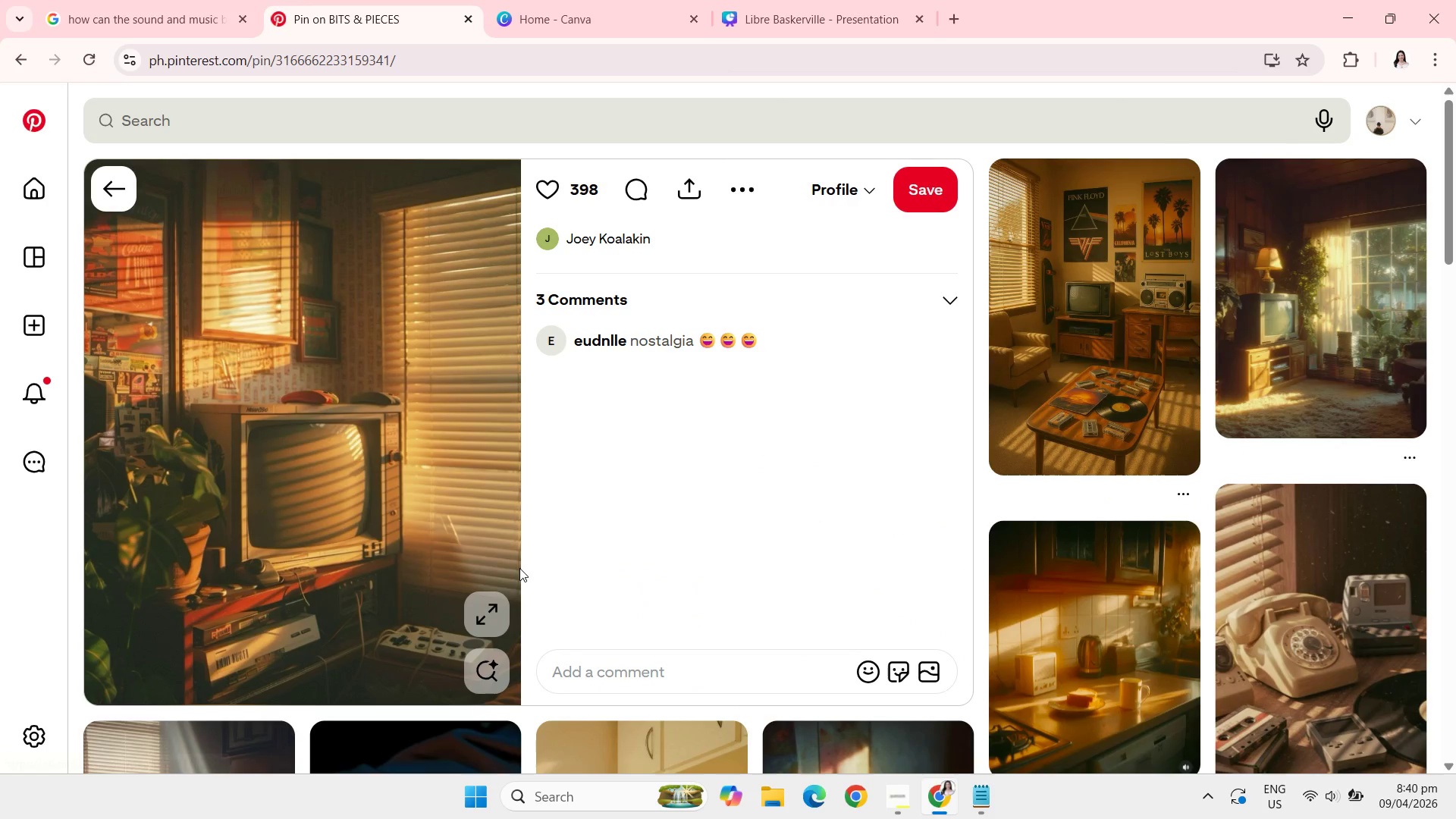 
scroll: coordinate [519, 568], scroll_direction: none, amount: 0.0
 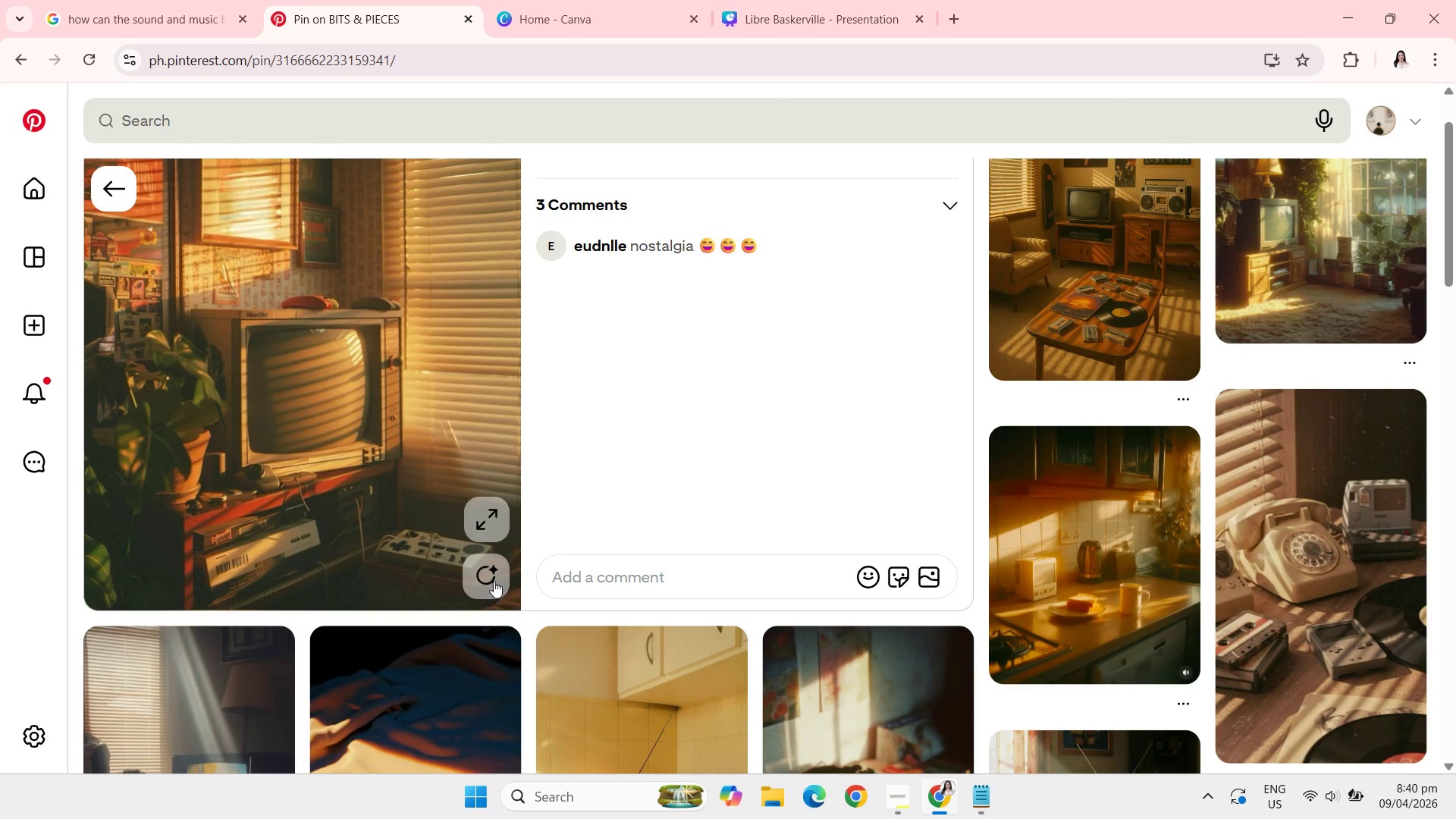 
left_click([495, 581])
 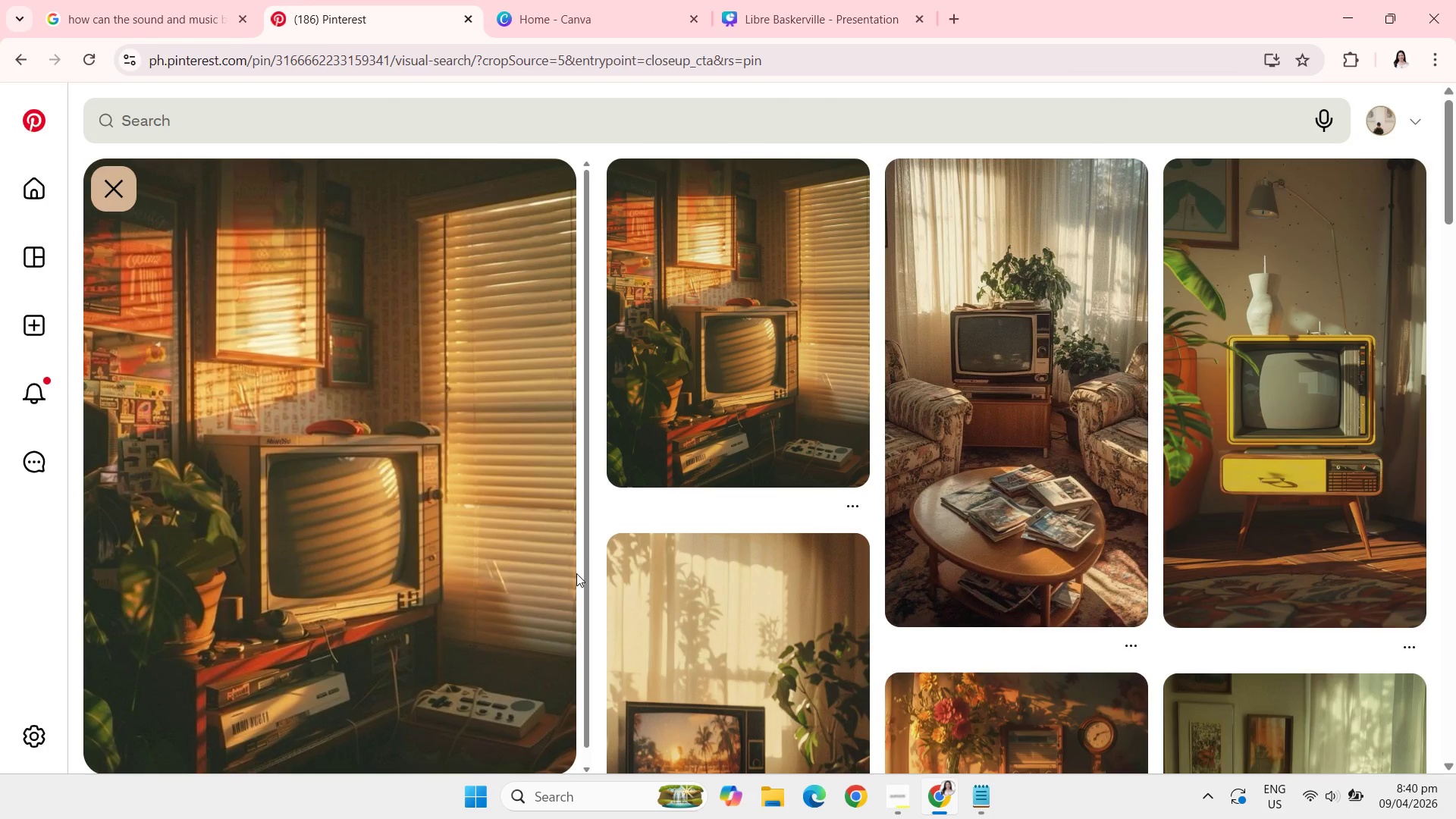 
scroll: coordinate [666, 533], scroll_direction: down, amount: 10.0
 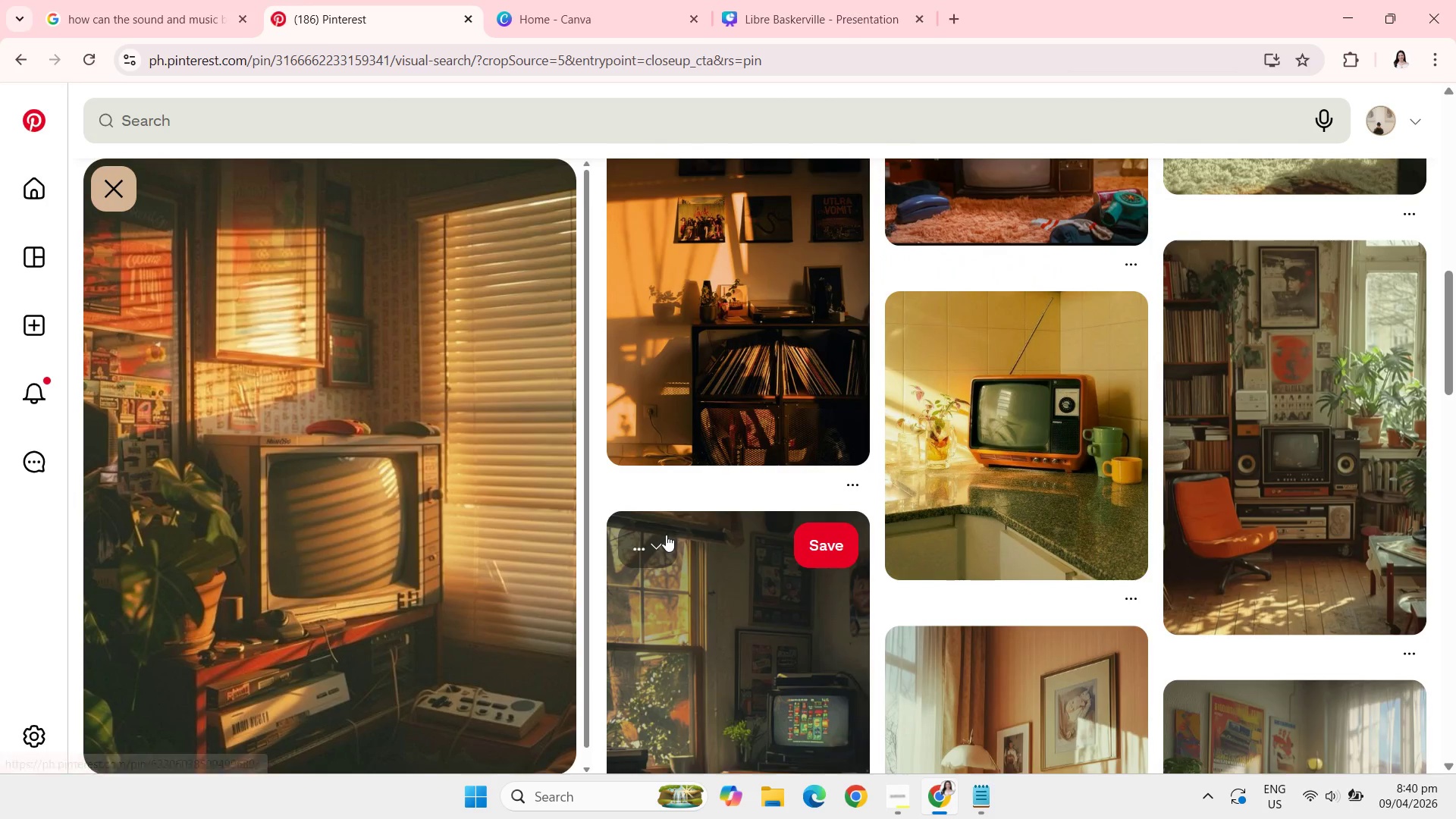 
scroll: coordinate [667, 567], scroll_direction: down, amount: 6.0
 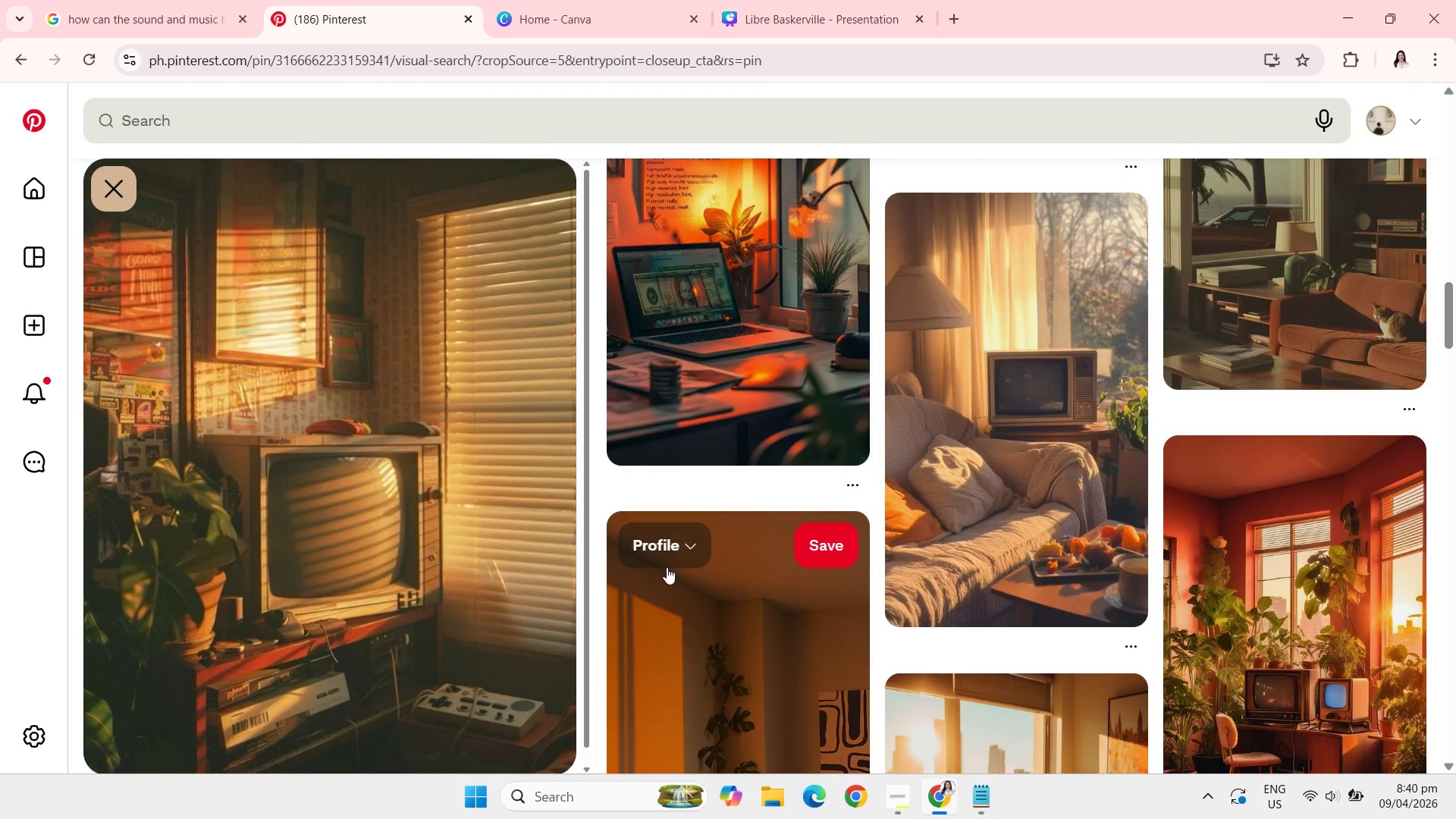 
scroll: coordinate [667, 567], scroll_direction: down, amount: 5.0
 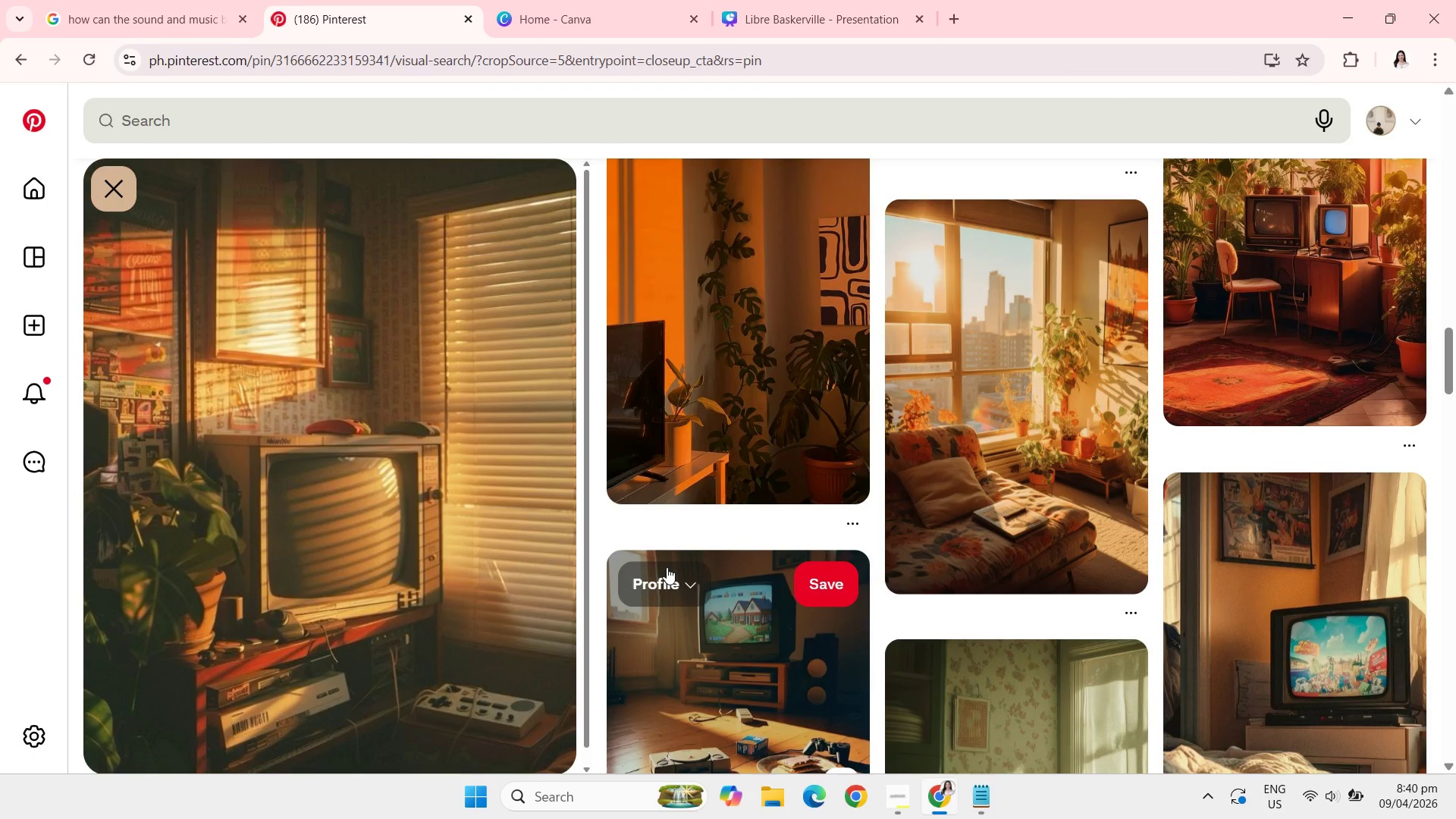 
scroll: coordinate [667, 567], scroll_direction: down, amount: 5.0
 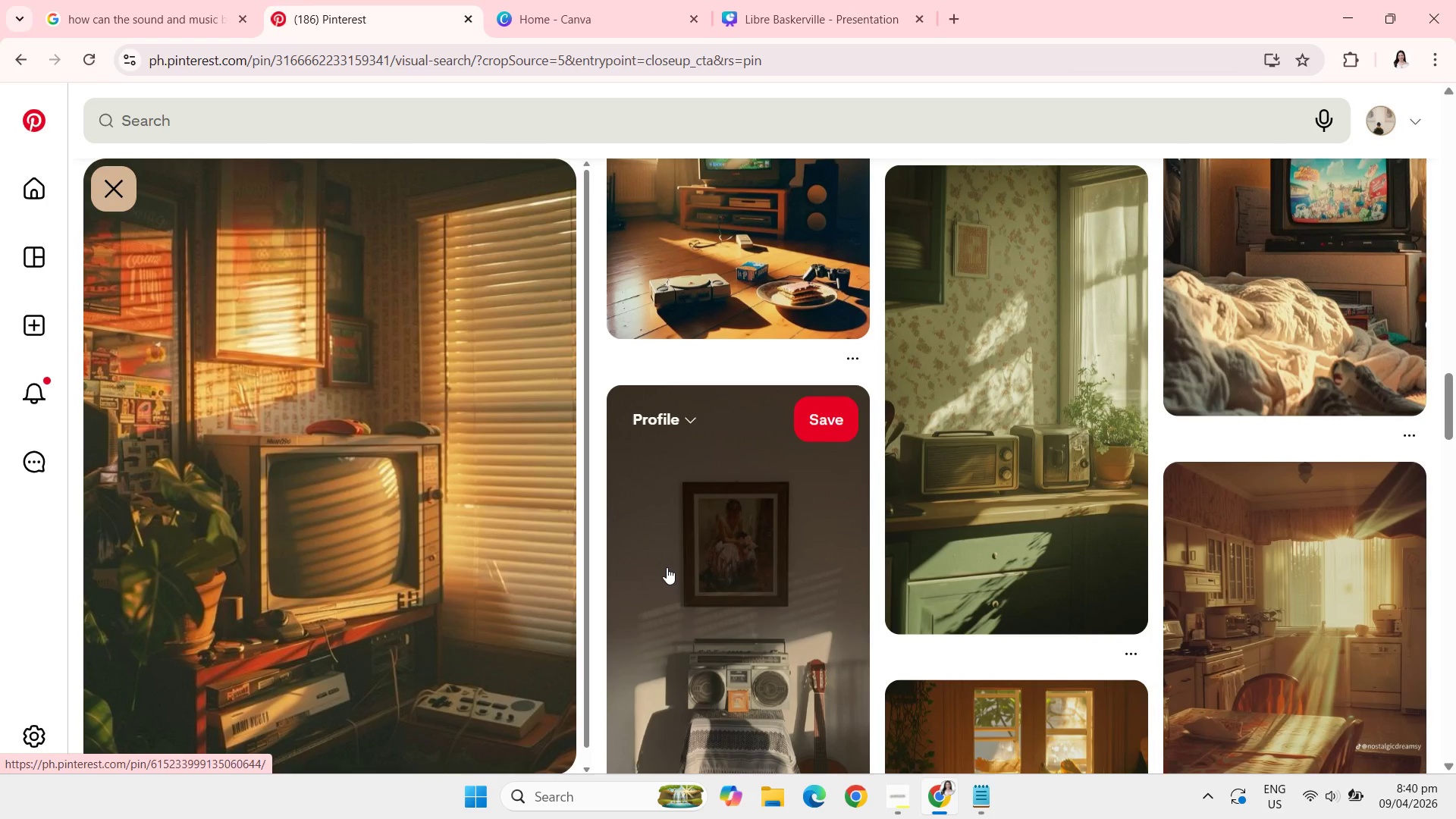 
scroll: coordinate [667, 567], scroll_direction: down, amount: 4.0
 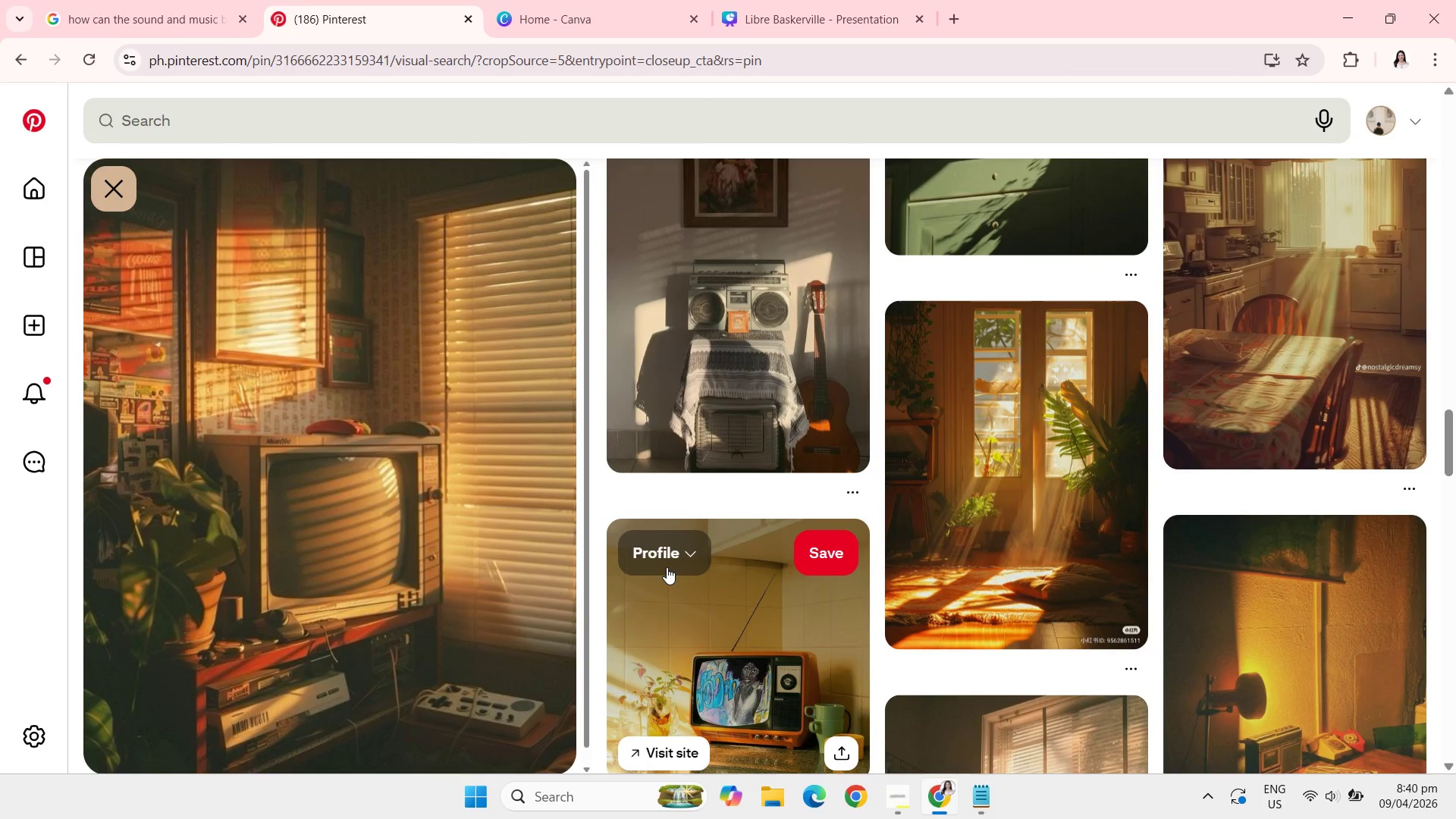 
wait(6.22)
 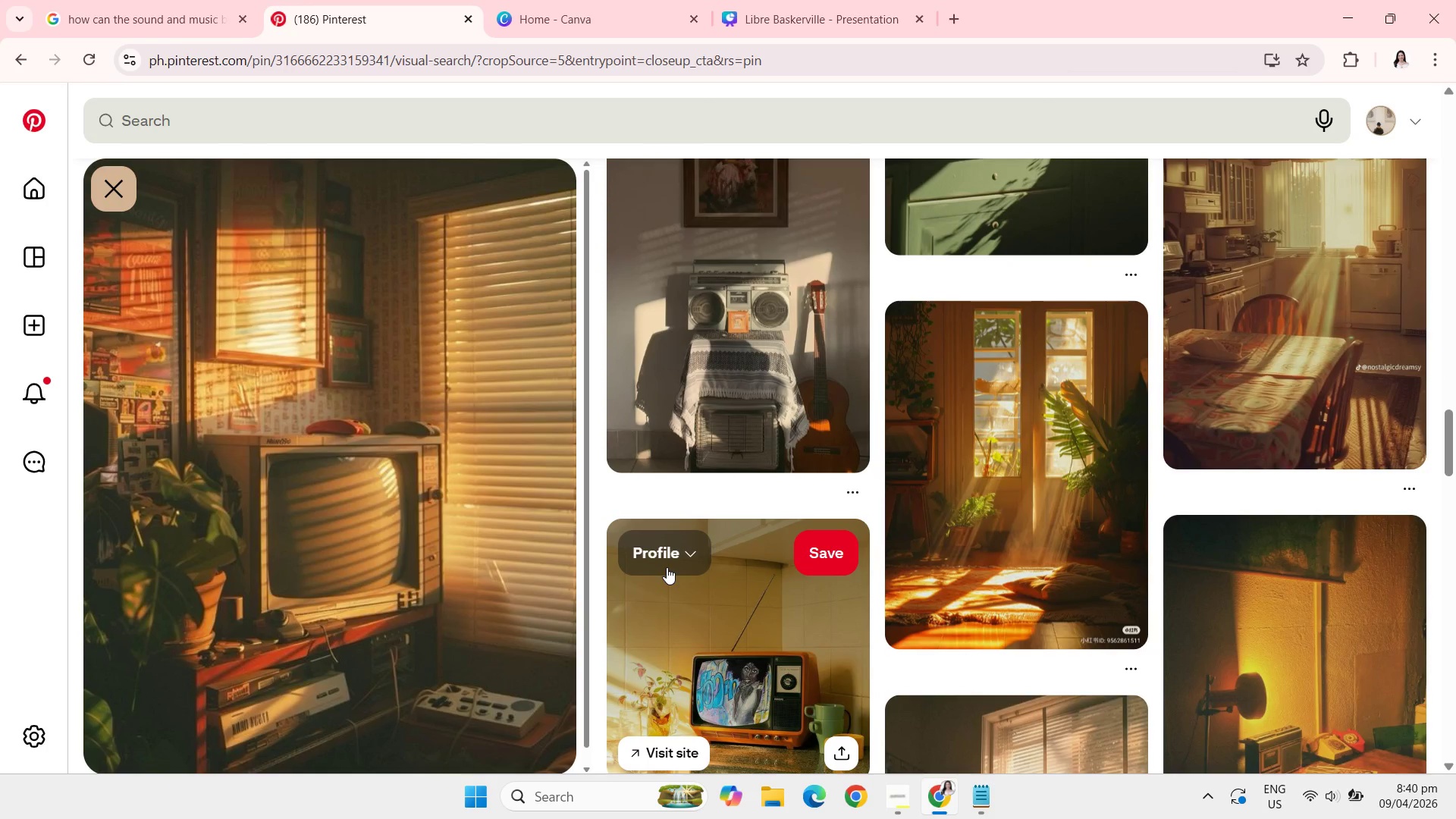 
scroll: coordinate [667, 567], scroll_direction: down, amount: 3.0
 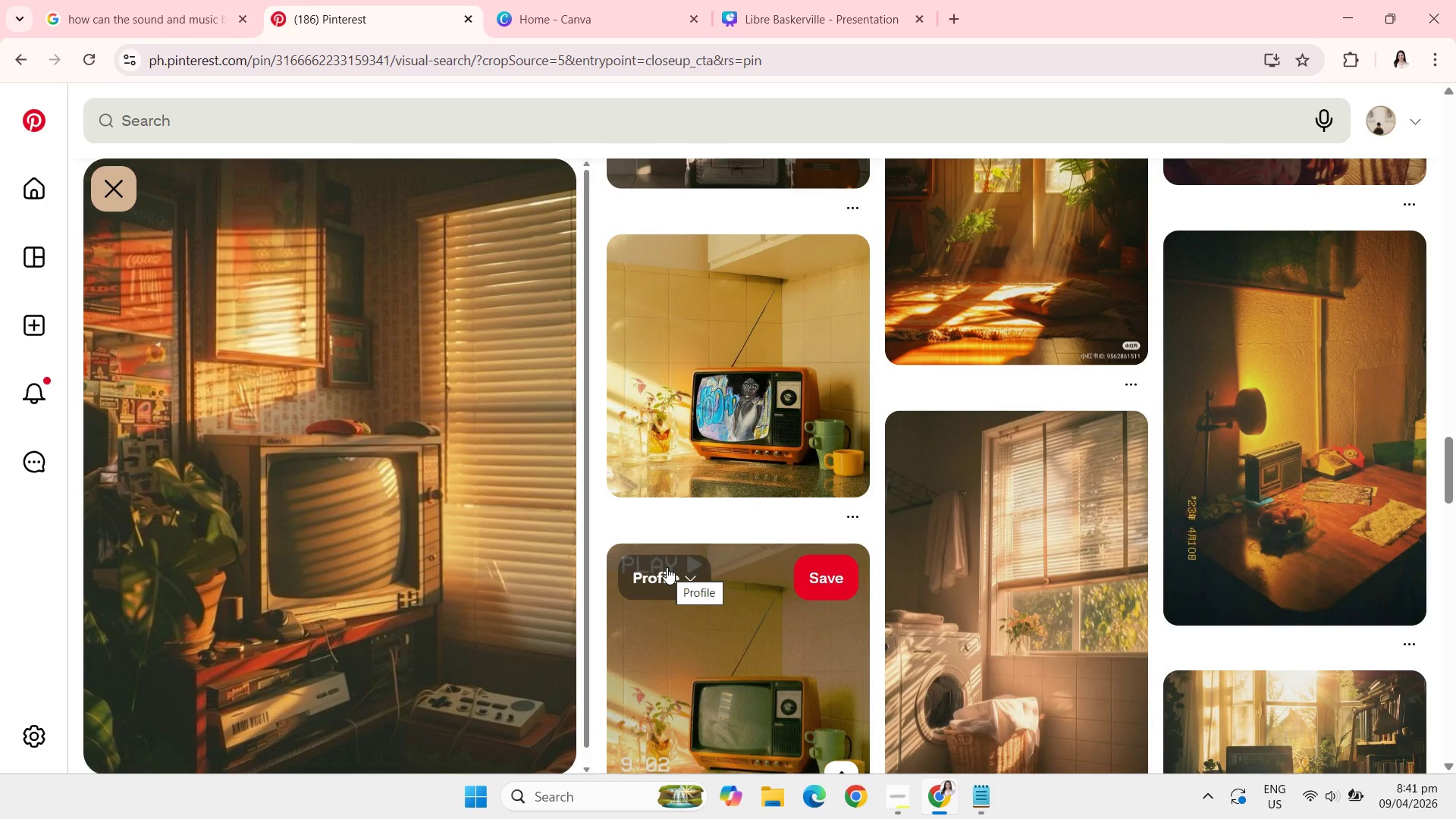 
wait(9.37)
 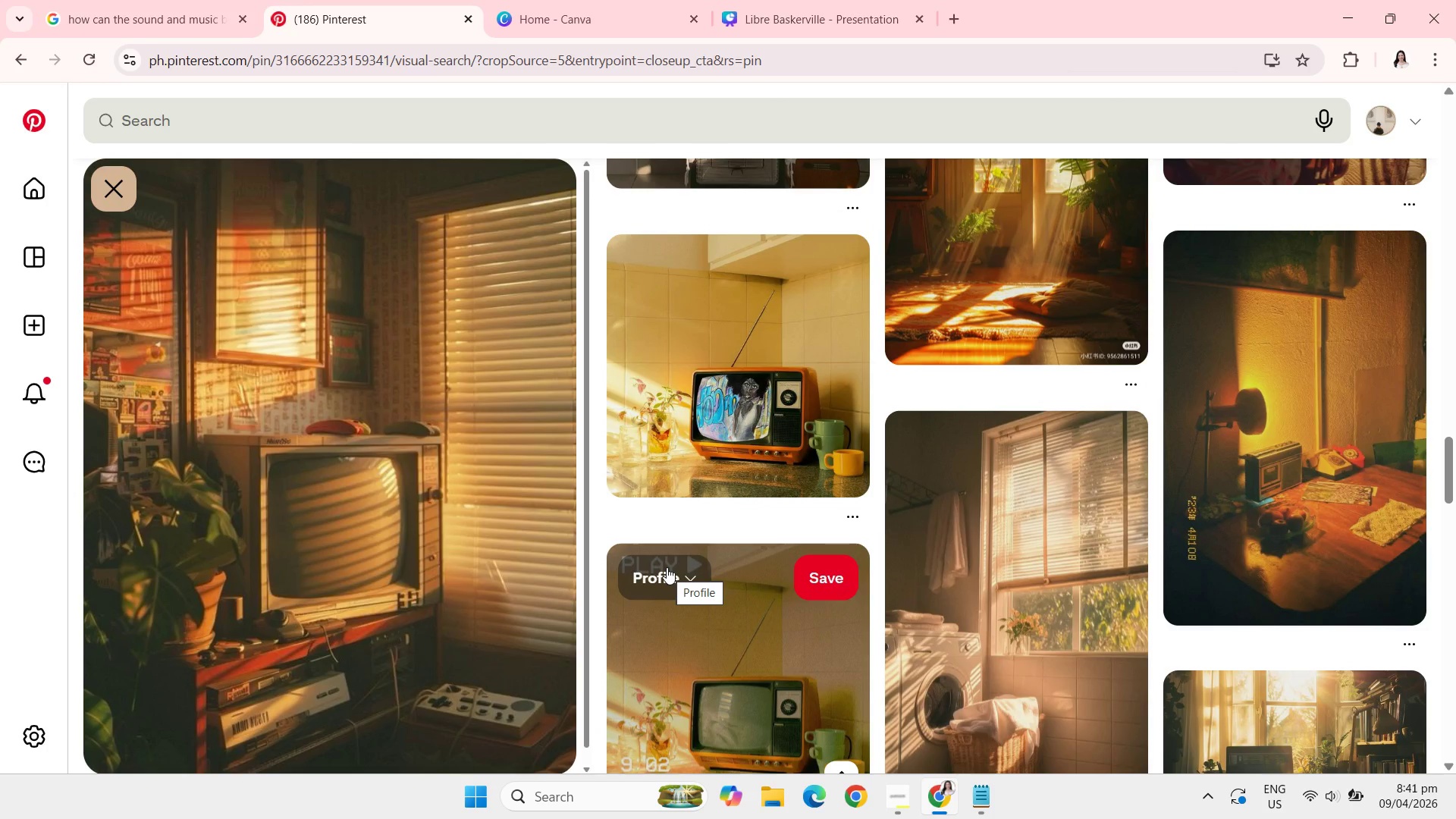 
scroll: coordinate [722, 567], scroll_direction: down, amount: 3.0
 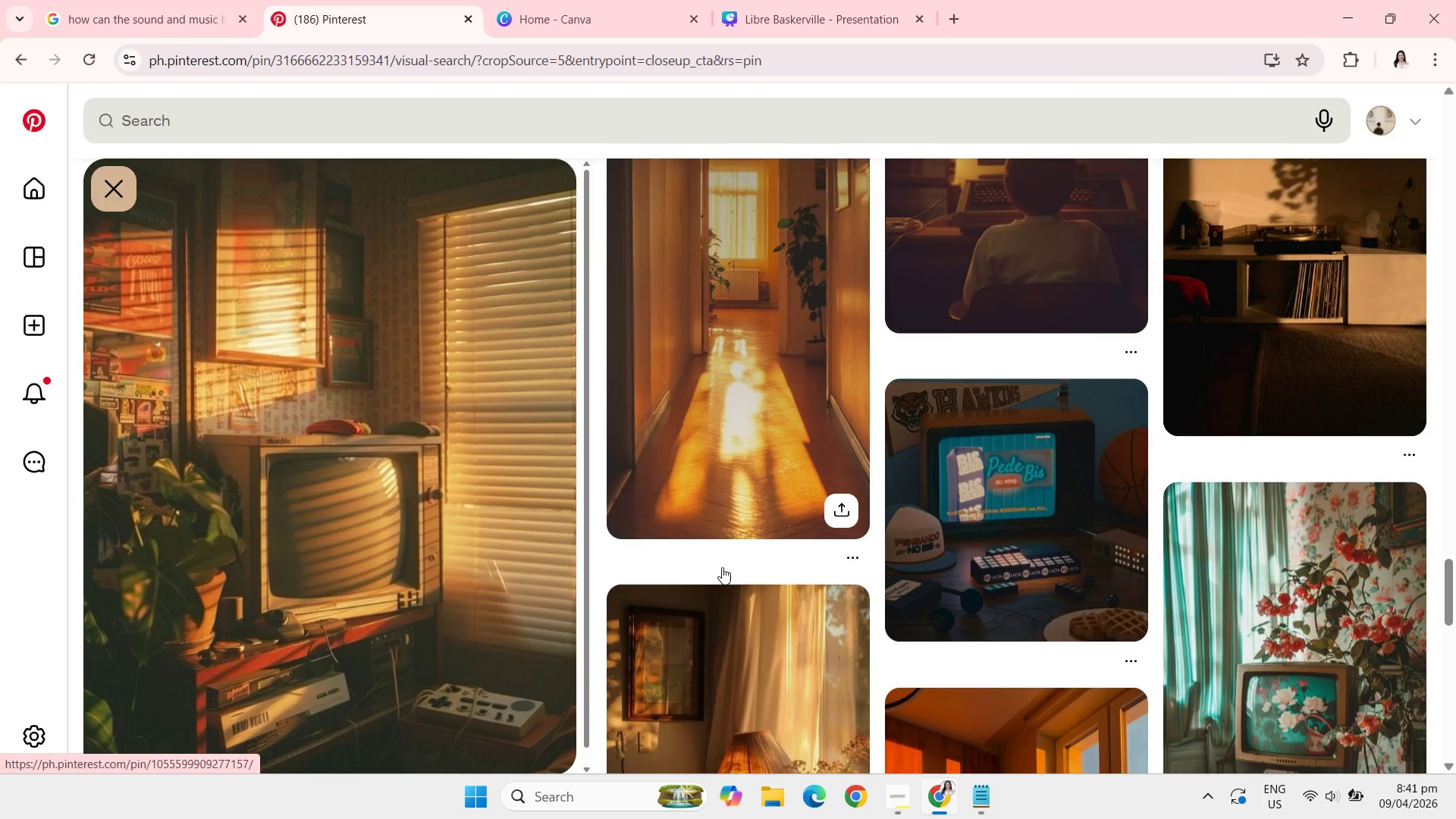 
scroll: coordinate [722, 567], scroll_direction: up, amount: 1.0
 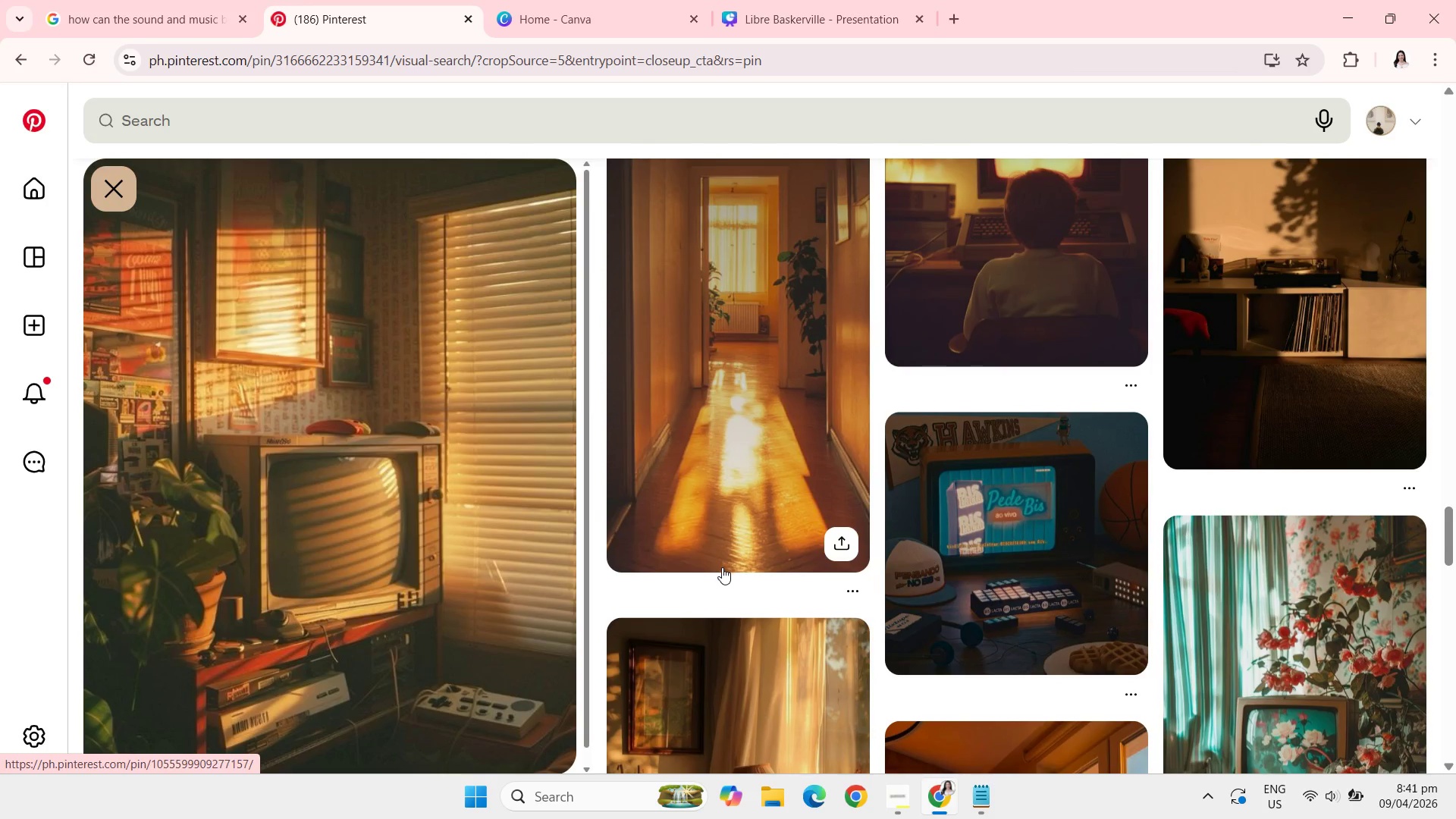 
scroll: coordinate [790, 570], scroll_direction: down, amount: 14.0
 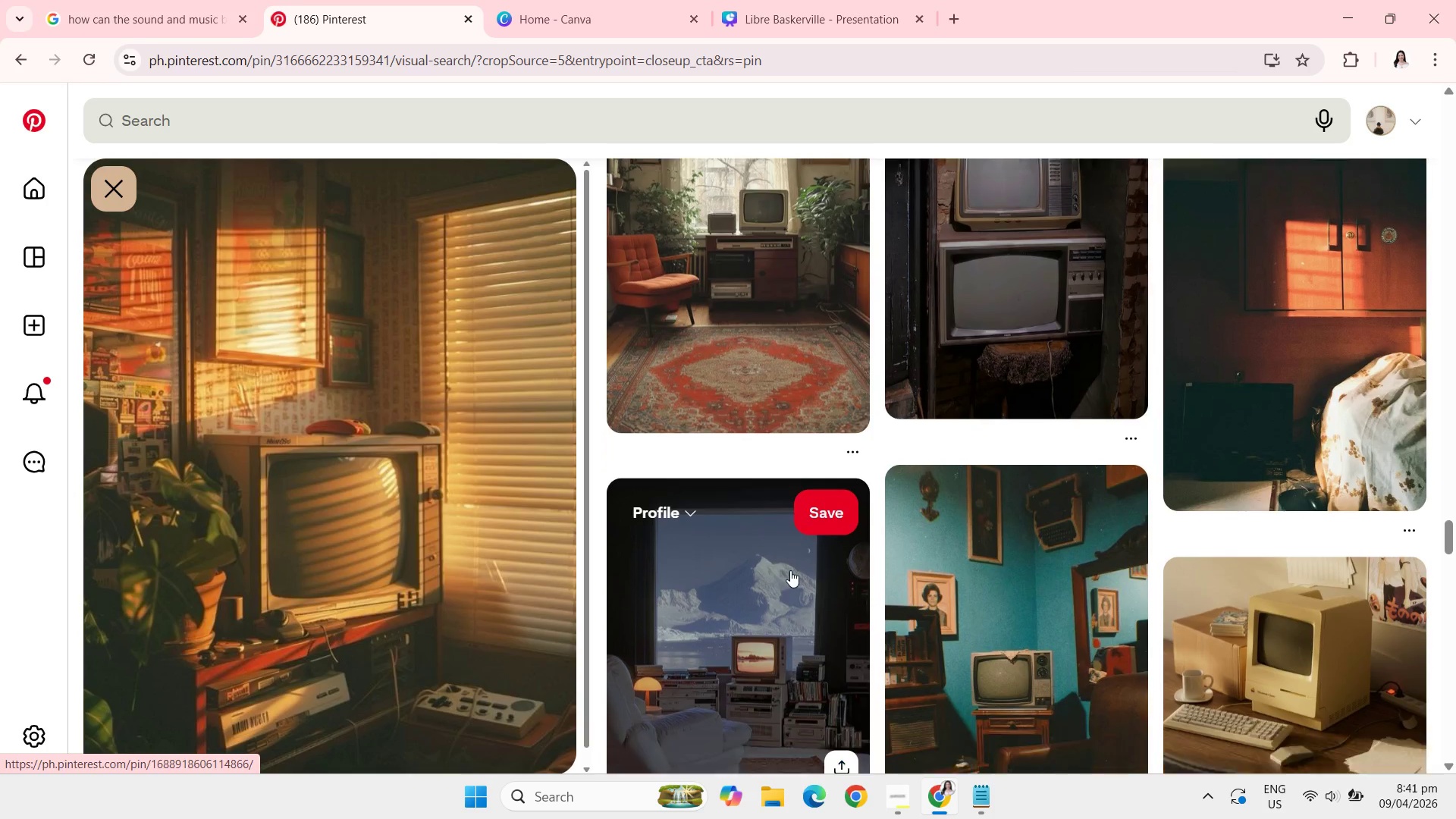 
scroll: coordinate [795, 570], scroll_direction: down, amount: 8.0
 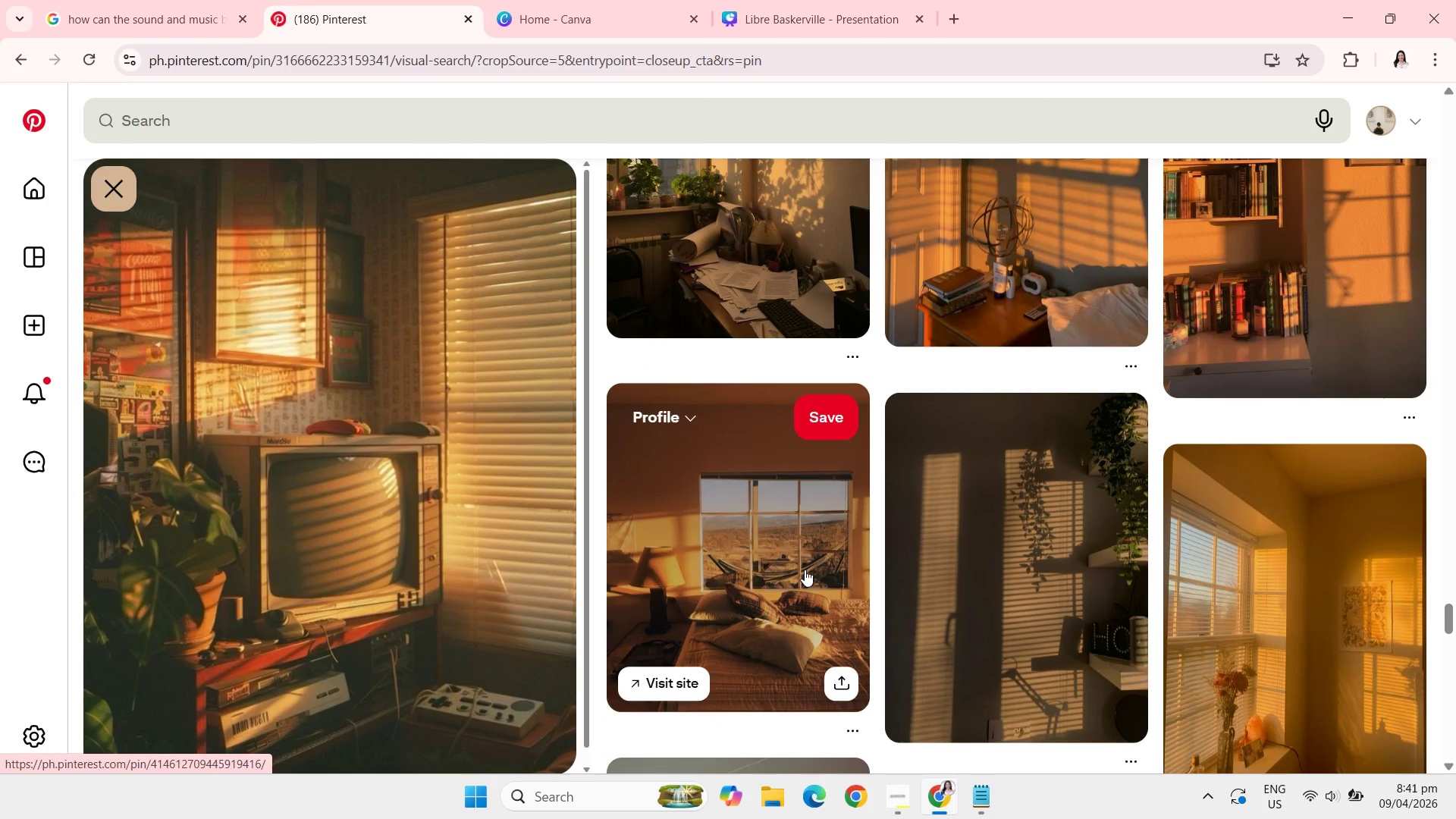 
scroll: coordinate [812, 570], scroll_direction: down, amount: 5.0
 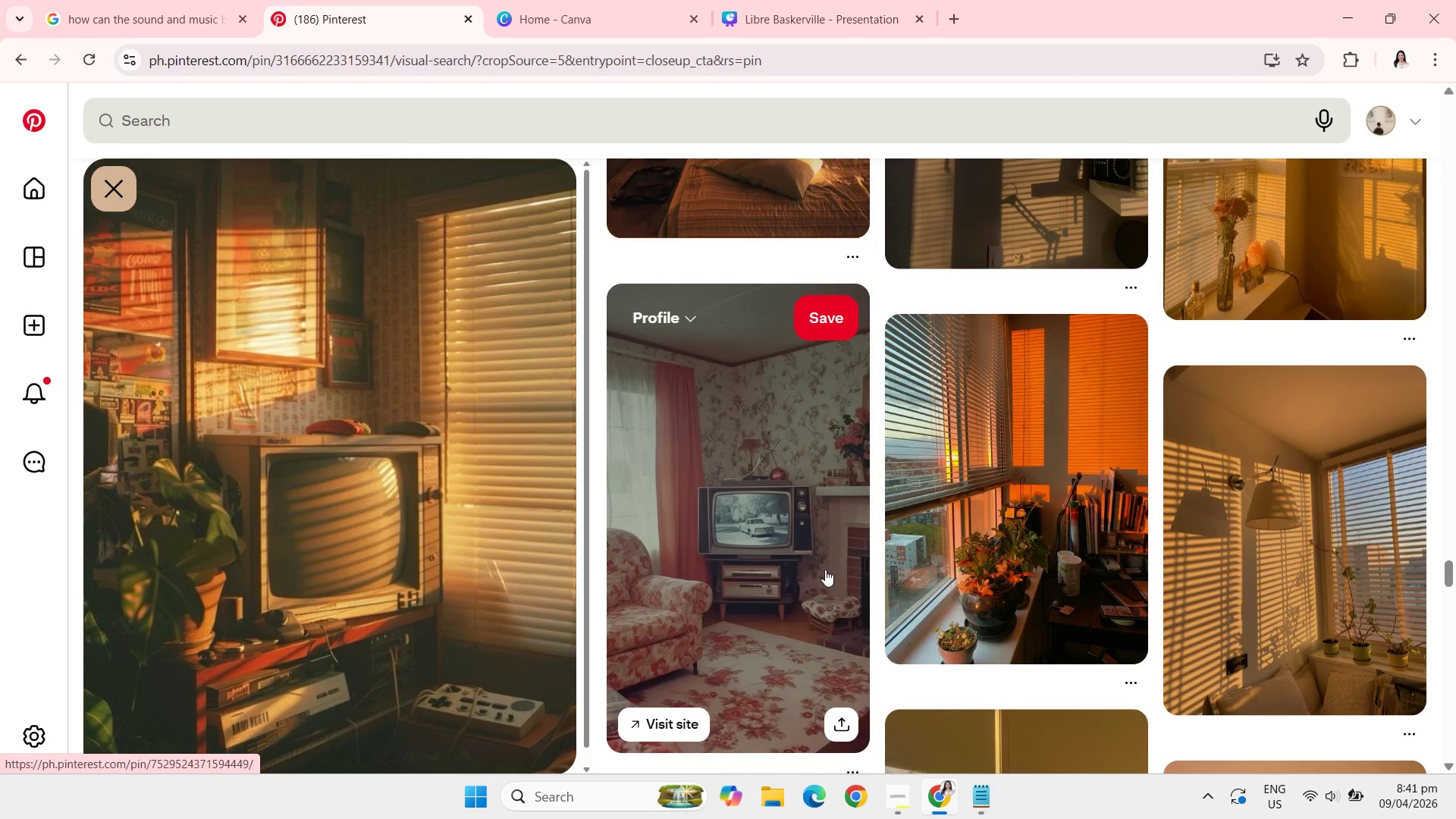 
scroll: coordinate [790, 611], scroll_direction: down, amount: 5.0
 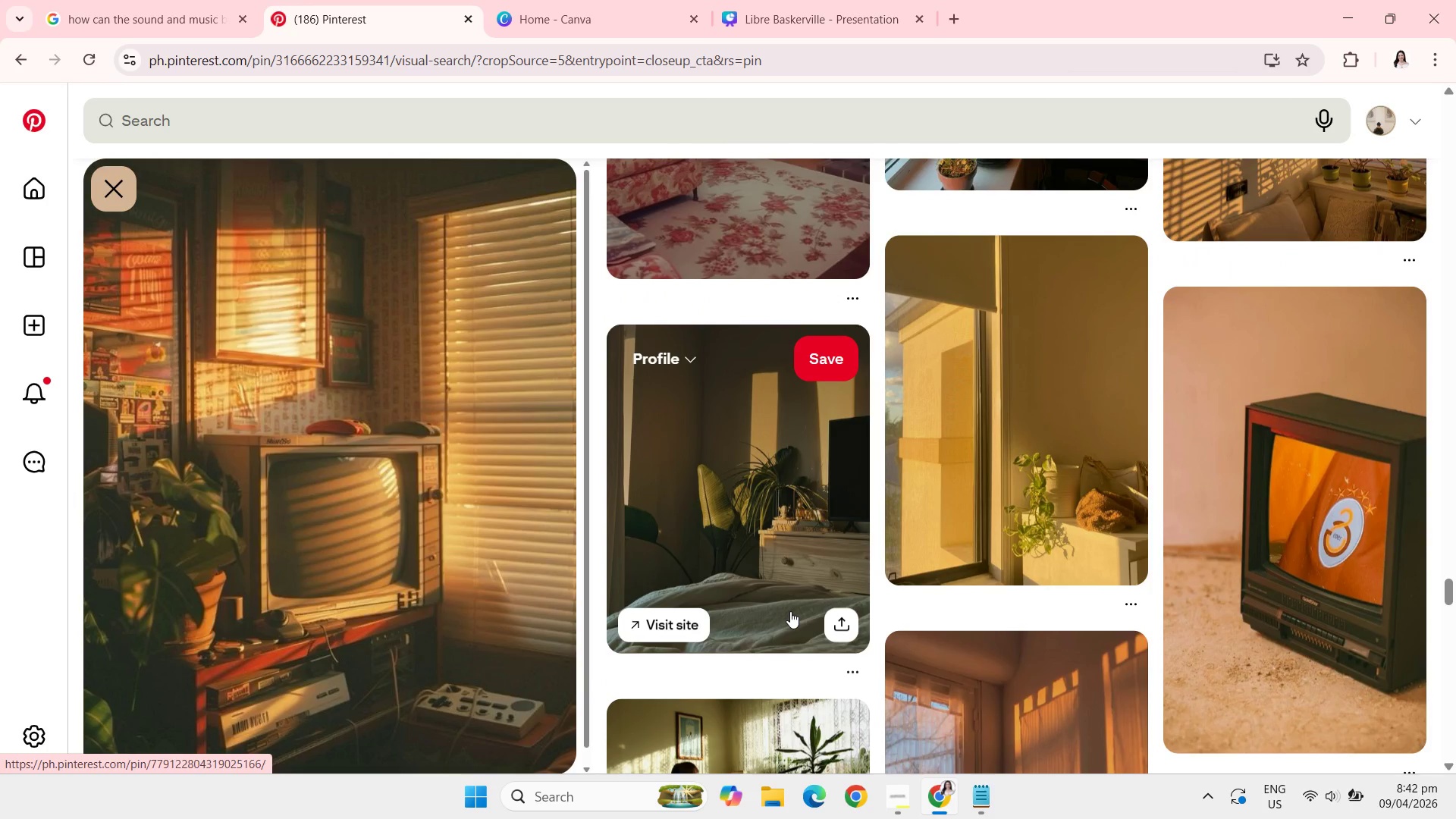 
scroll: coordinate [790, 611], scroll_direction: down, amount: 5.0
 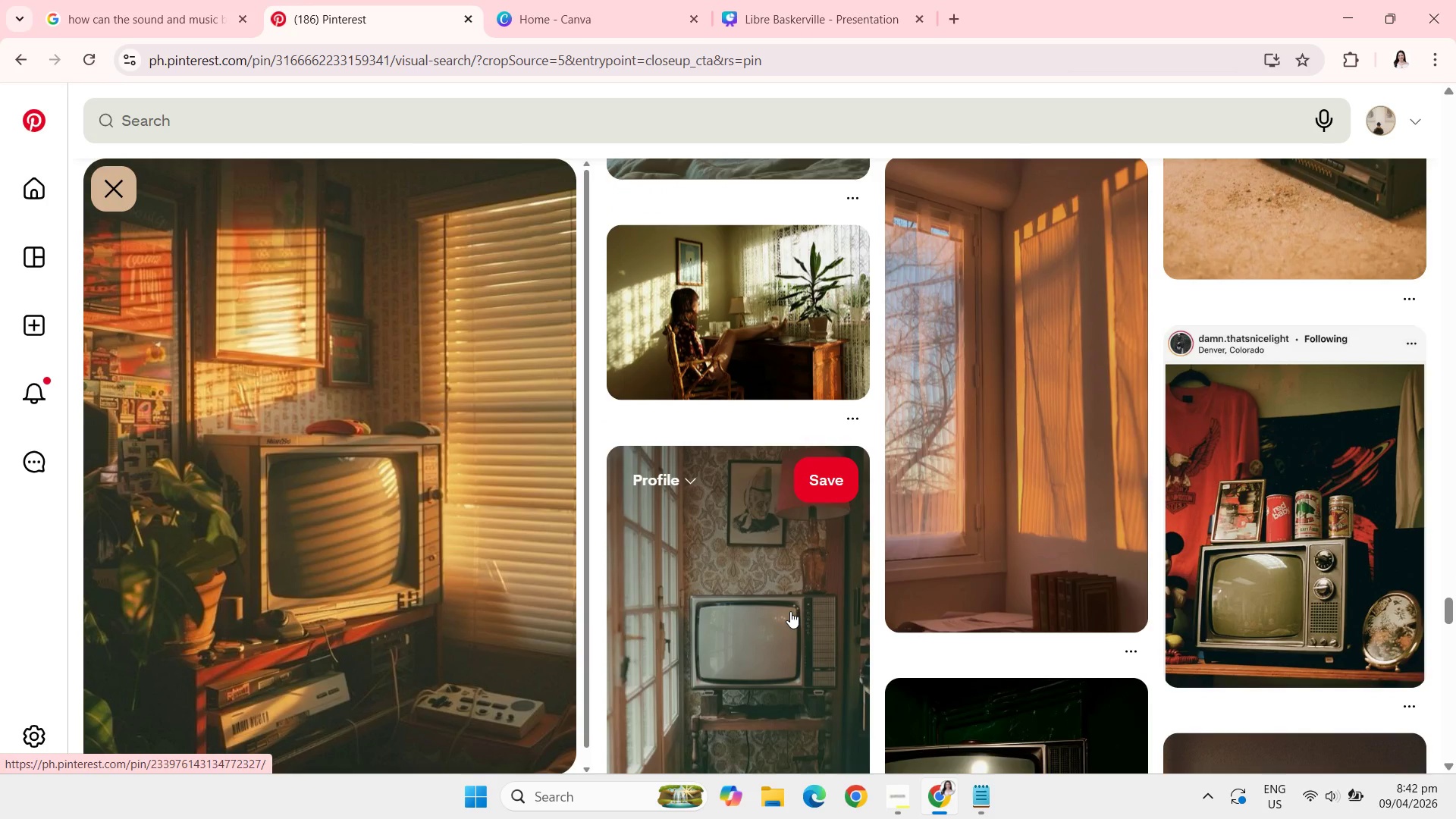 
scroll: coordinate [790, 611], scroll_direction: down, amount: 6.0
 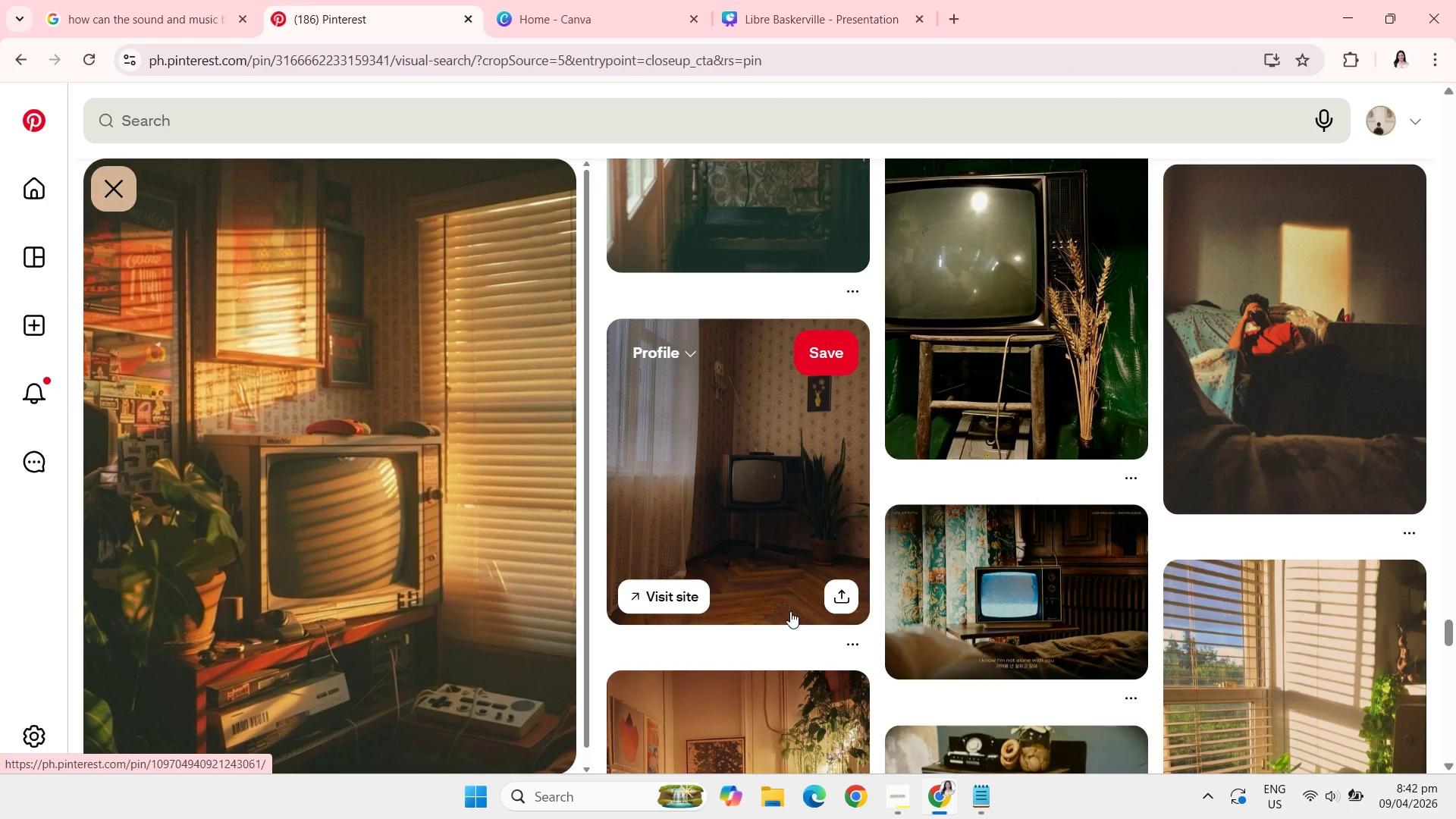 
scroll: coordinate [789, 614], scroll_direction: down, amount: 5.0
 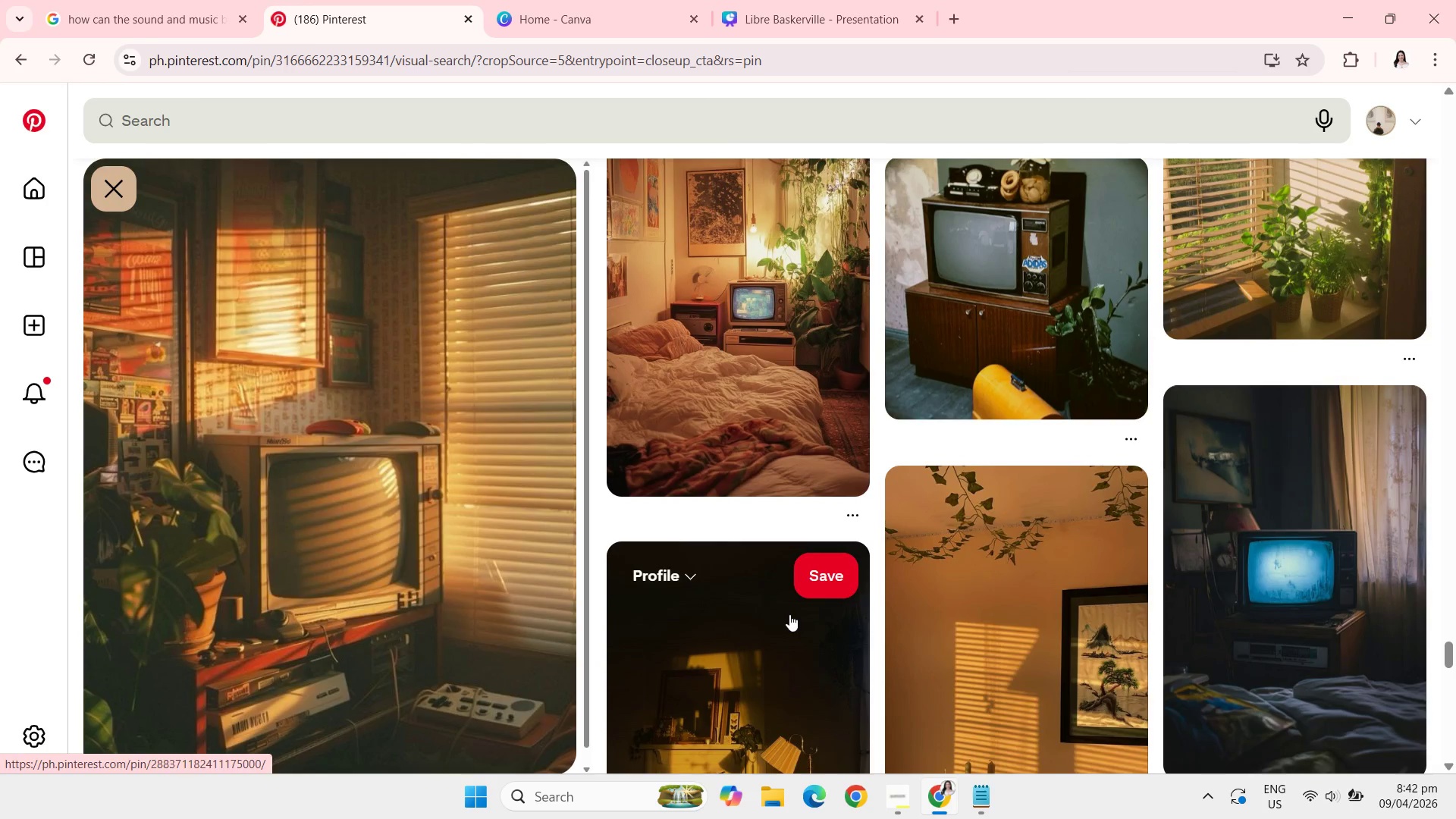 
scroll: coordinate [831, 618], scroll_direction: down, amount: 5.0
 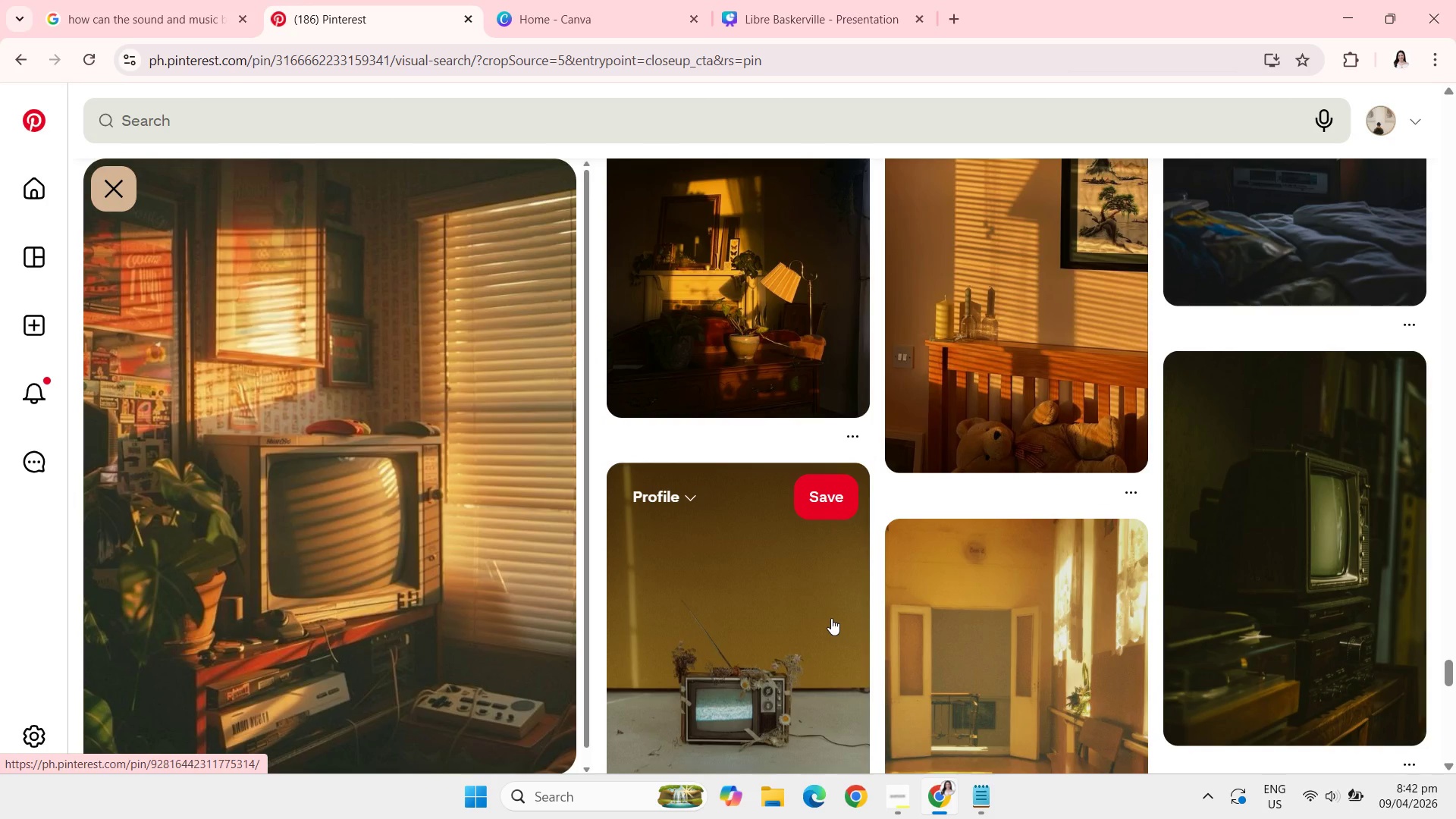 
scroll: coordinate [831, 618], scroll_direction: down, amount: 5.0
 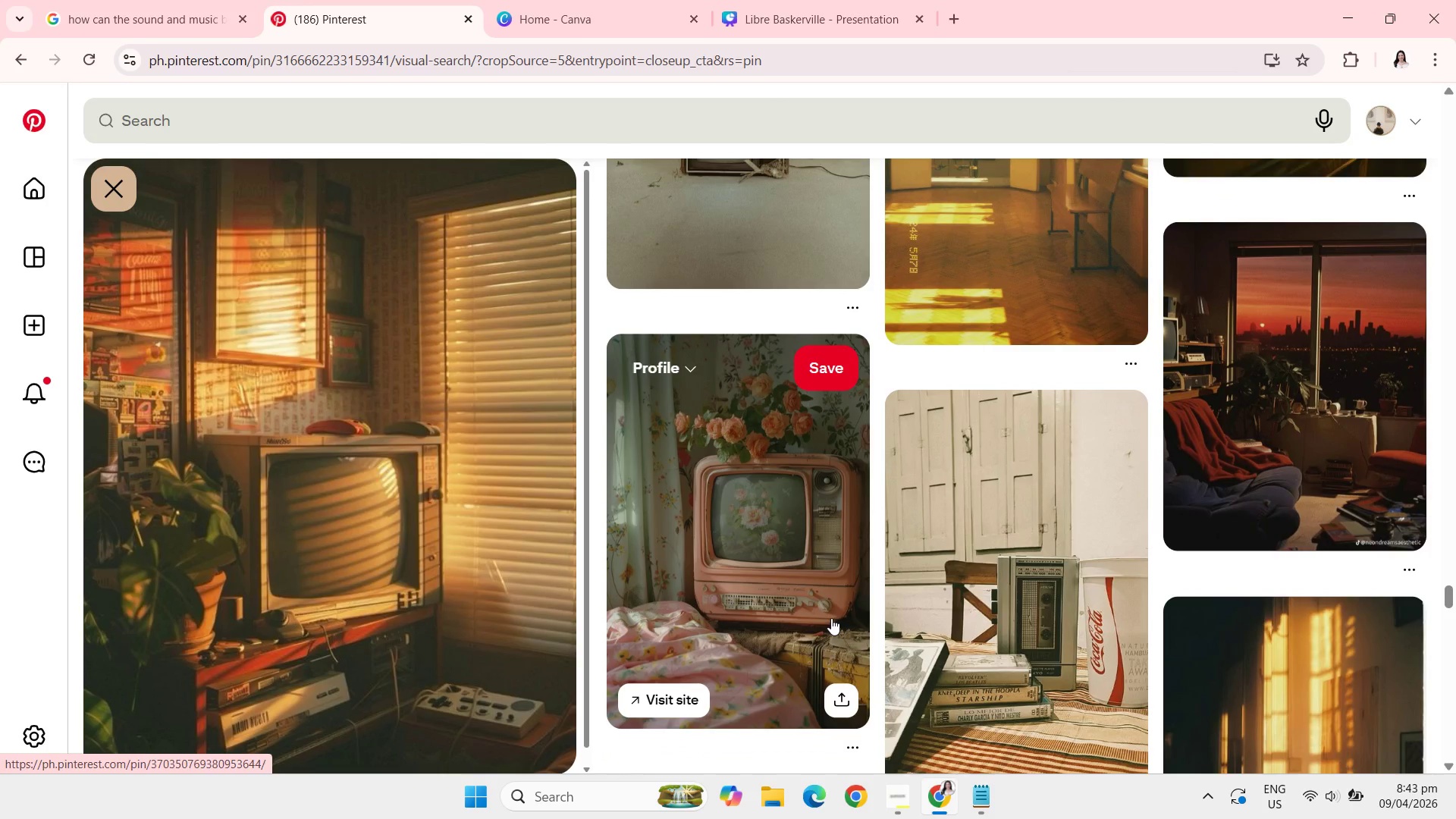 
scroll: coordinate [831, 618], scroll_direction: down, amount: 5.0
 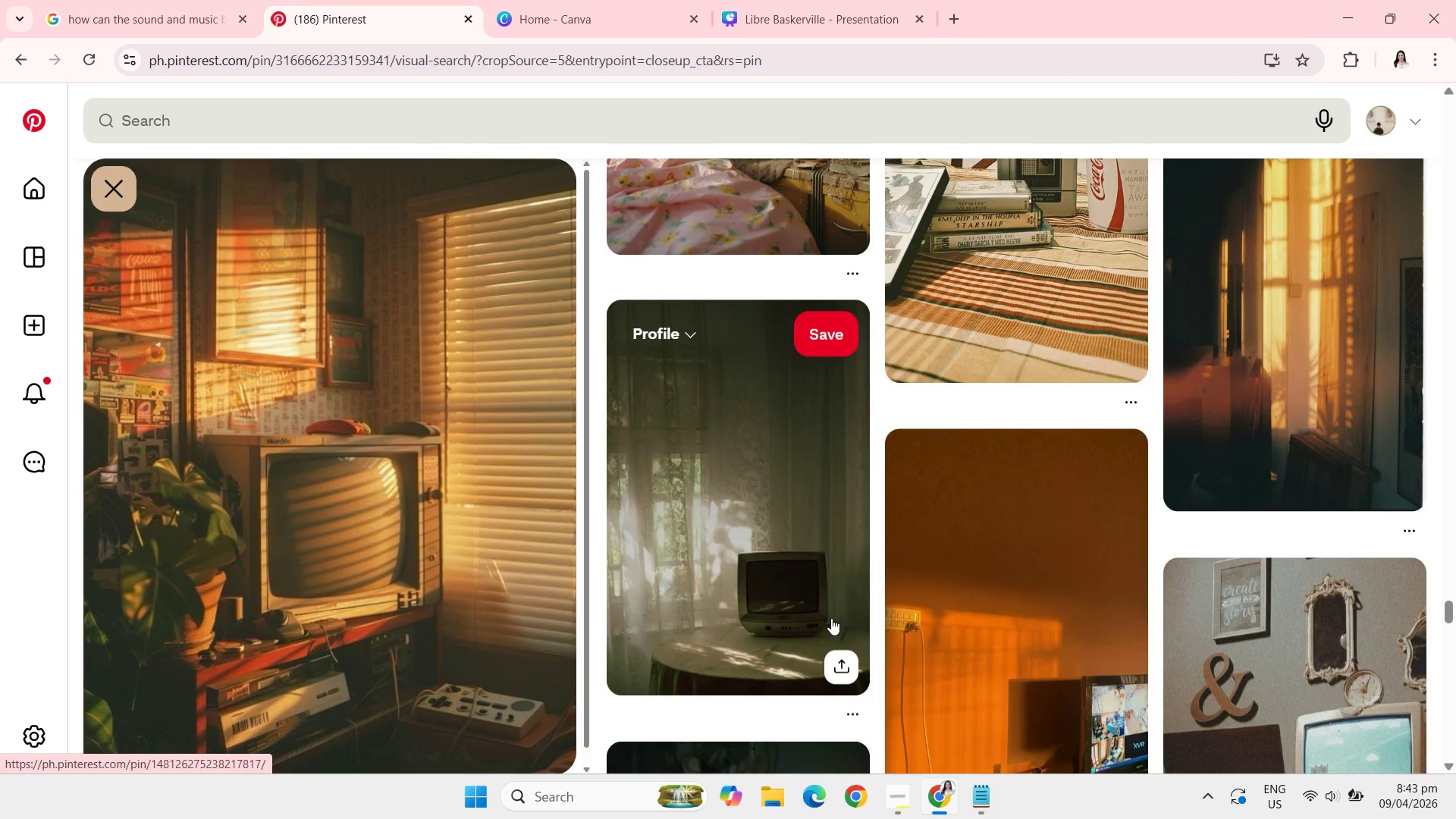 
scroll: coordinate [831, 618], scroll_direction: down, amount: 3.0
 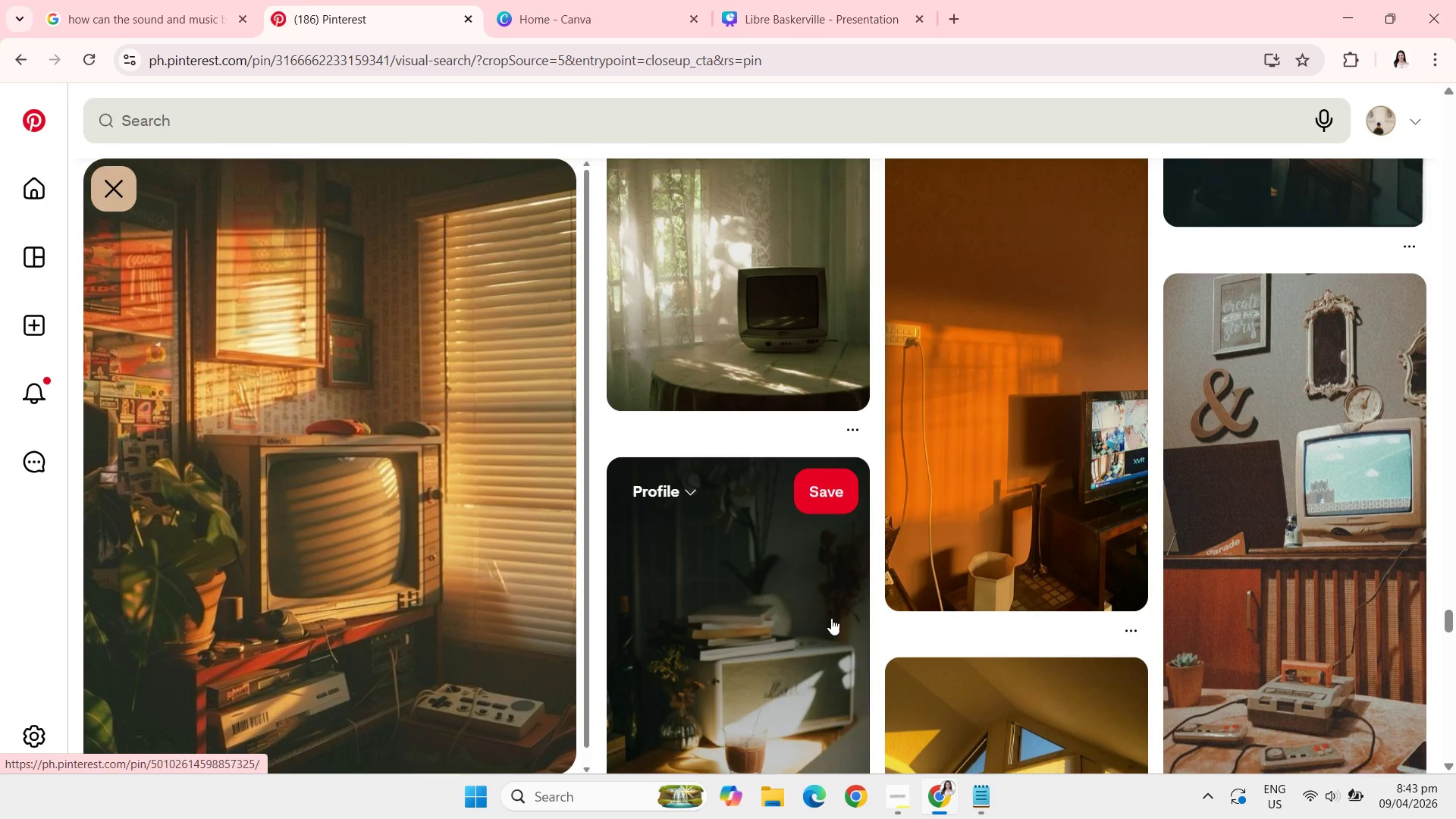 
scroll: coordinate [831, 618], scroll_direction: none, amount: 0.0
 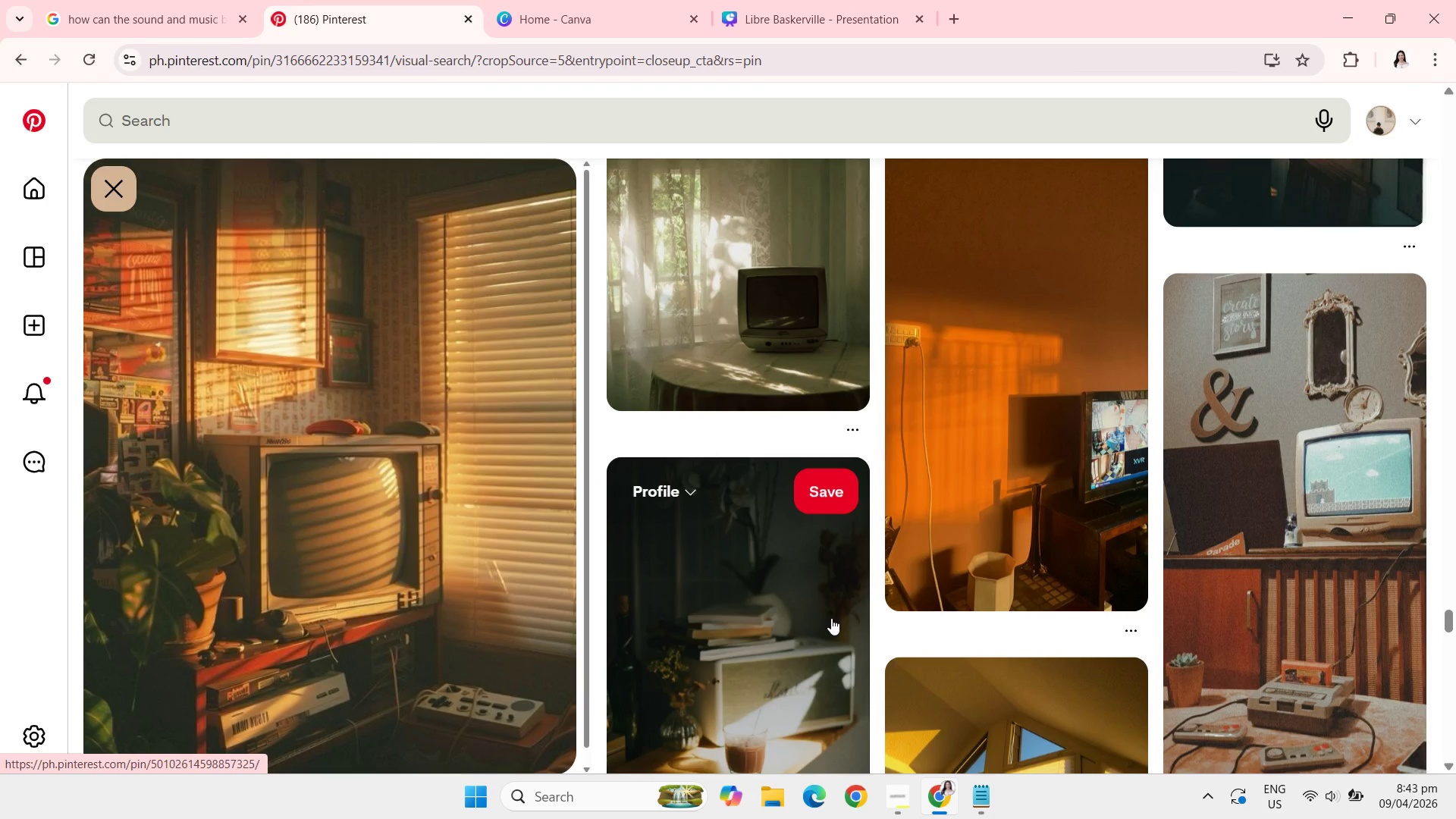 
scroll: coordinate [831, 618], scroll_direction: down, amount: 4.0
 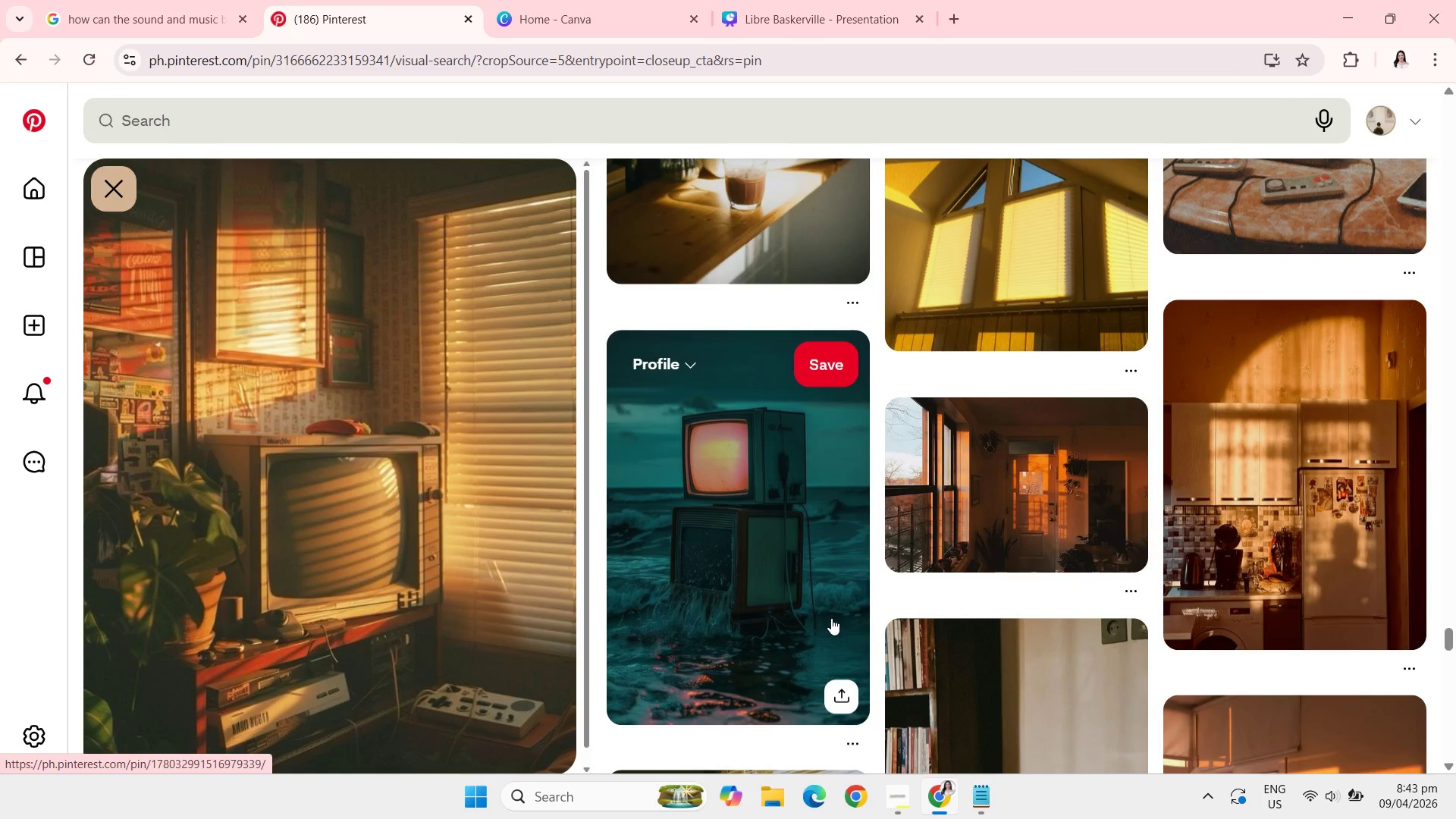 
scroll: coordinate [831, 618], scroll_direction: none, amount: 0.0
 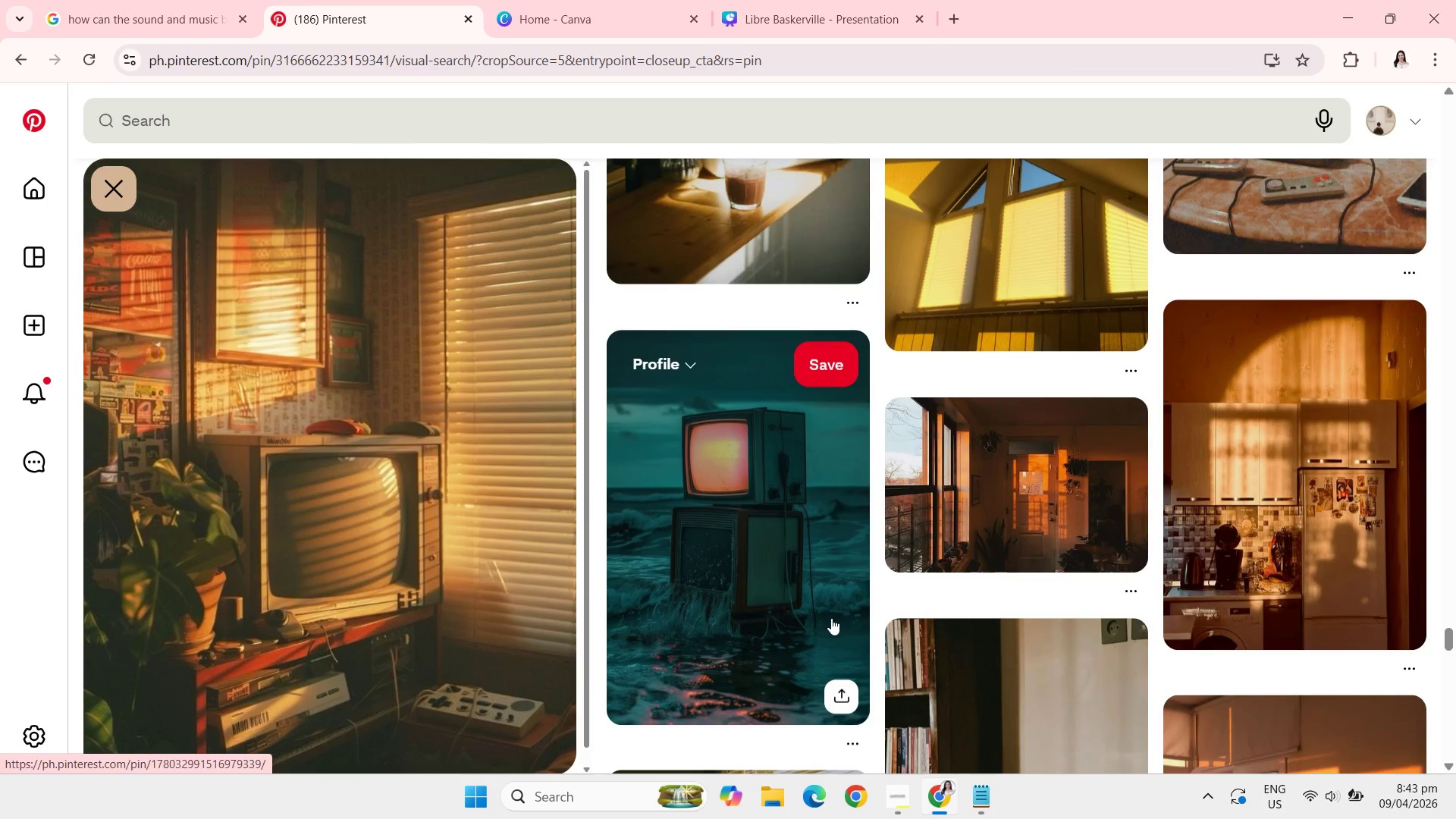 
scroll: coordinate [831, 618], scroll_direction: down, amount: 6.0
 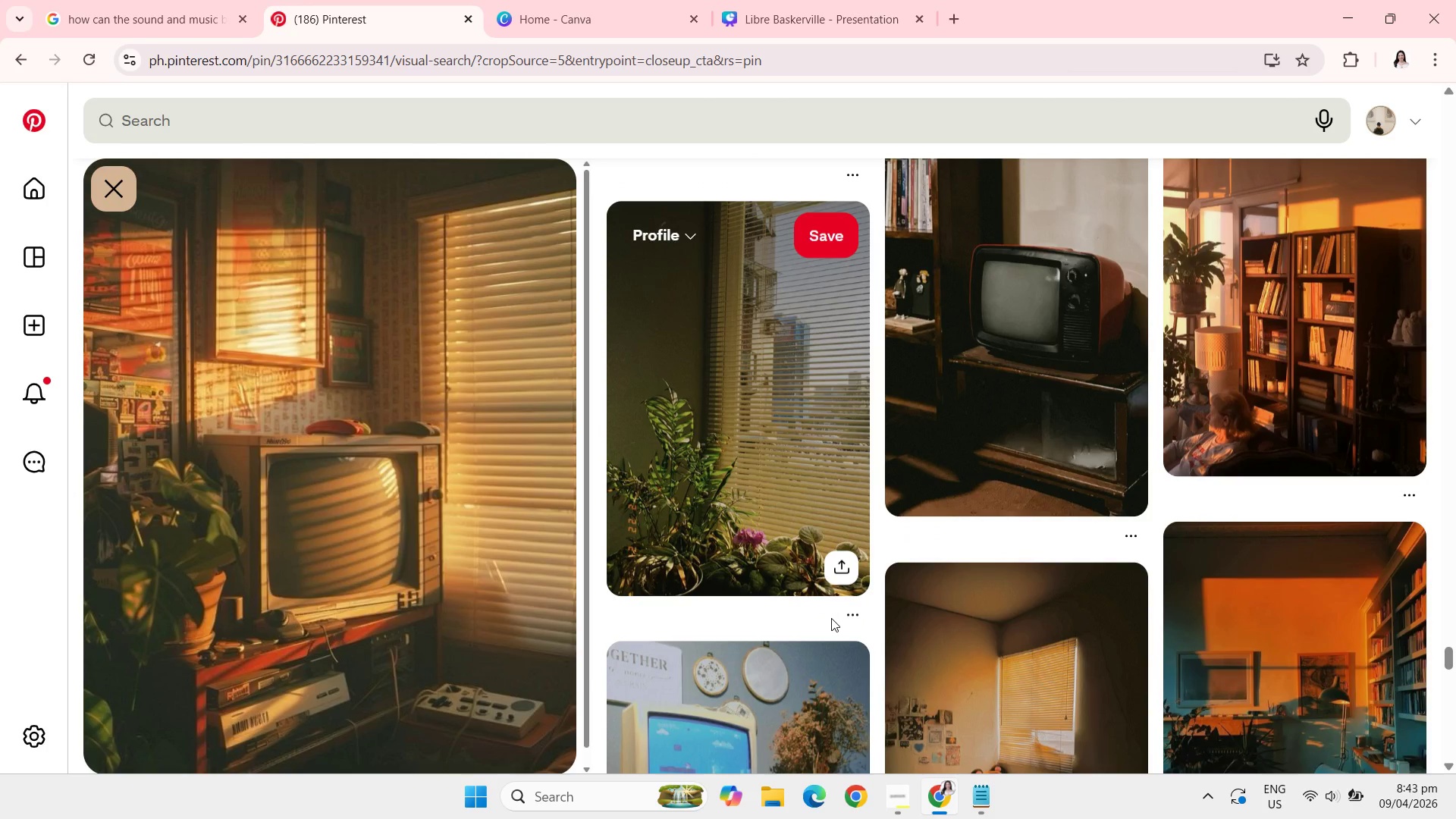 
scroll: coordinate [831, 618], scroll_direction: down, amount: 6.0
 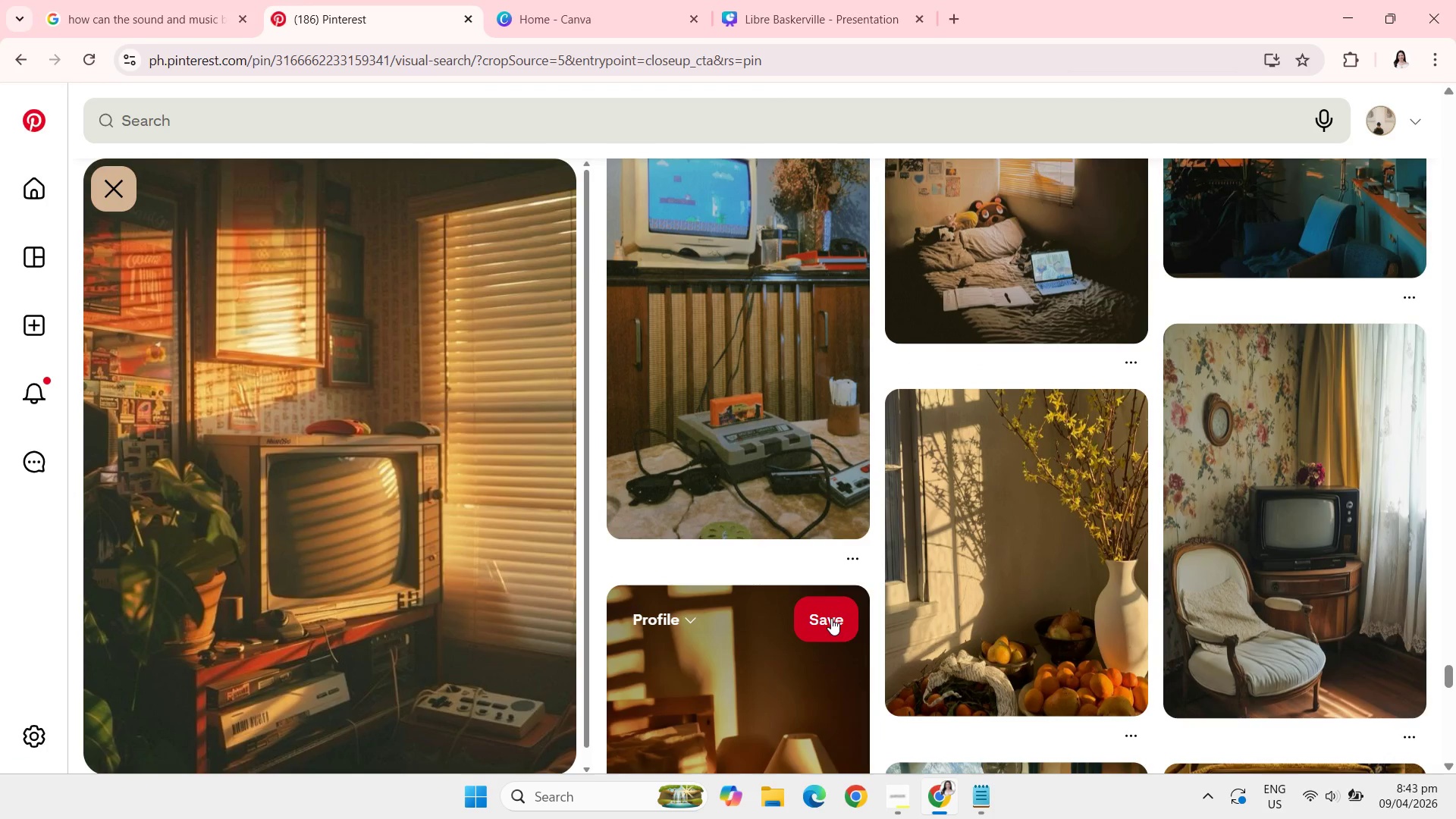 
scroll: coordinate [831, 618], scroll_direction: down, amount: 5.0
 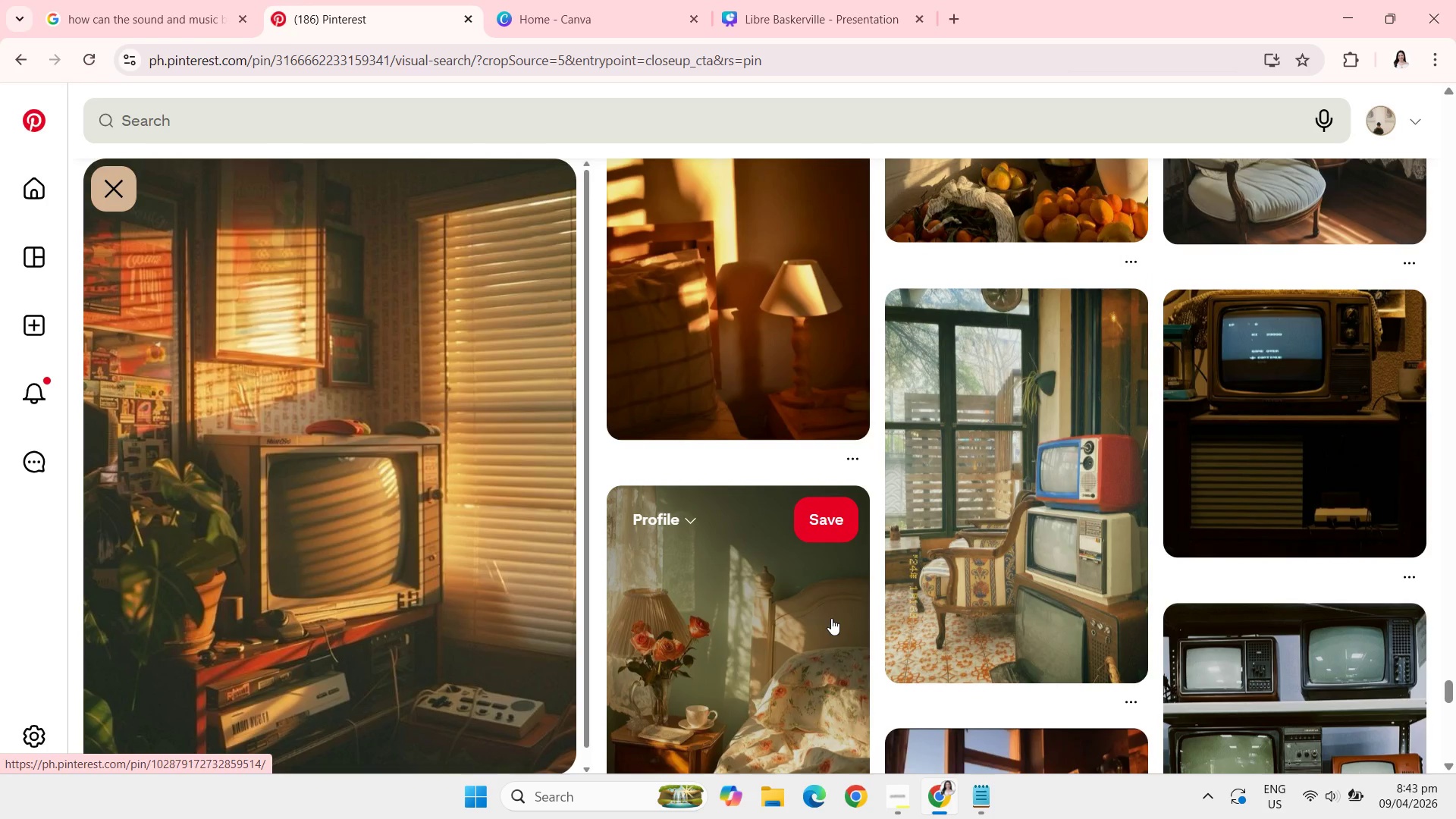 
scroll: coordinate [831, 618], scroll_direction: down, amount: 5.0
 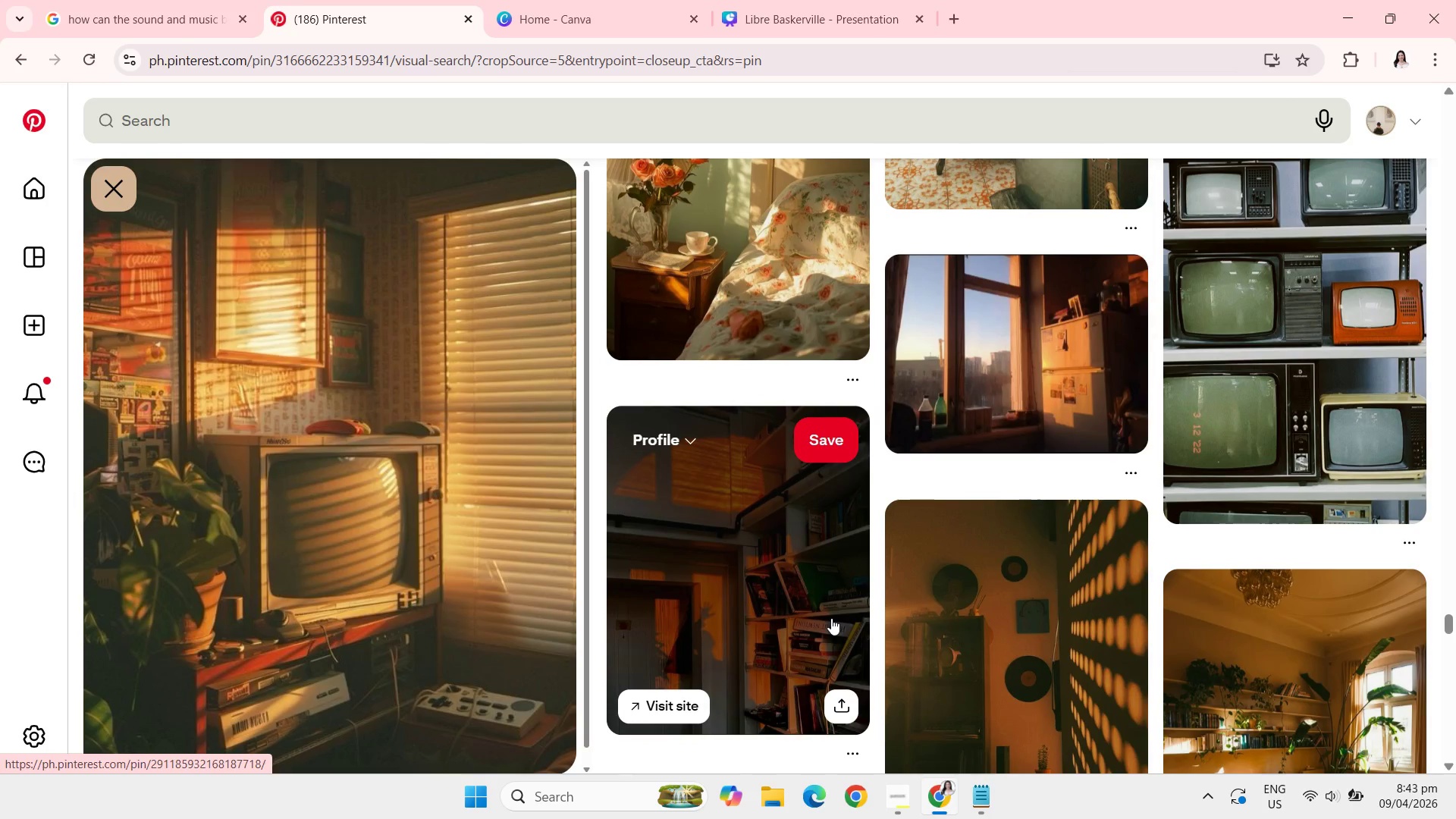 
scroll: coordinate [831, 618], scroll_direction: down, amount: 5.0
 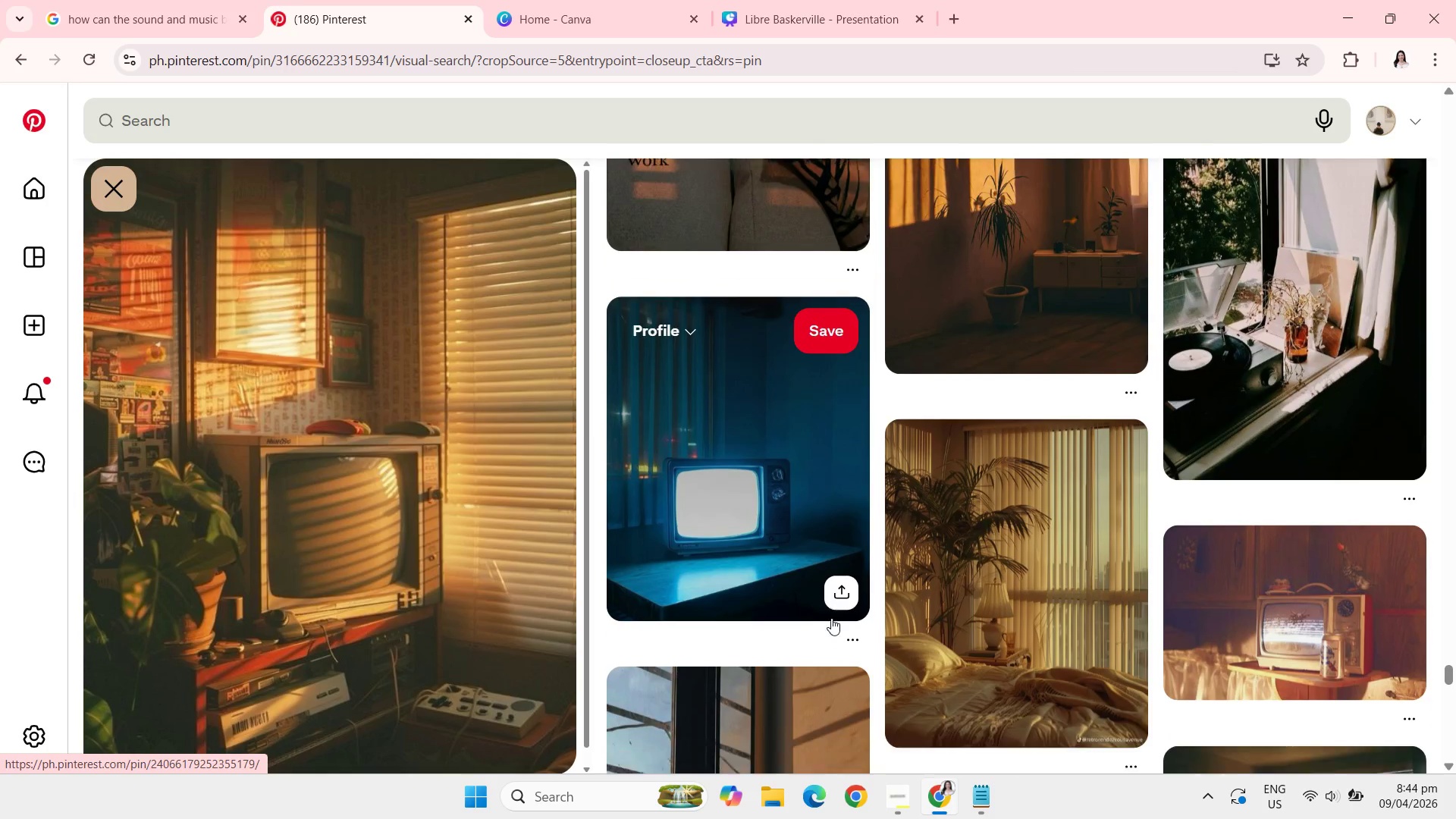 
scroll: coordinate [841, 624], scroll_direction: down, amount: 7.0
 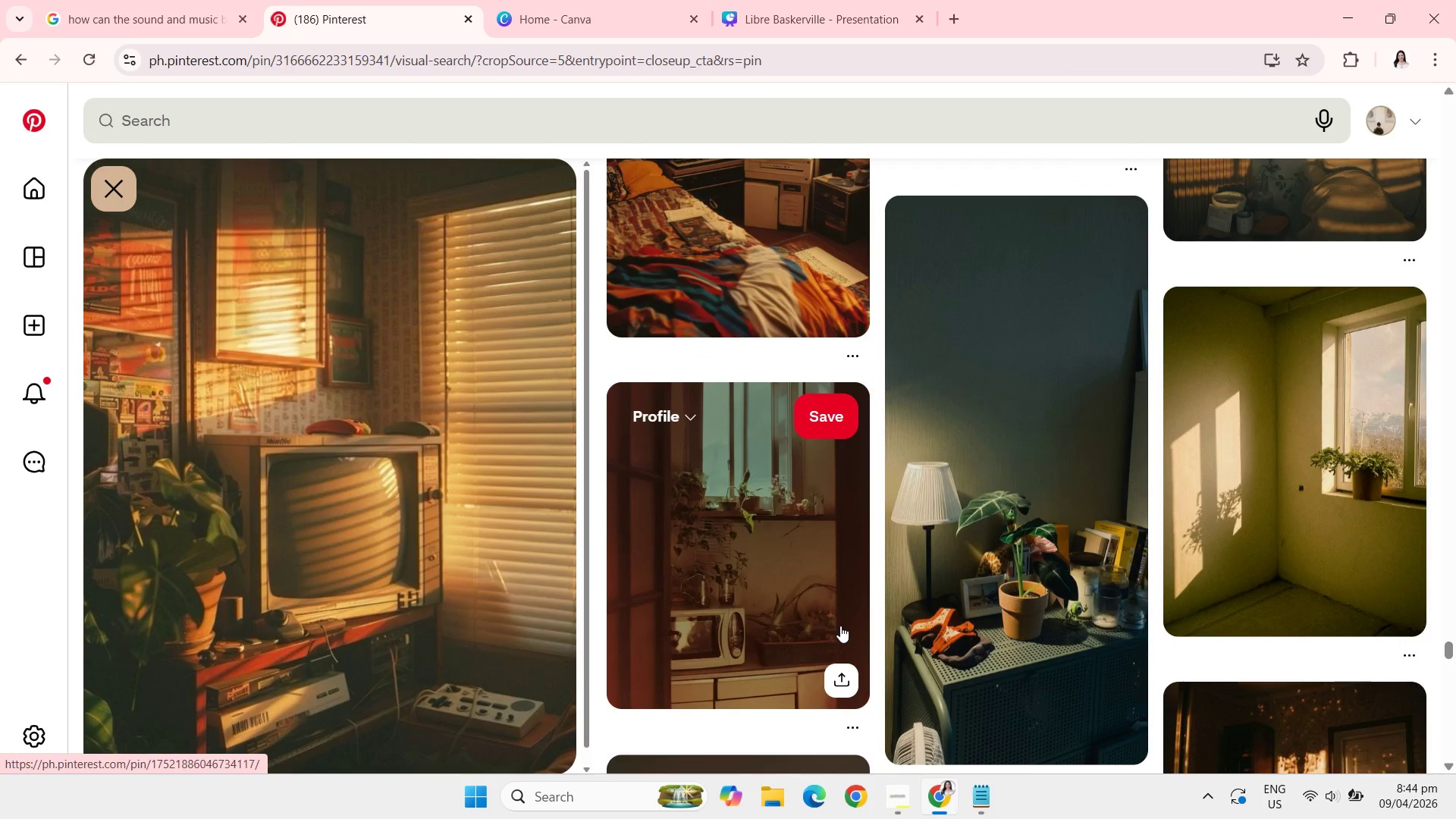 
scroll: coordinate [846, 638], scroll_direction: down, amount: 7.0
 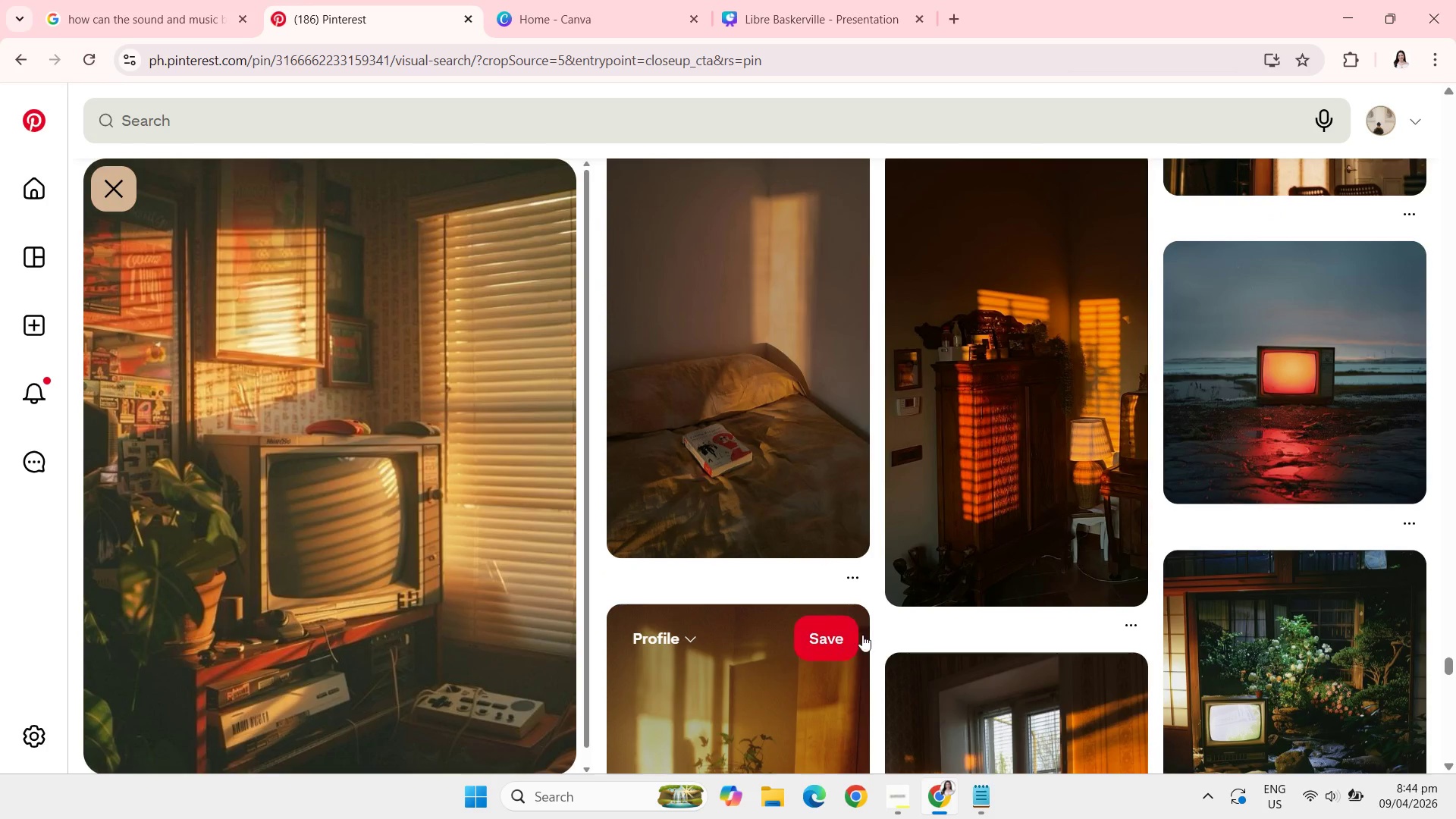 
scroll: coordinate [871, 632], scroll_direction: down, amount: 7.0
 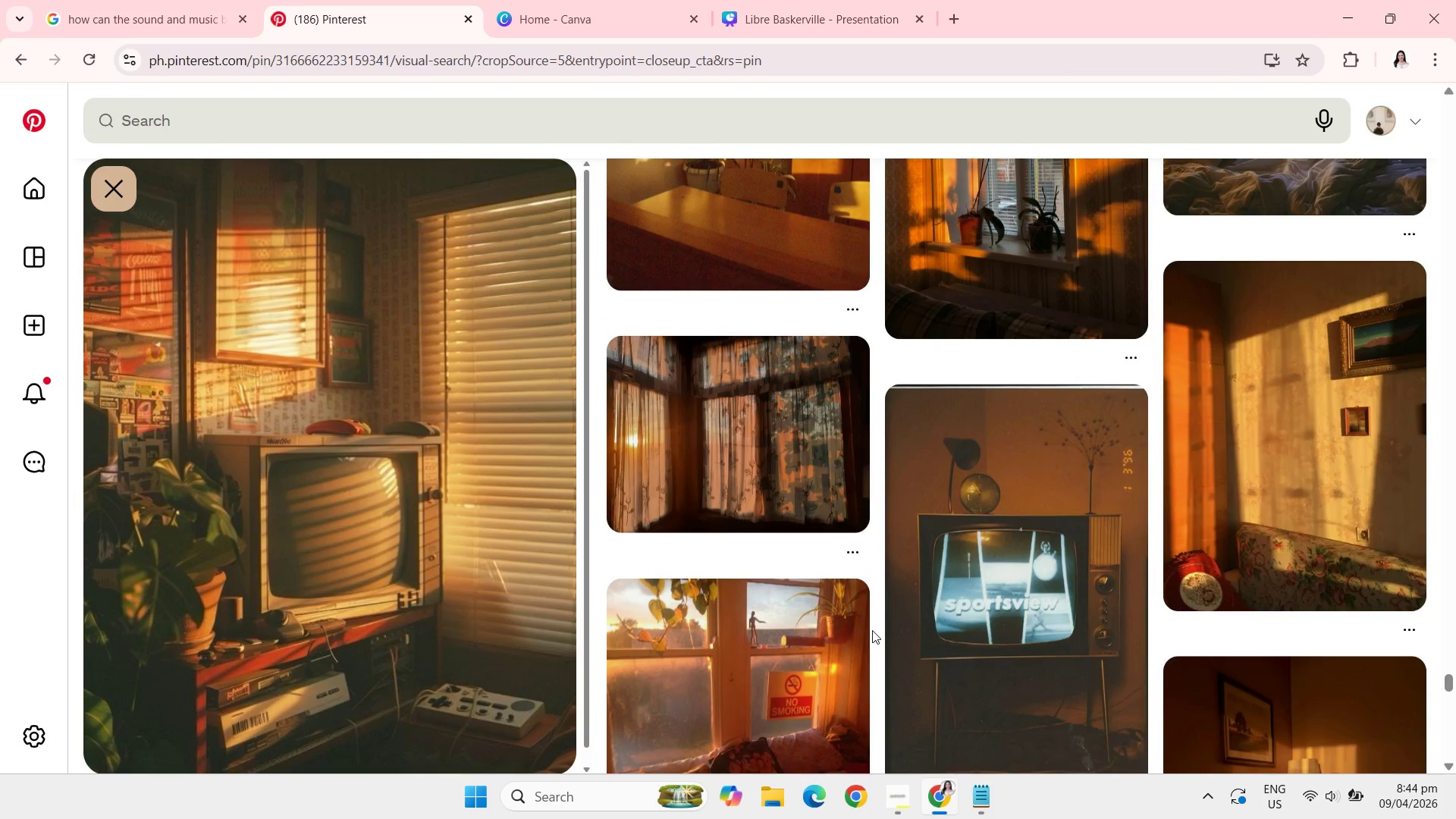 
scroll: coordinate [877, 638], scroll_direction: down, amount: 5.0
 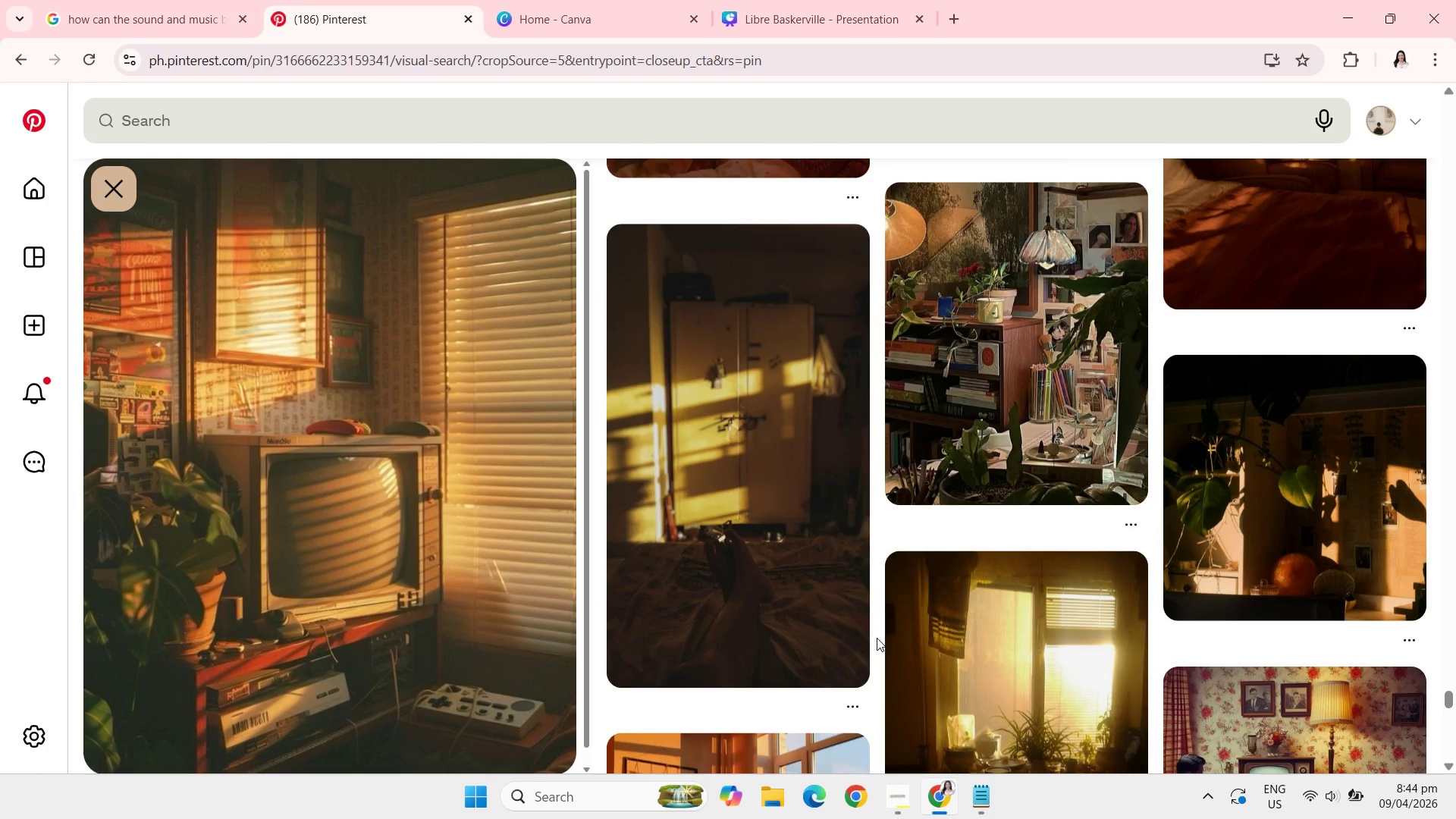 
scroll: coordinate [874, 644], scroll_direction: down, amount: 5.0
 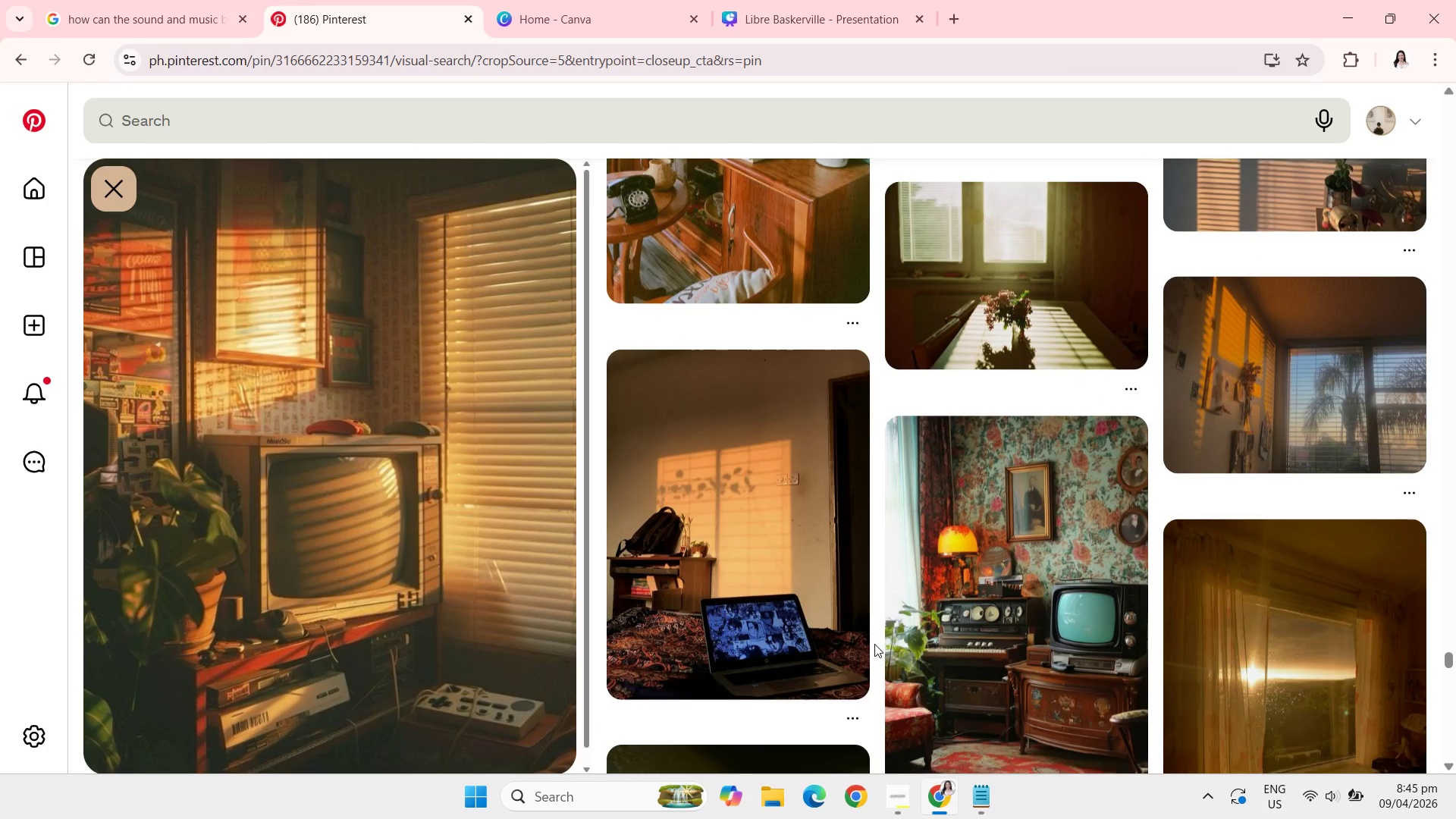 
scroll: coordinate [884, 639], scroll_direction: down, amount: 6.0
 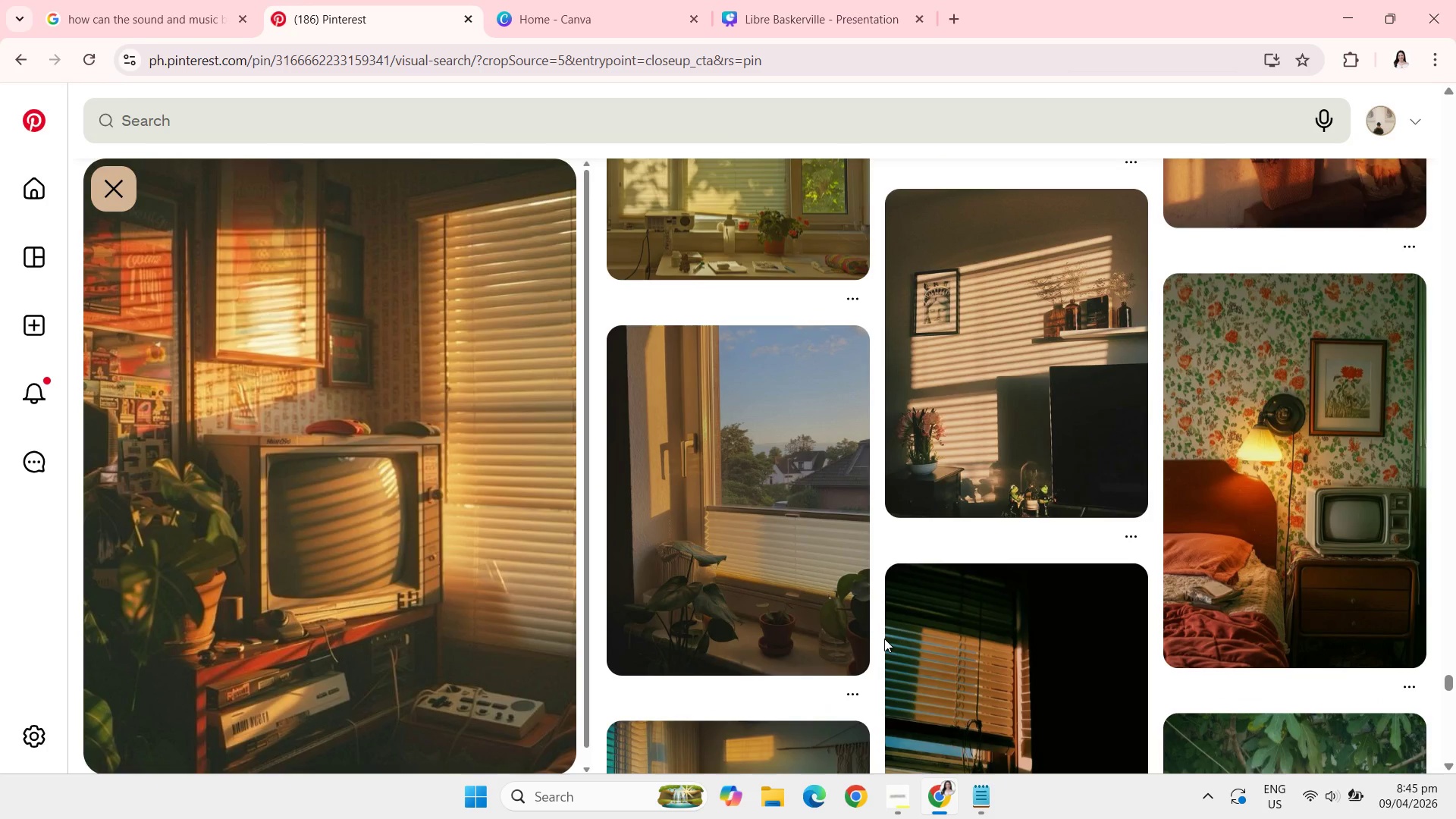 
scroll: coordinate [883, 652], scroll_direction: down, amount: 5.0
 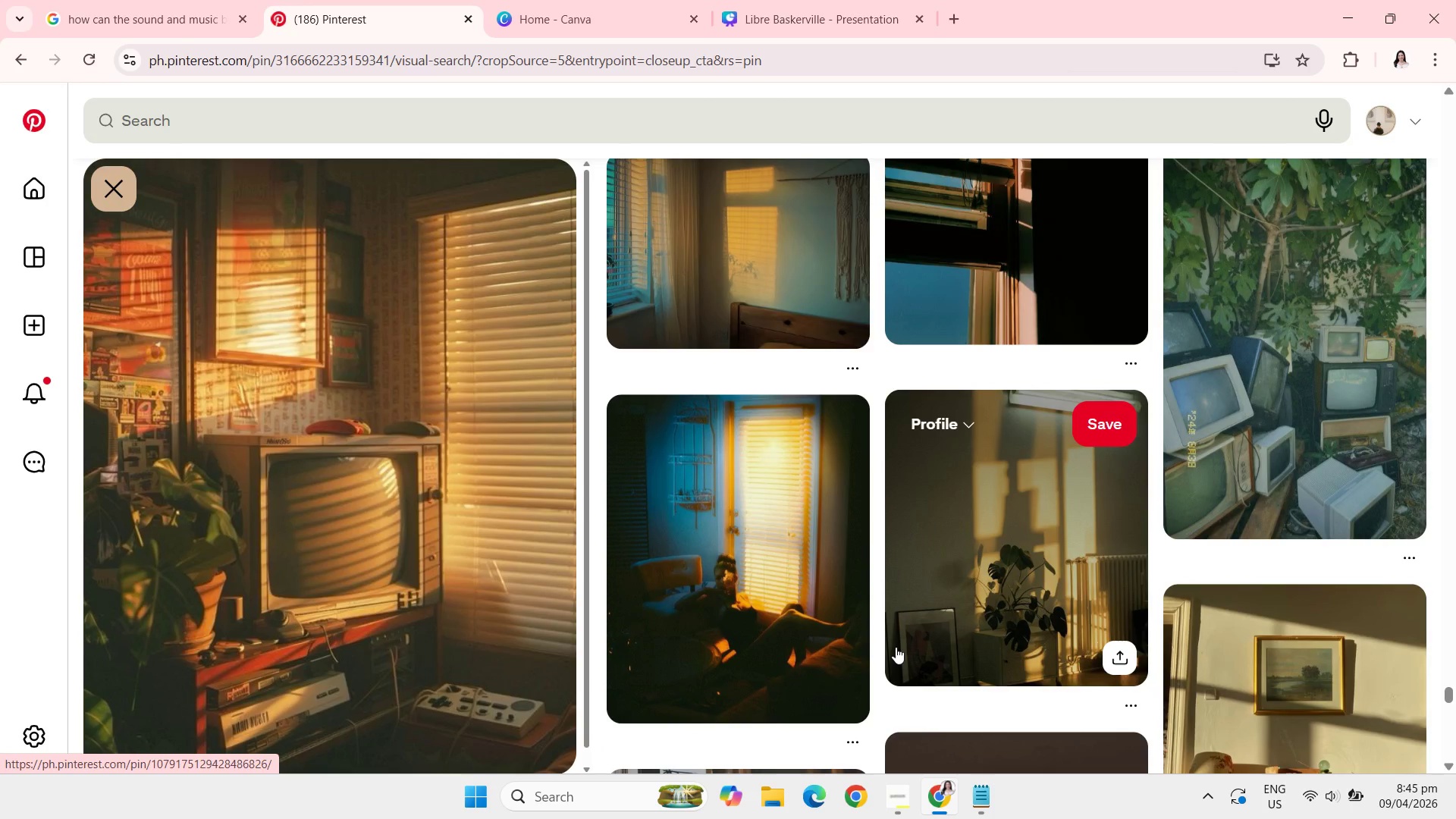 
scroll: coordinate [898, 645], scroll_direction: down, amount: 5.0
 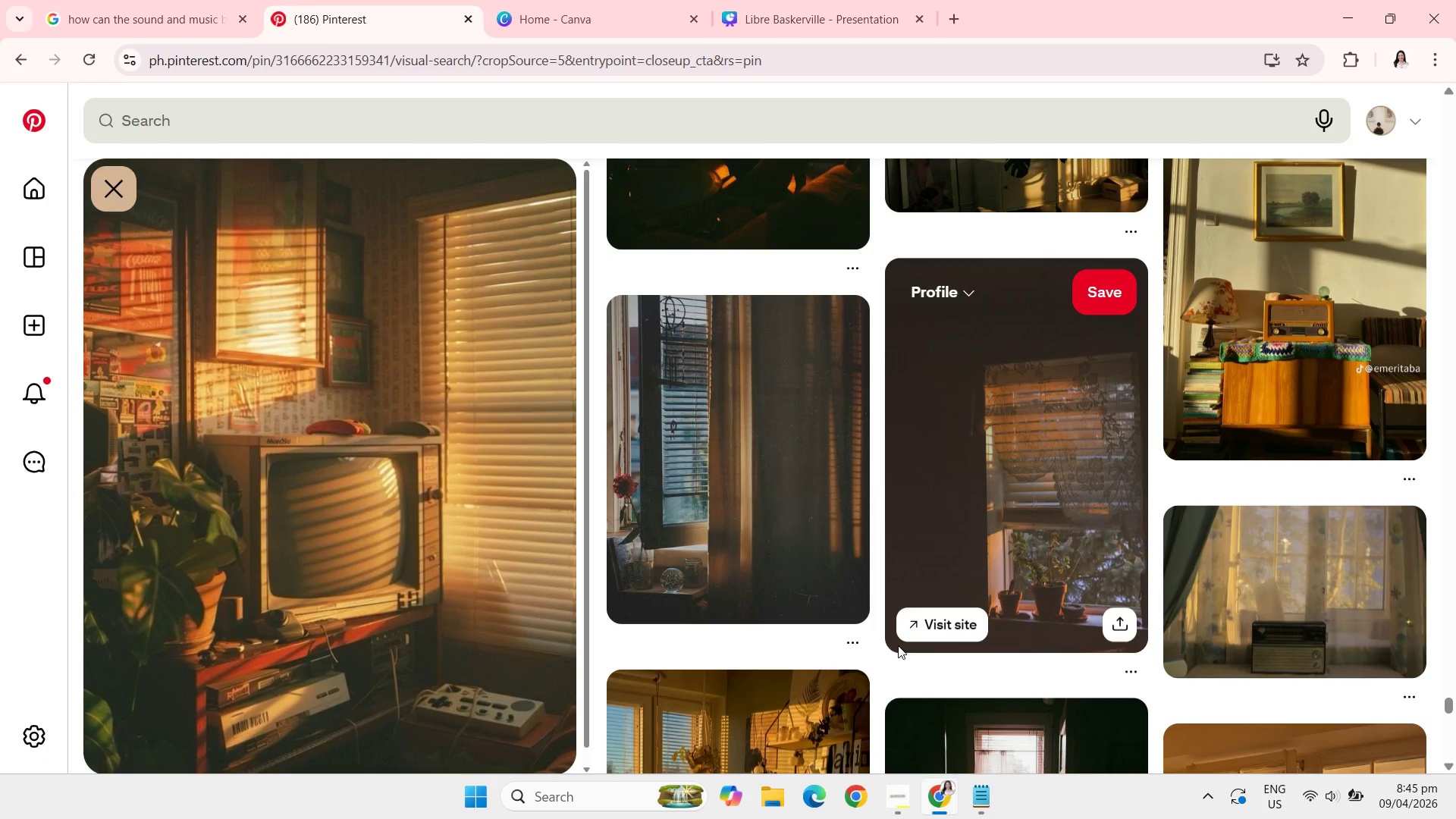 
scroll: coordinate [905, 644], scroll_direction: down, amount: 5.0
 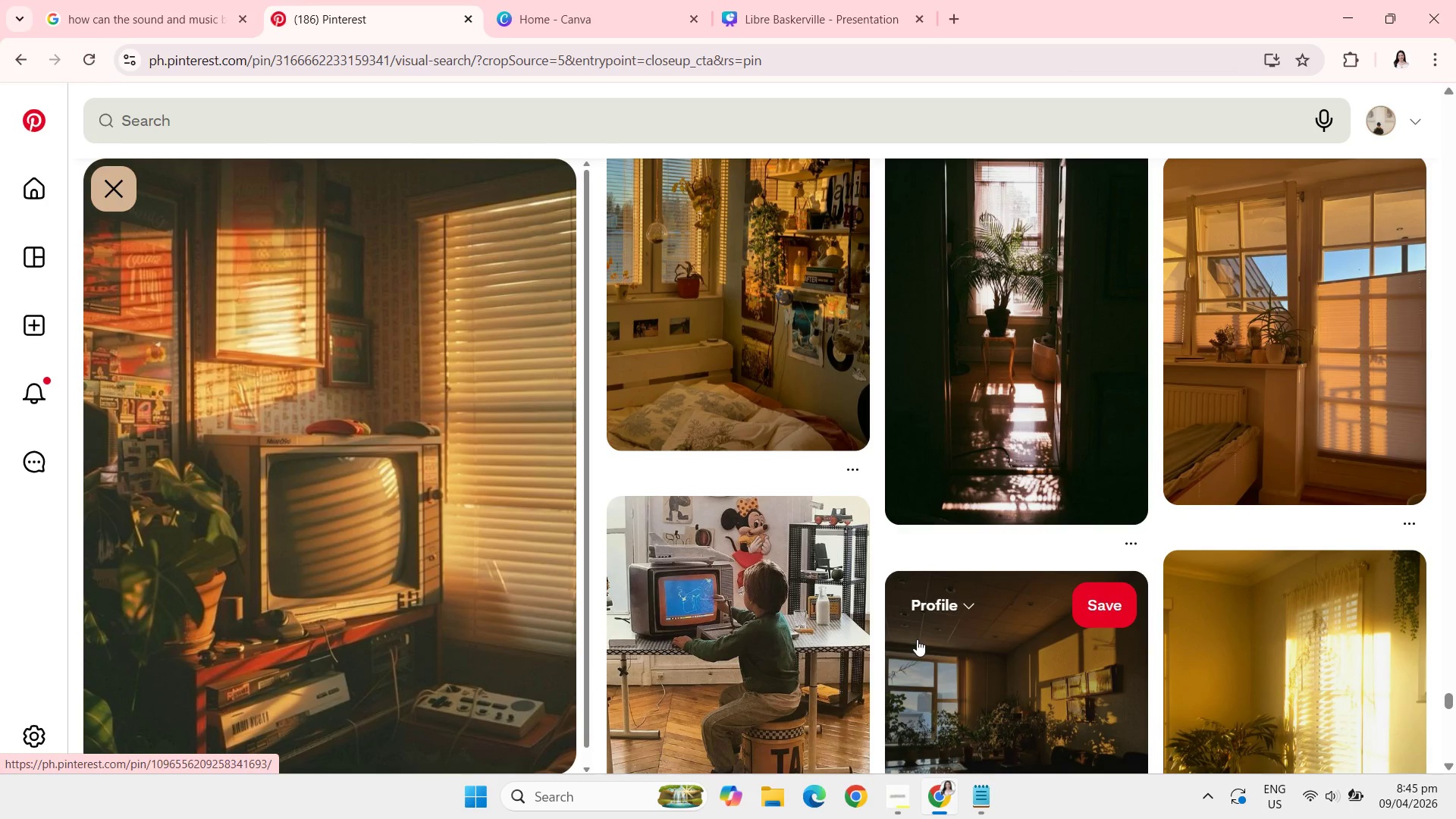 
scroll: coordinate [917, 639], scroll_direction: down, amount: 2.0
 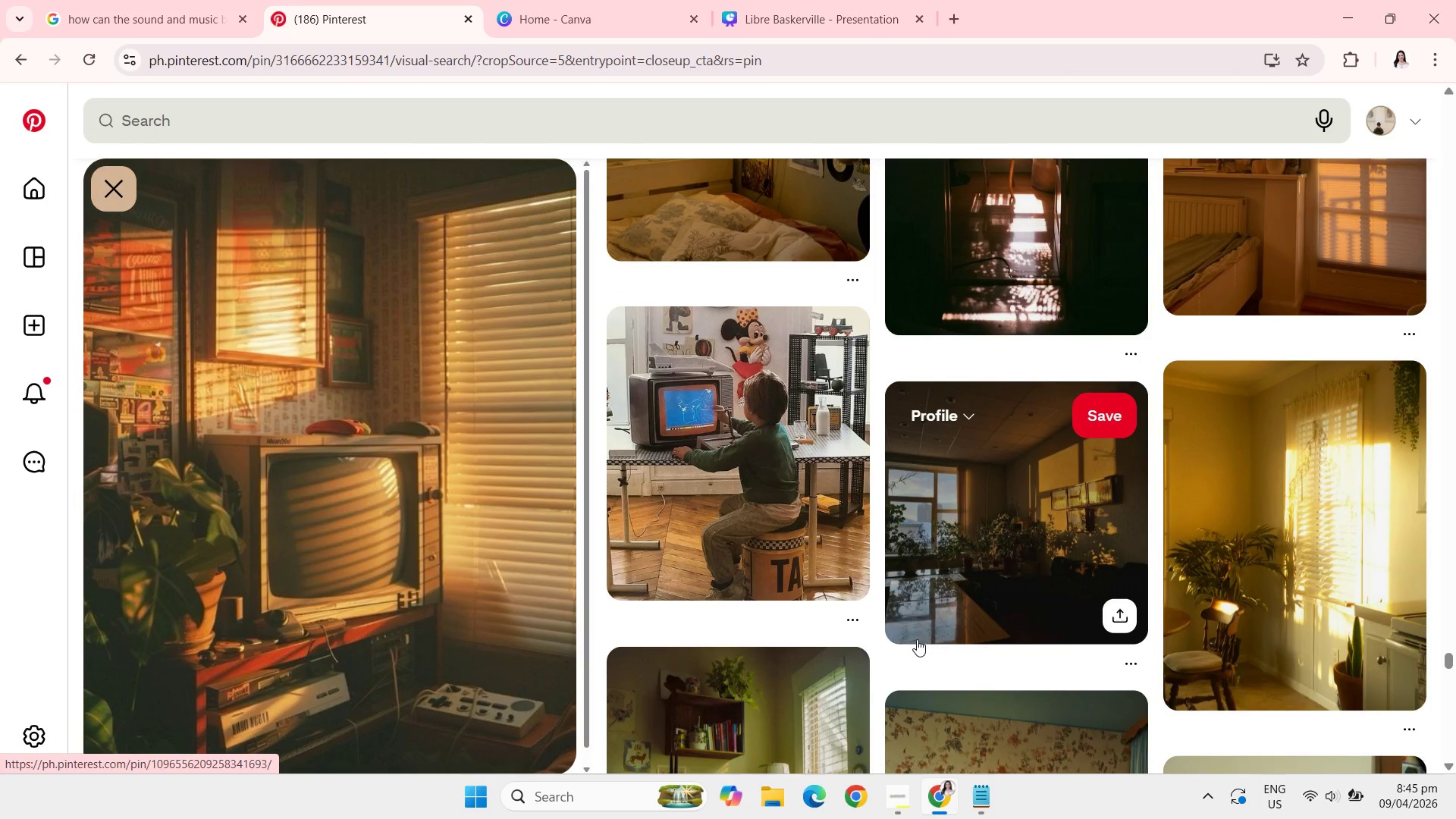 
wait(7.26)
 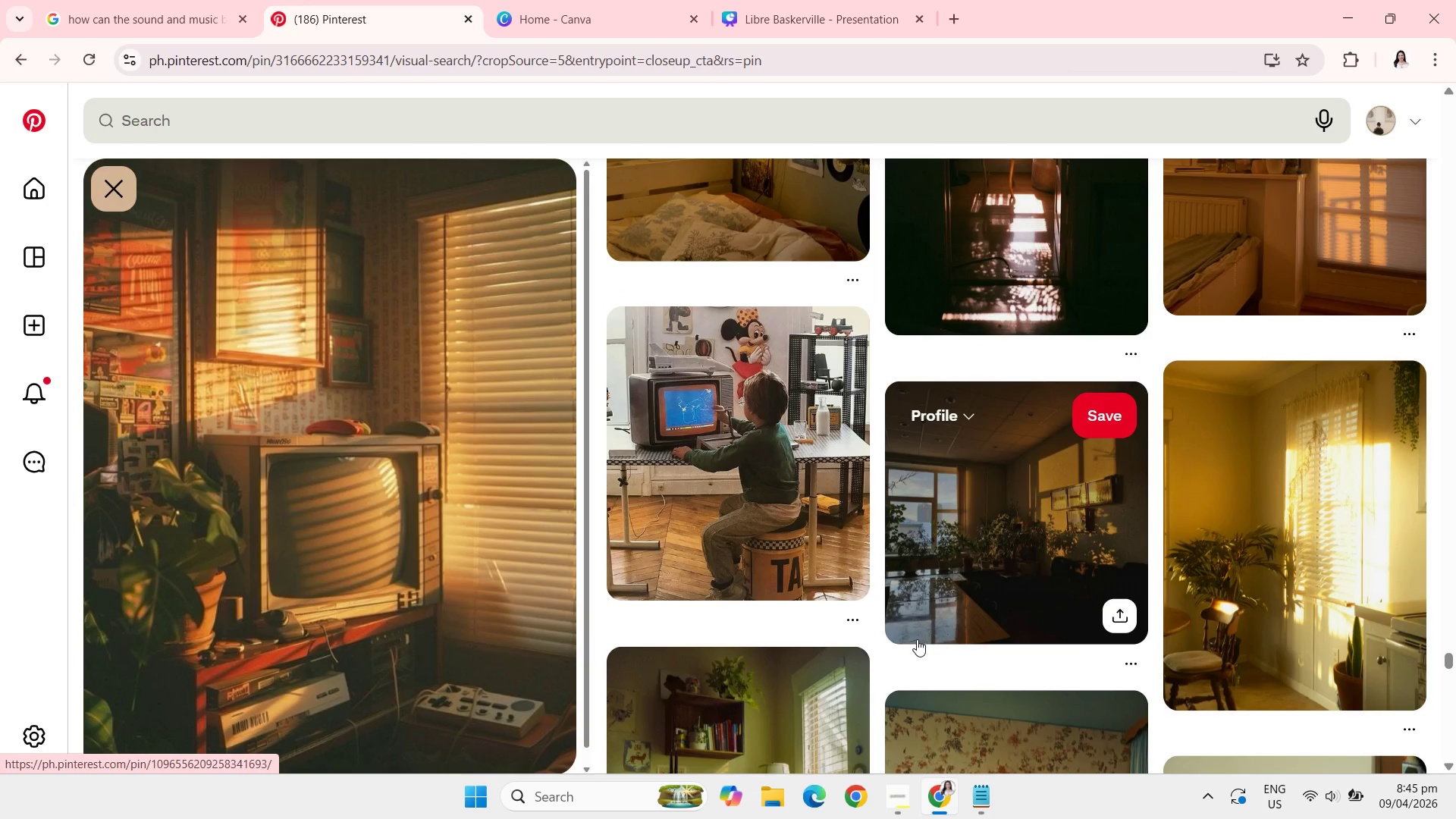 
scroll: coordinate [917, 639], scroll_direction: down, amount: 1.0
 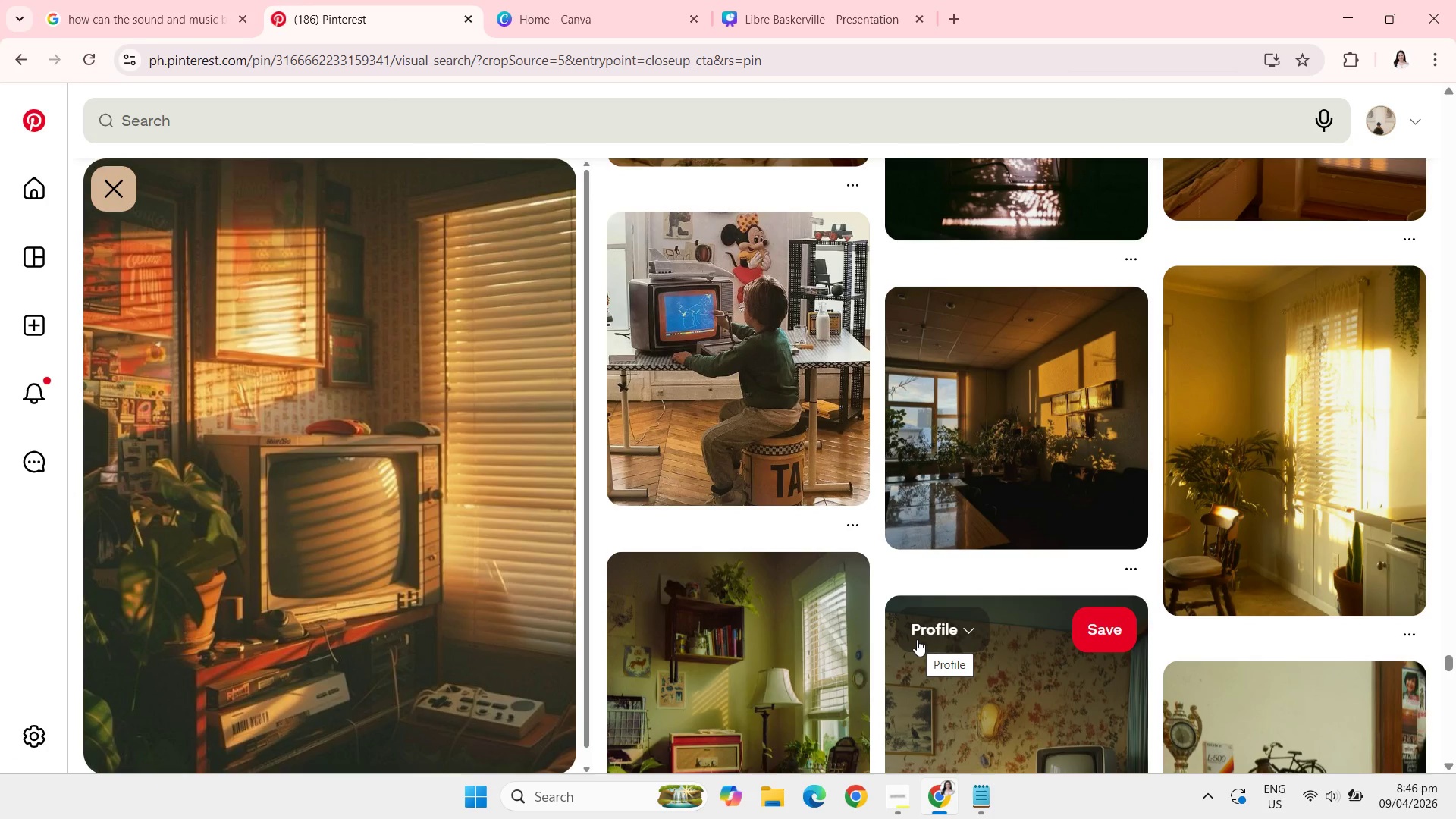 
wait(5.56)
 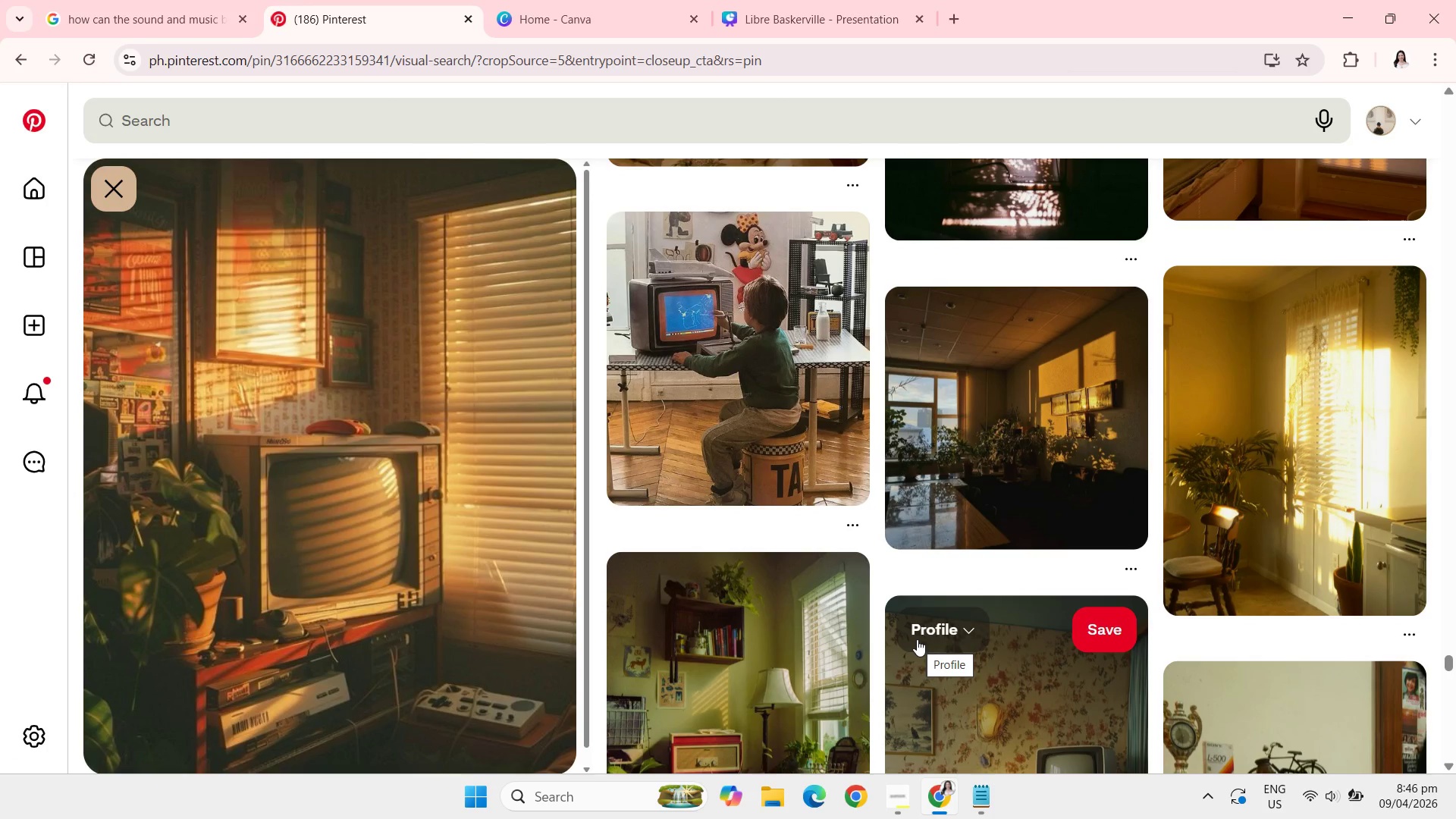 
scroll: coordinate [917, 639], scroll_direction: down, amount: 3.0
 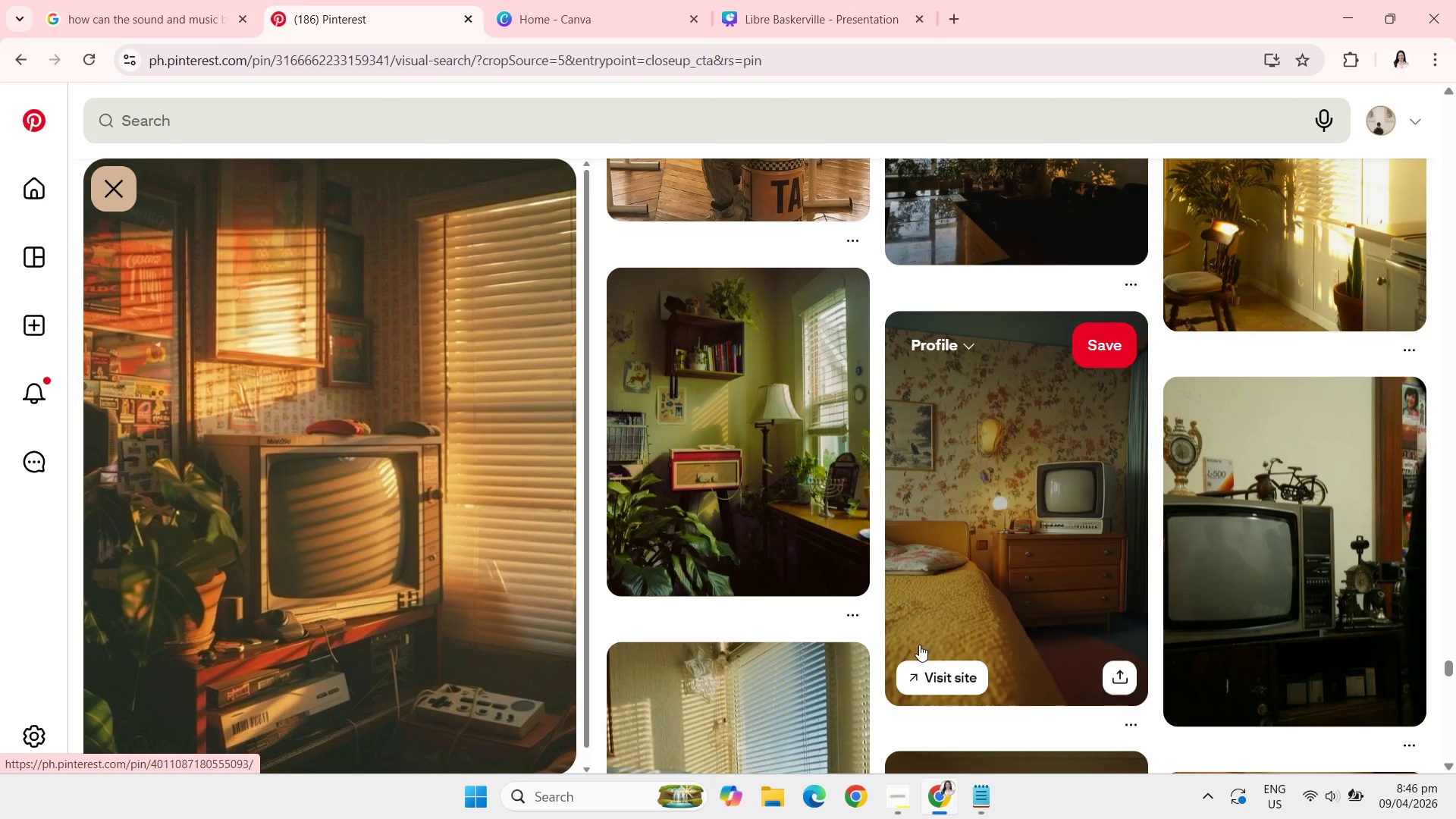 
wait(5.57)
 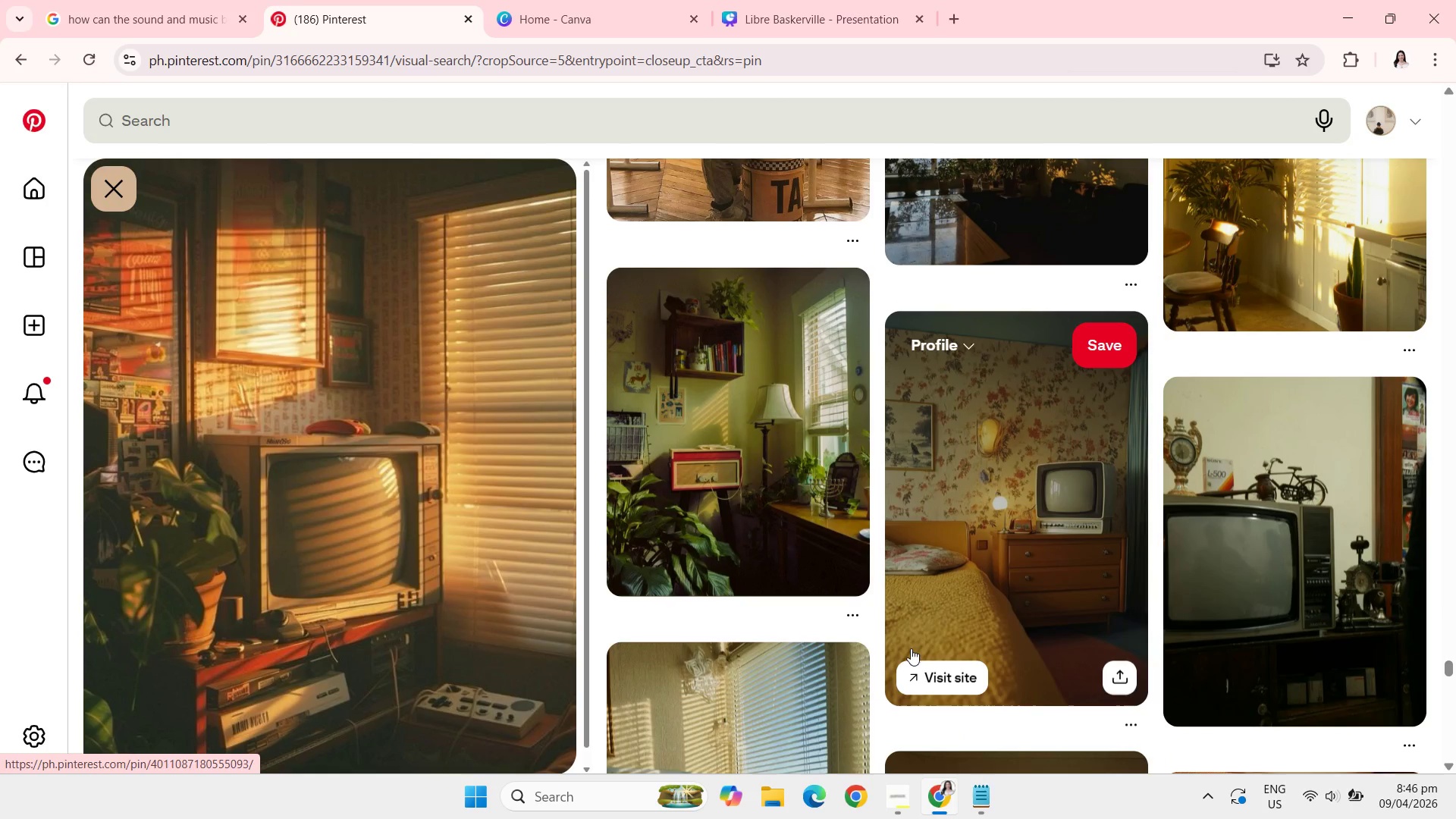 
scroll: coordinate [912, 681], scroll_direction: down, amount: 5.0
 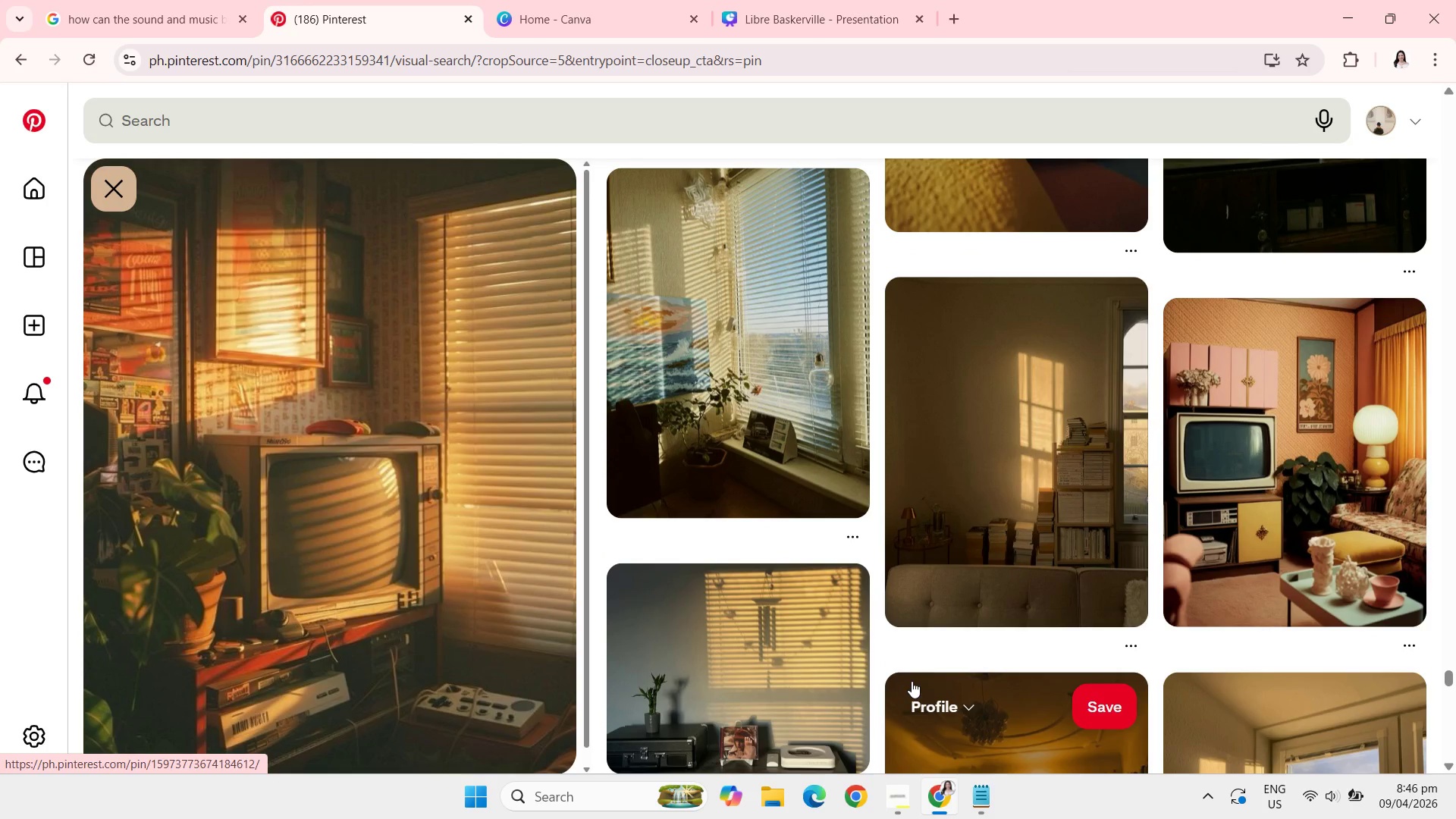 
scroll: coordinate [914, 679], scroll_direction: down, amount: 5.0
 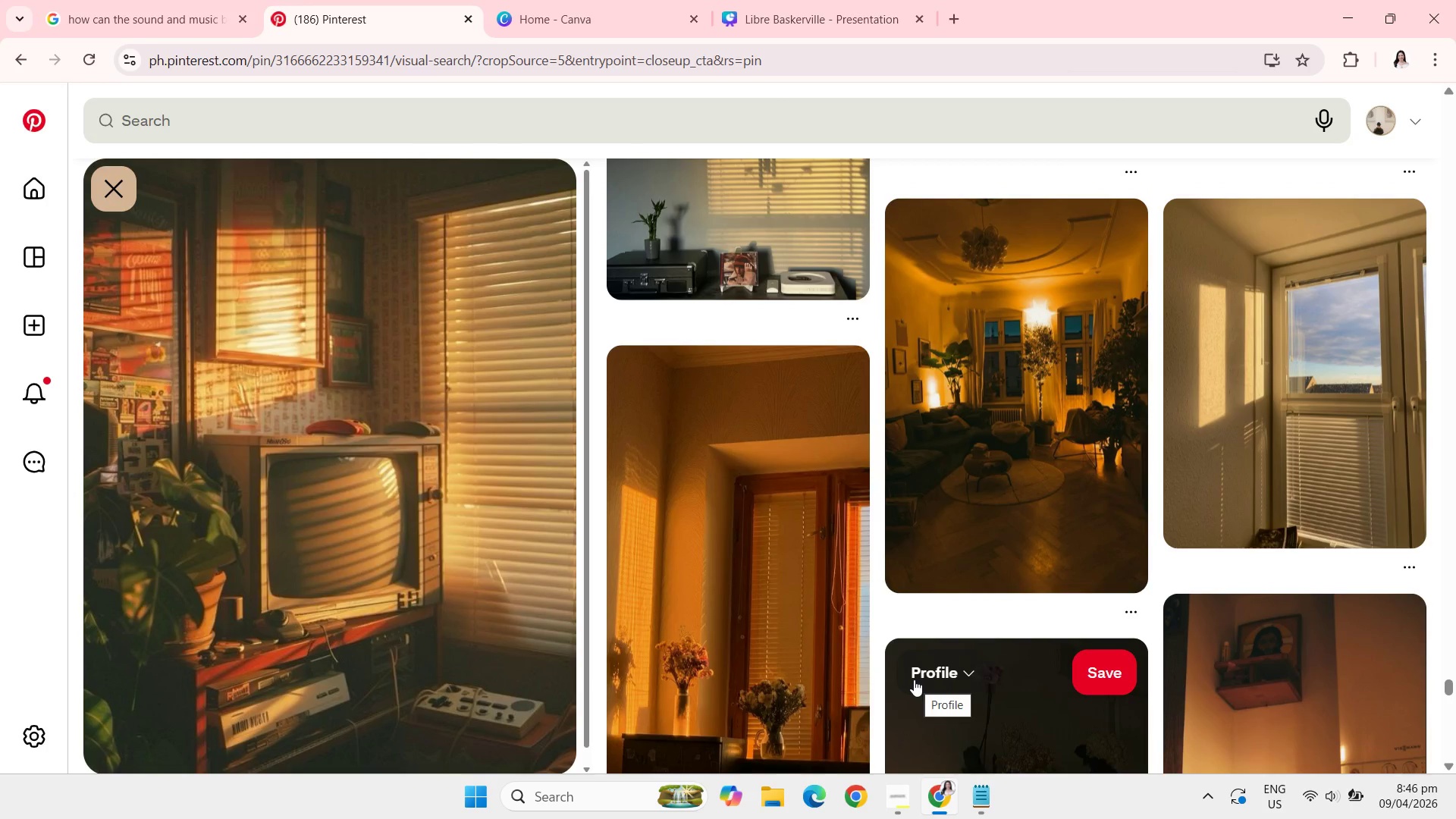 
scroll: coordinate [917, 678], scroll_direction: down, amount: 5.0
 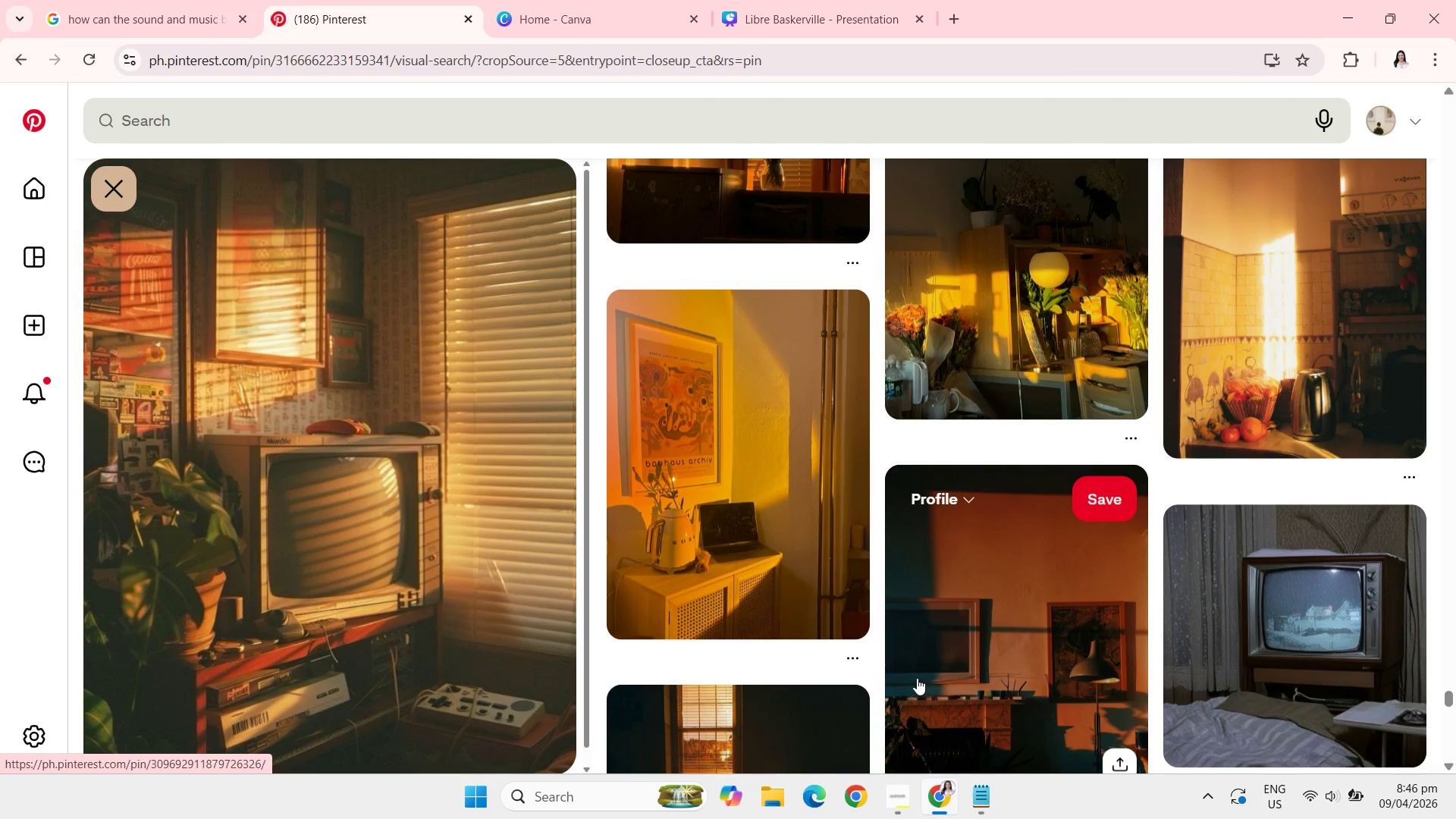 
scroll: coordinate [918, 679], scroll_direction: down, amount: 3.0
 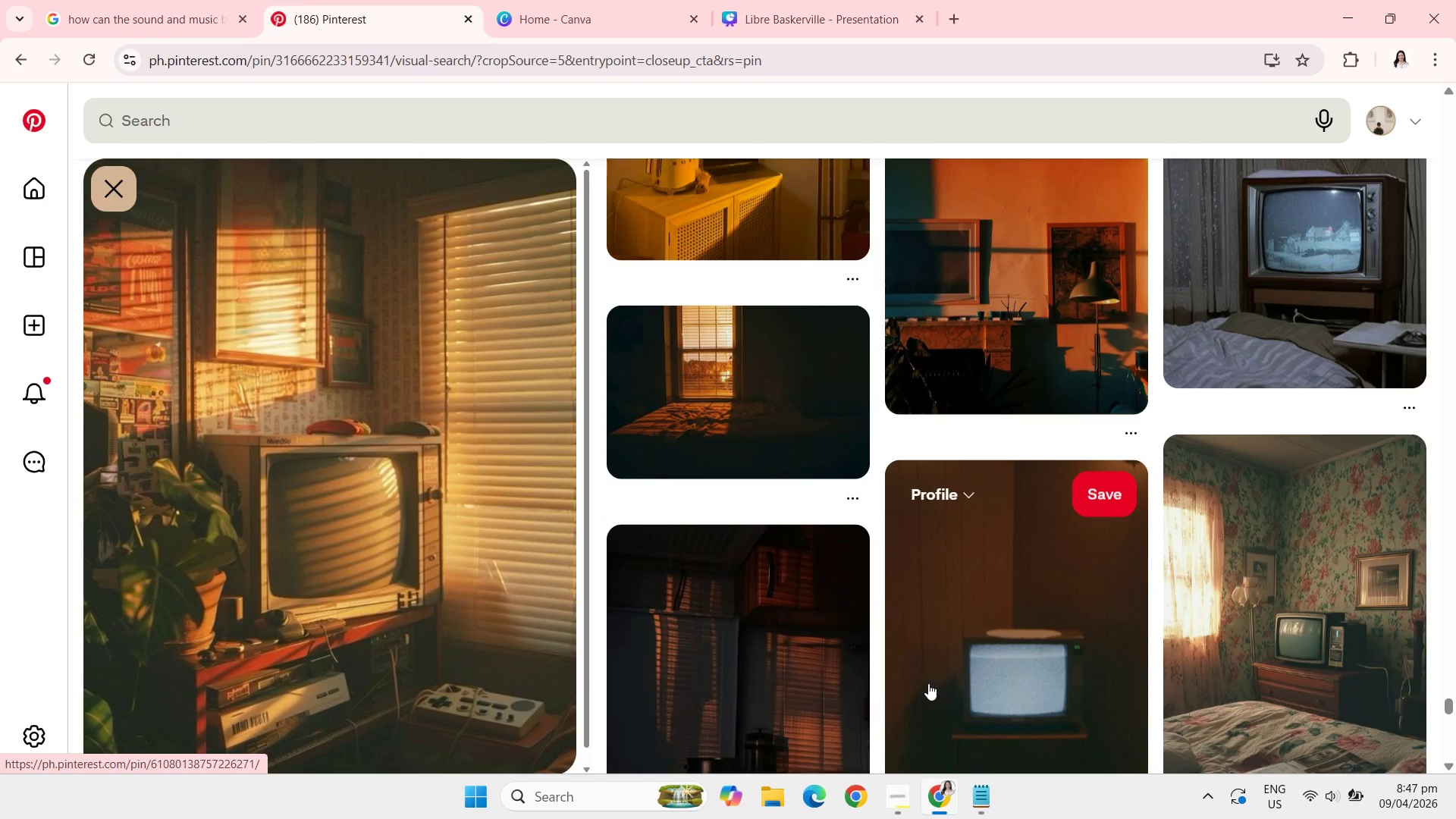 
wait(6.54)
 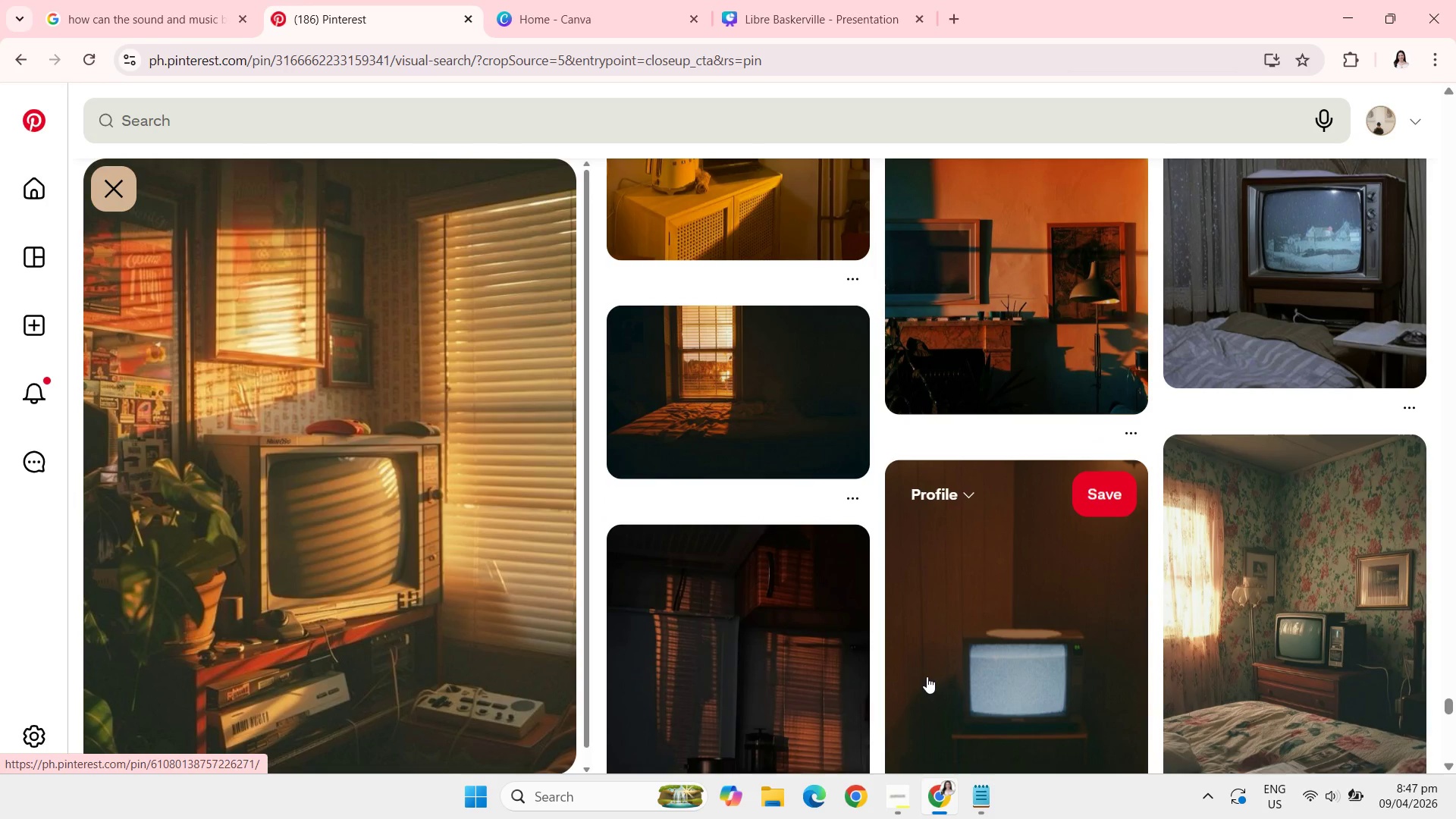 
scroll: coordinate [937, 688], scroll_direction: down, amount: 5.0
 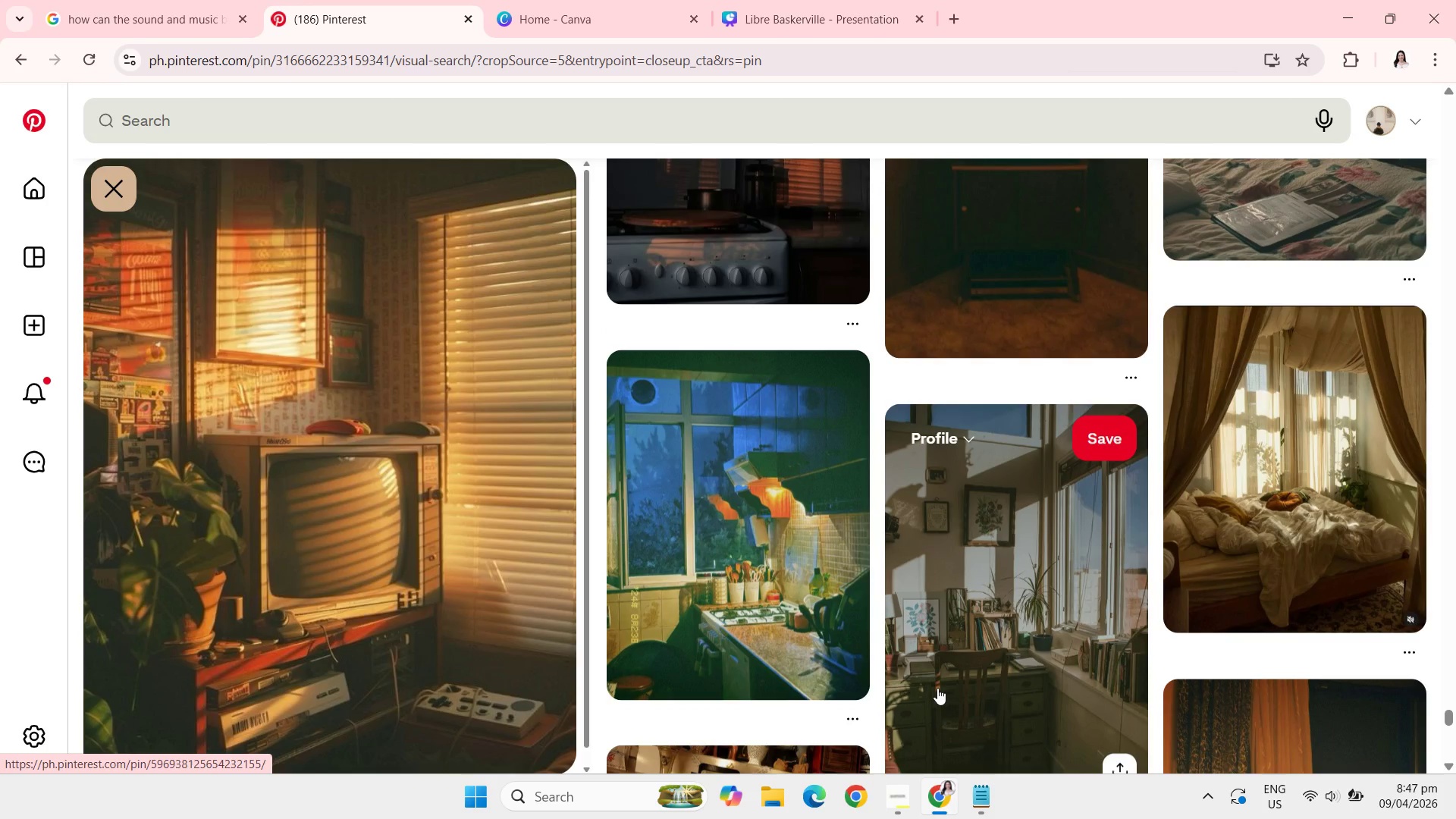 
scroll: coordinate [937, 689], scroll_direction: down, amount: 5.0
 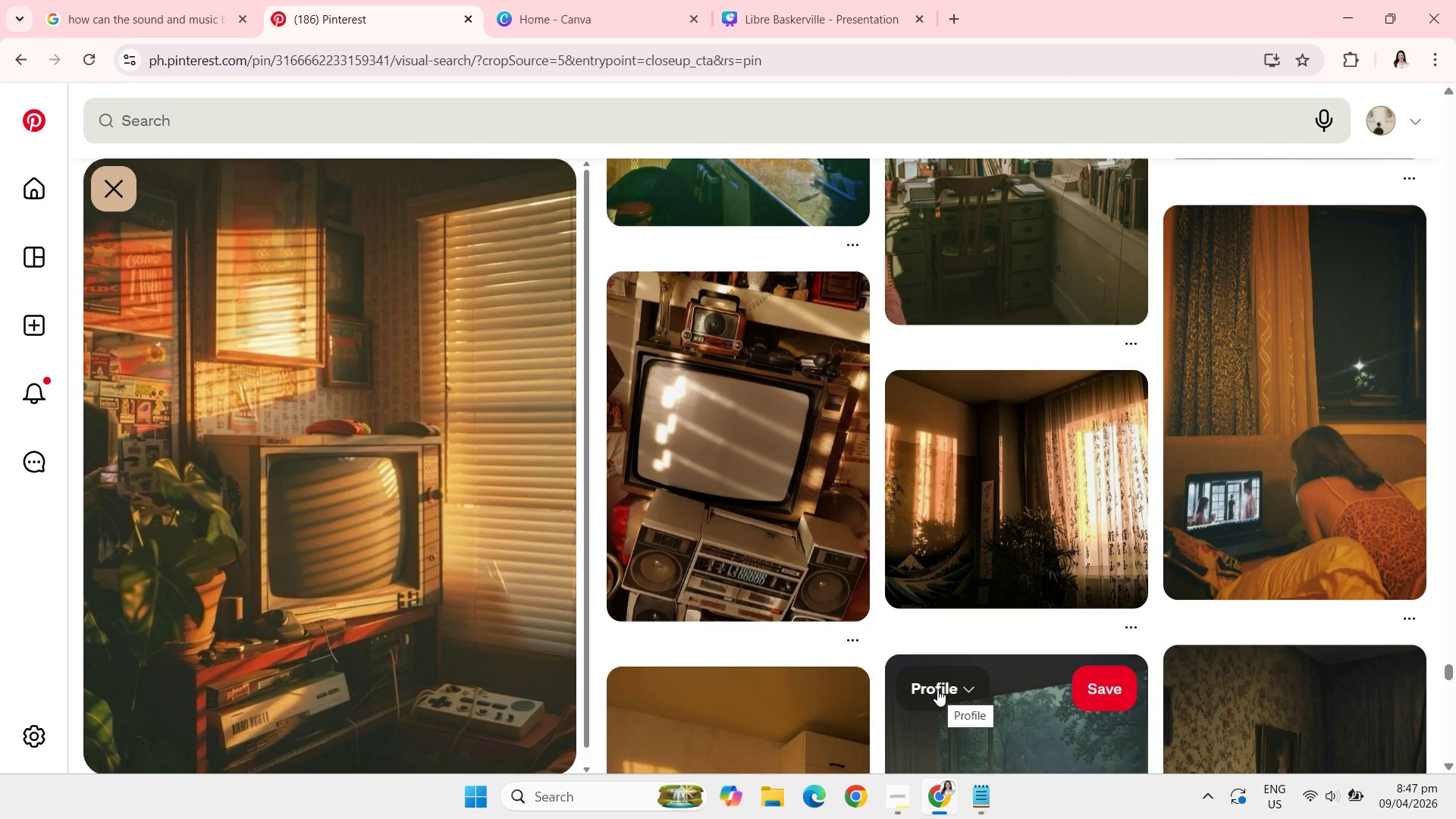 
scroll: coordinate [937, 689], scroll_direction: down, amount: 5.0
 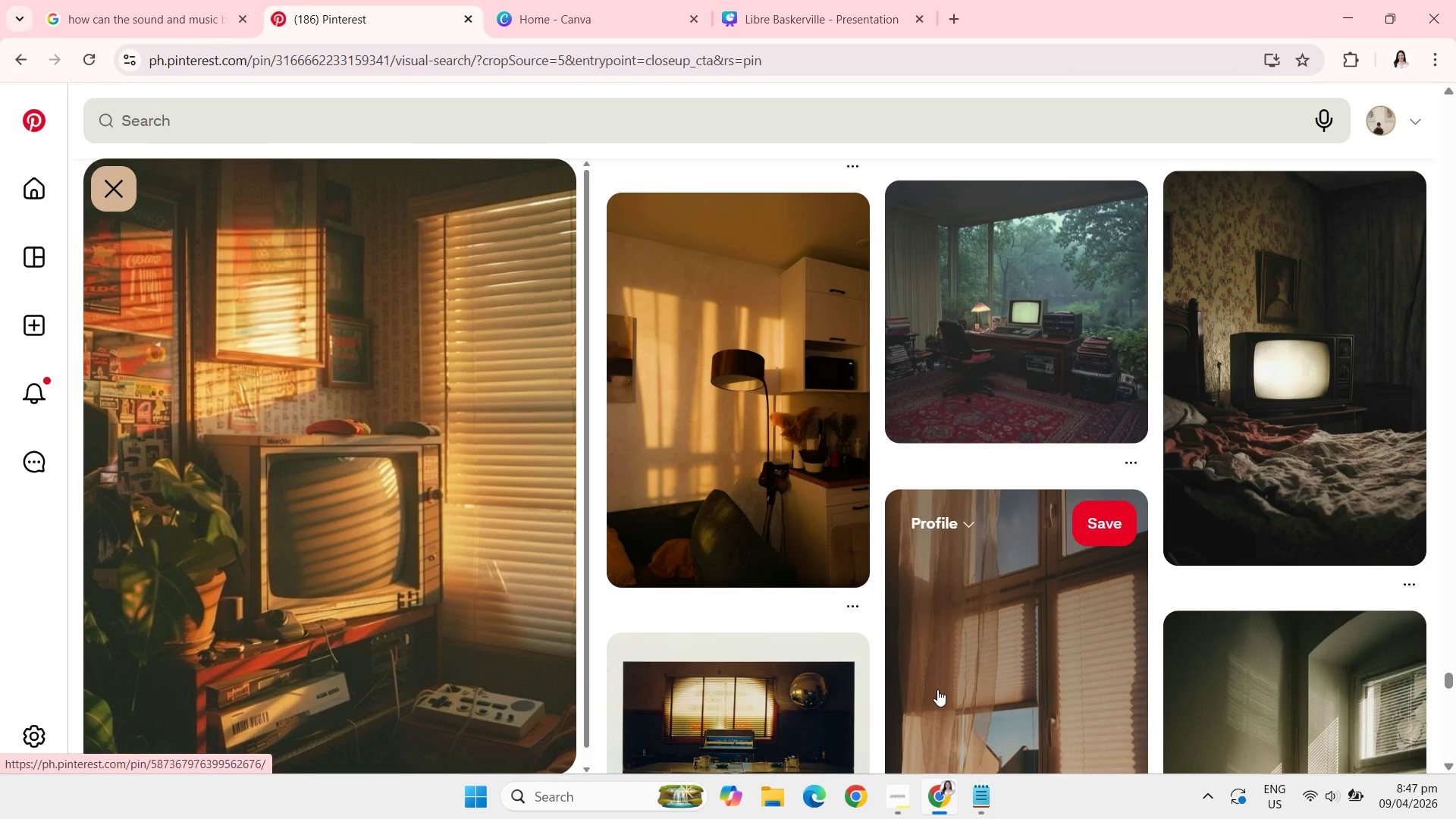 
wait(5.68)
 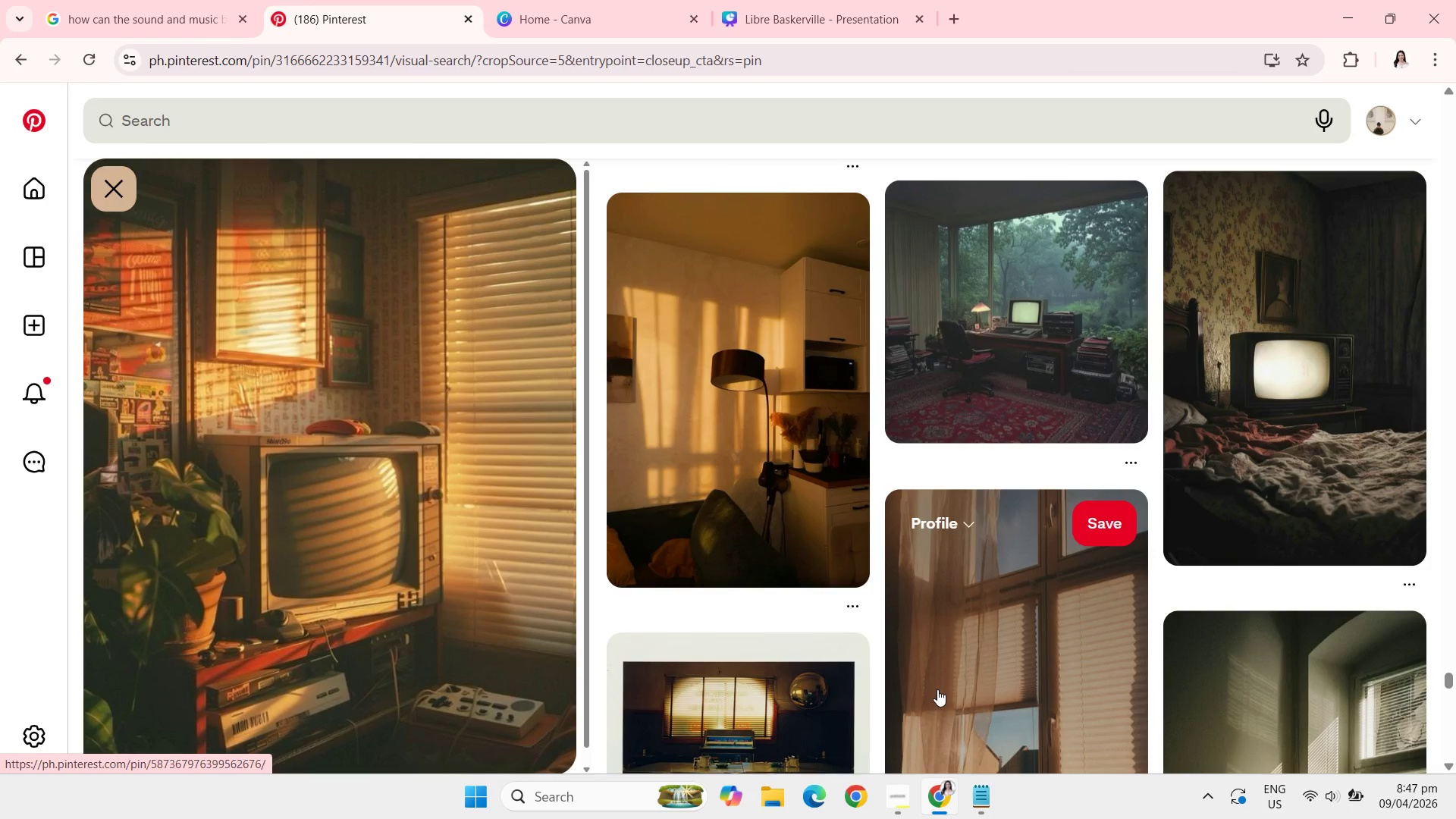 
scroll: coordinate [937, 689], scroll_direction: down, amount: 4.0
 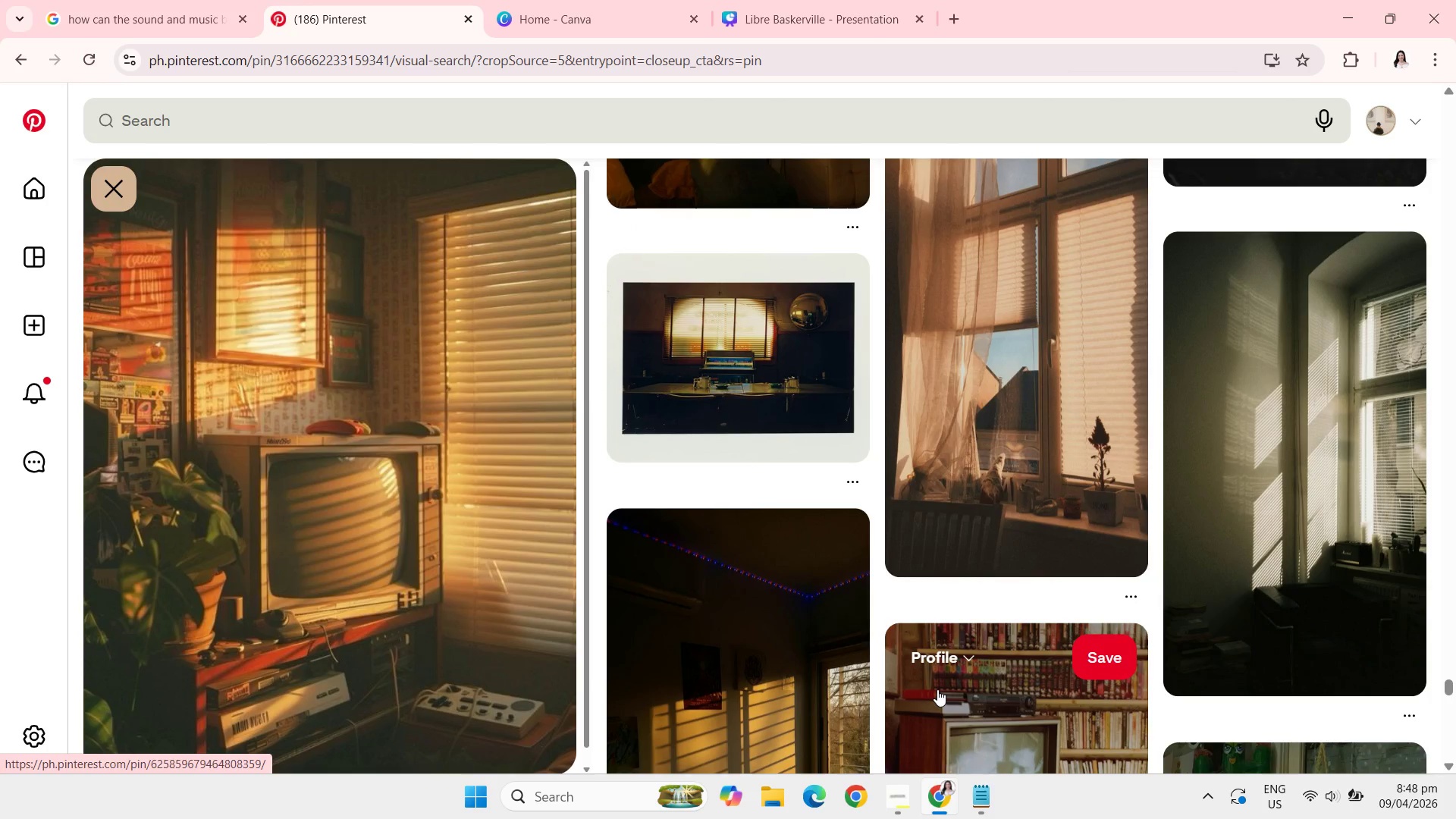 
wait(5.2)
 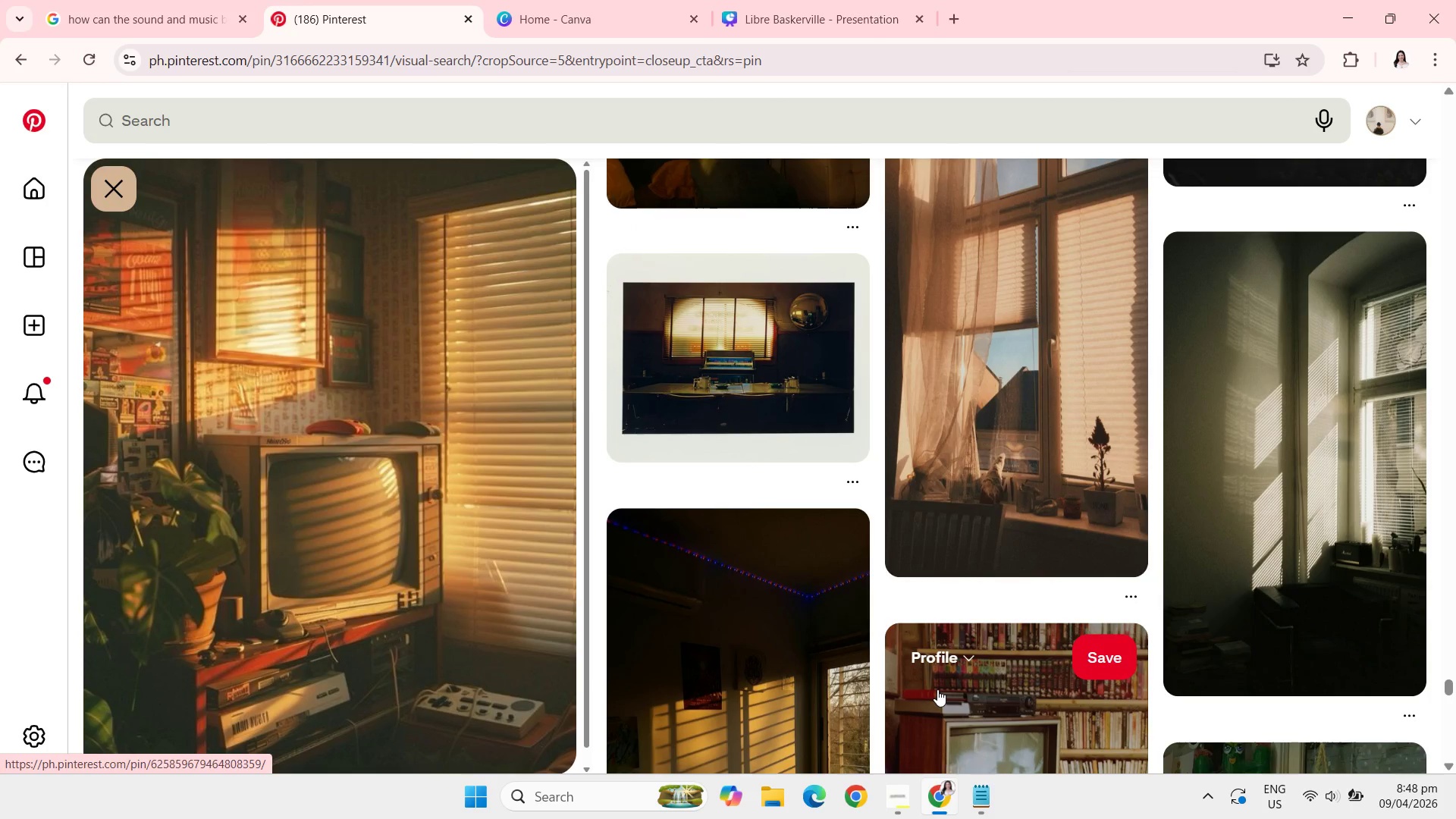 
scroll: coordinate [943, 689], scroll_direction: down, amount: 5.0
 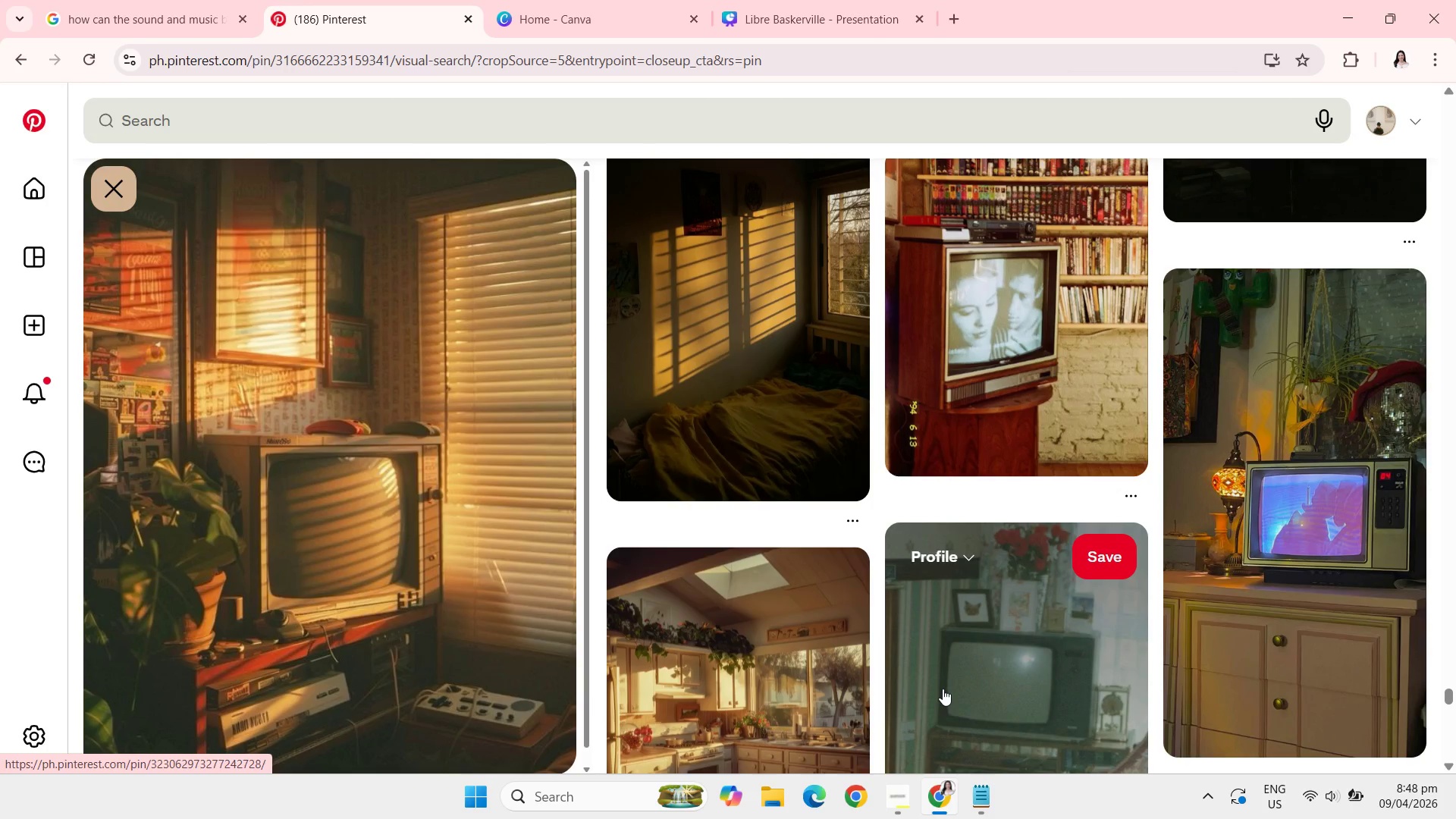 
wait(6.21)
 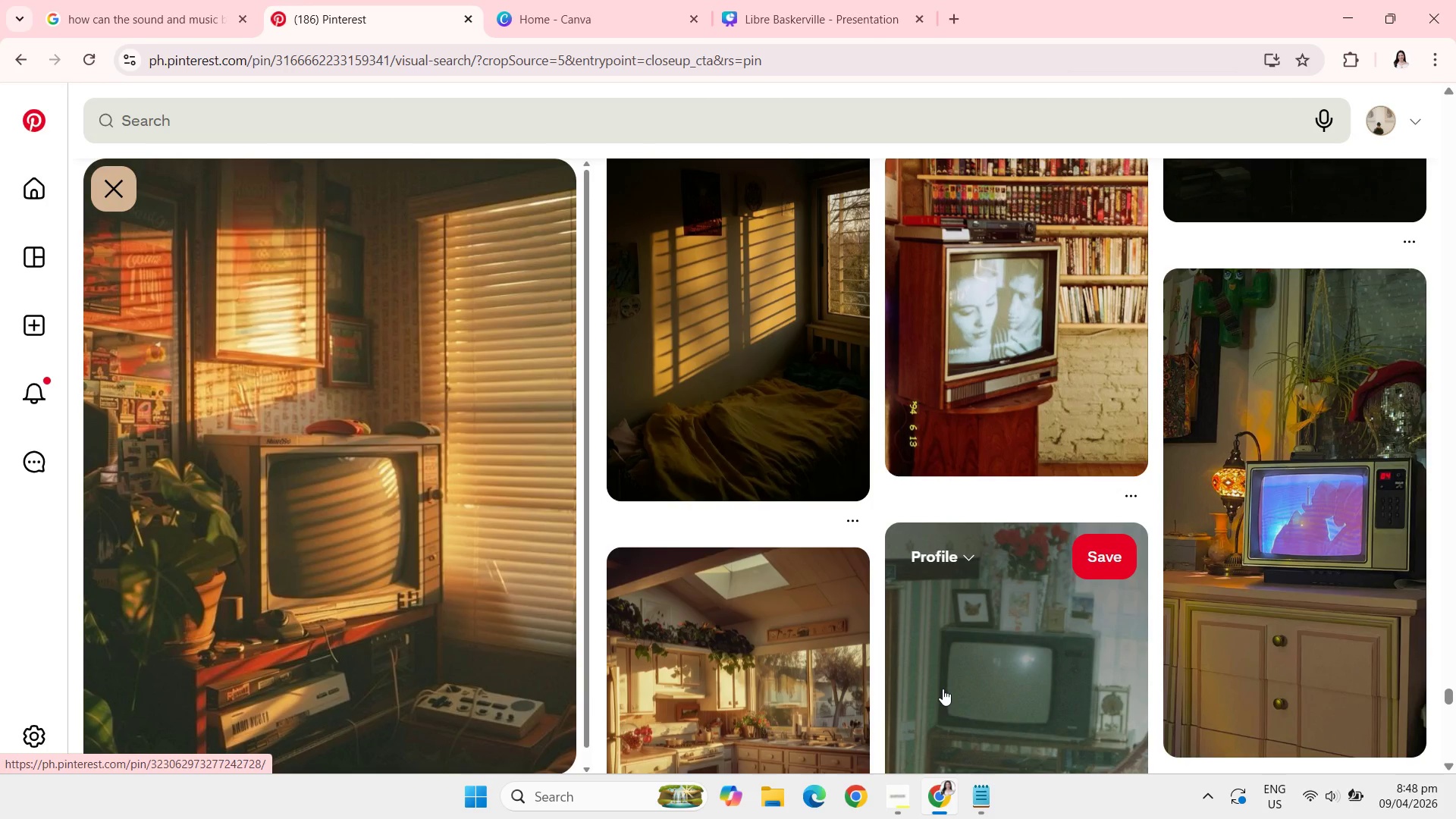 
scroll: coordinate [950, 689], scroll_direction: down, amount: 5.0
 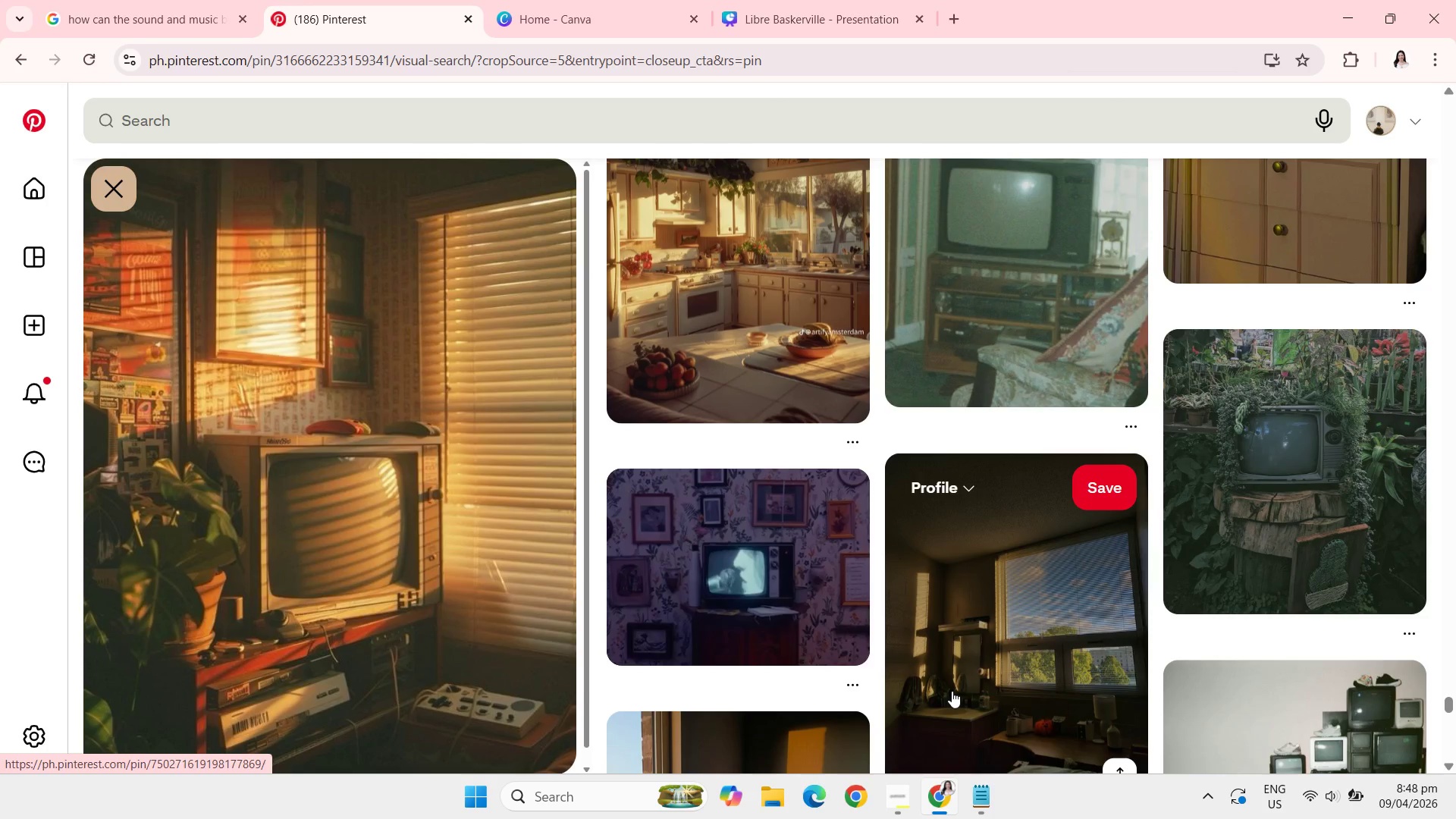 
wait(5.45)
 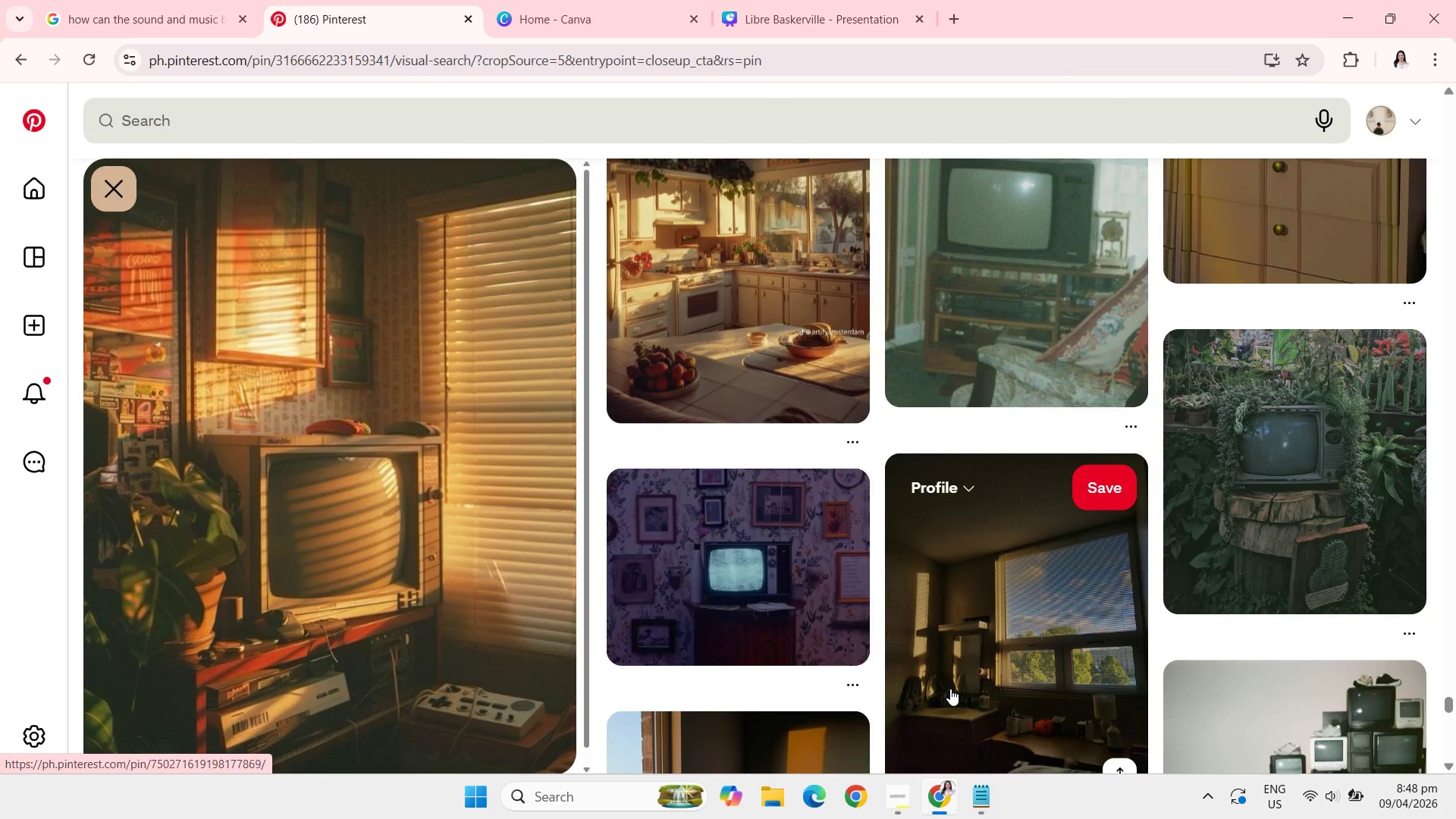 
scroll: coordinate [957, 687], scroll_direction: down, amount: 2.0
 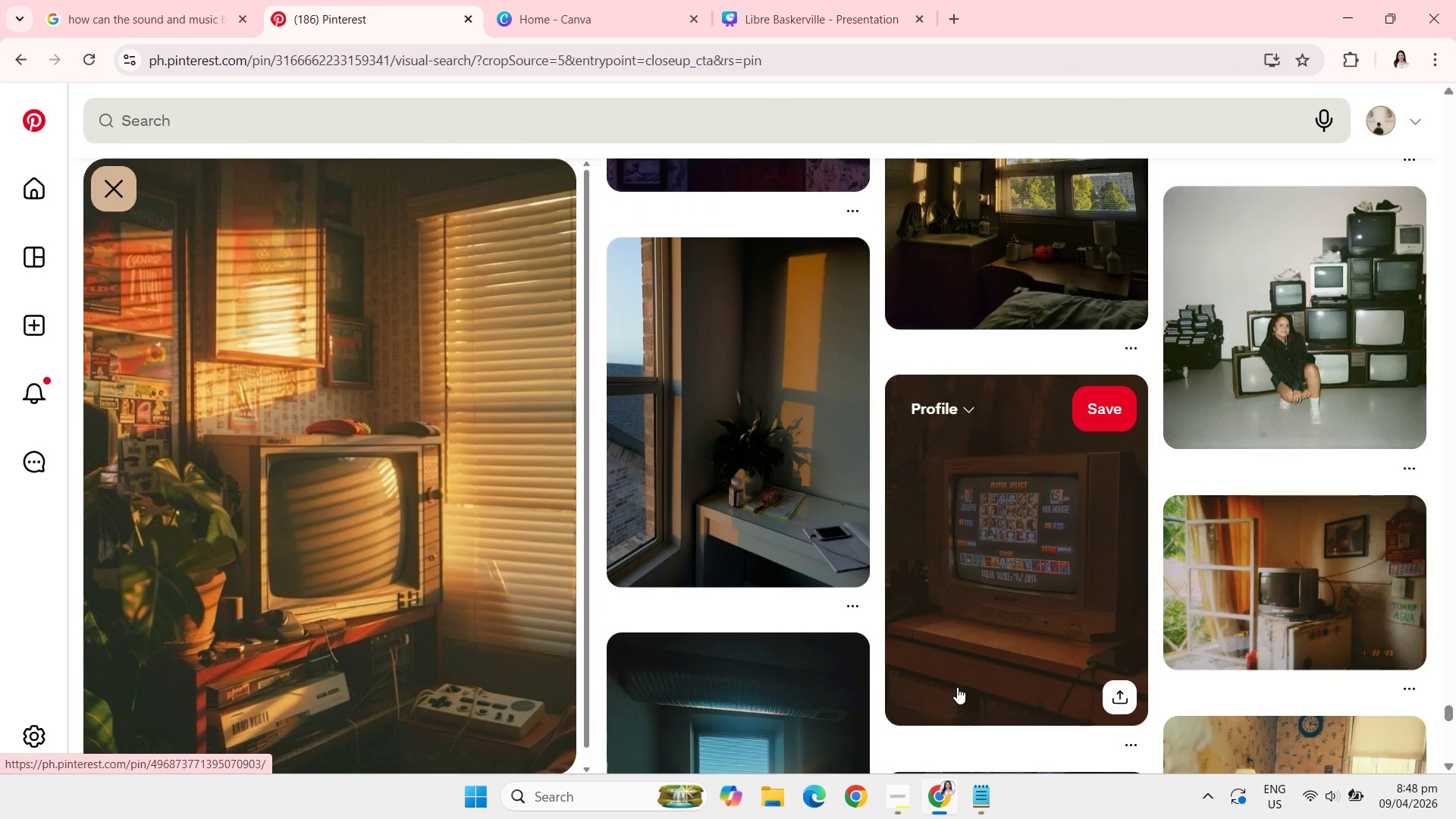 
wait(5.42)
 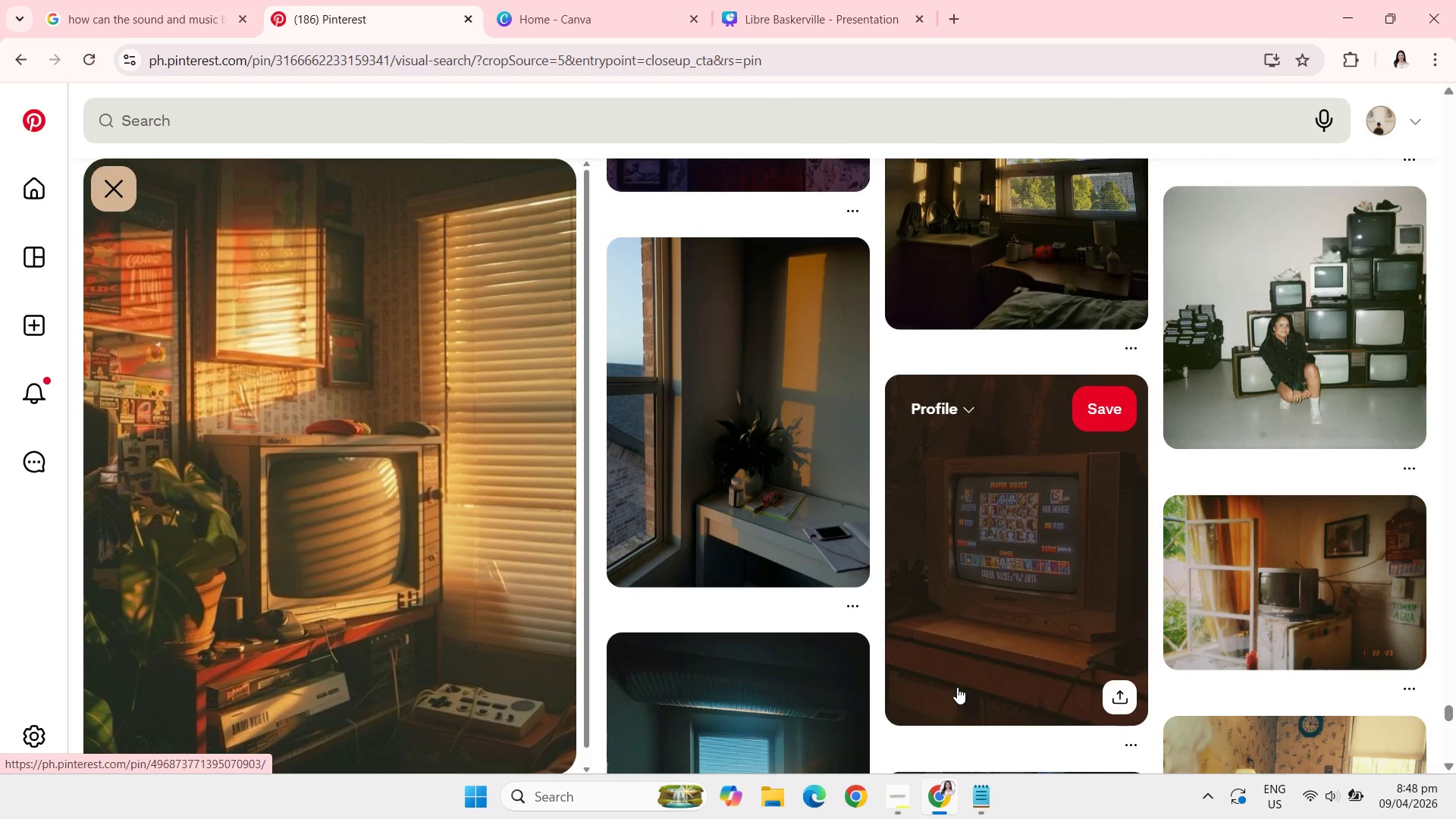 
scroll: coordinate [957, 687], scroll_direction: down, amount: 5.0
 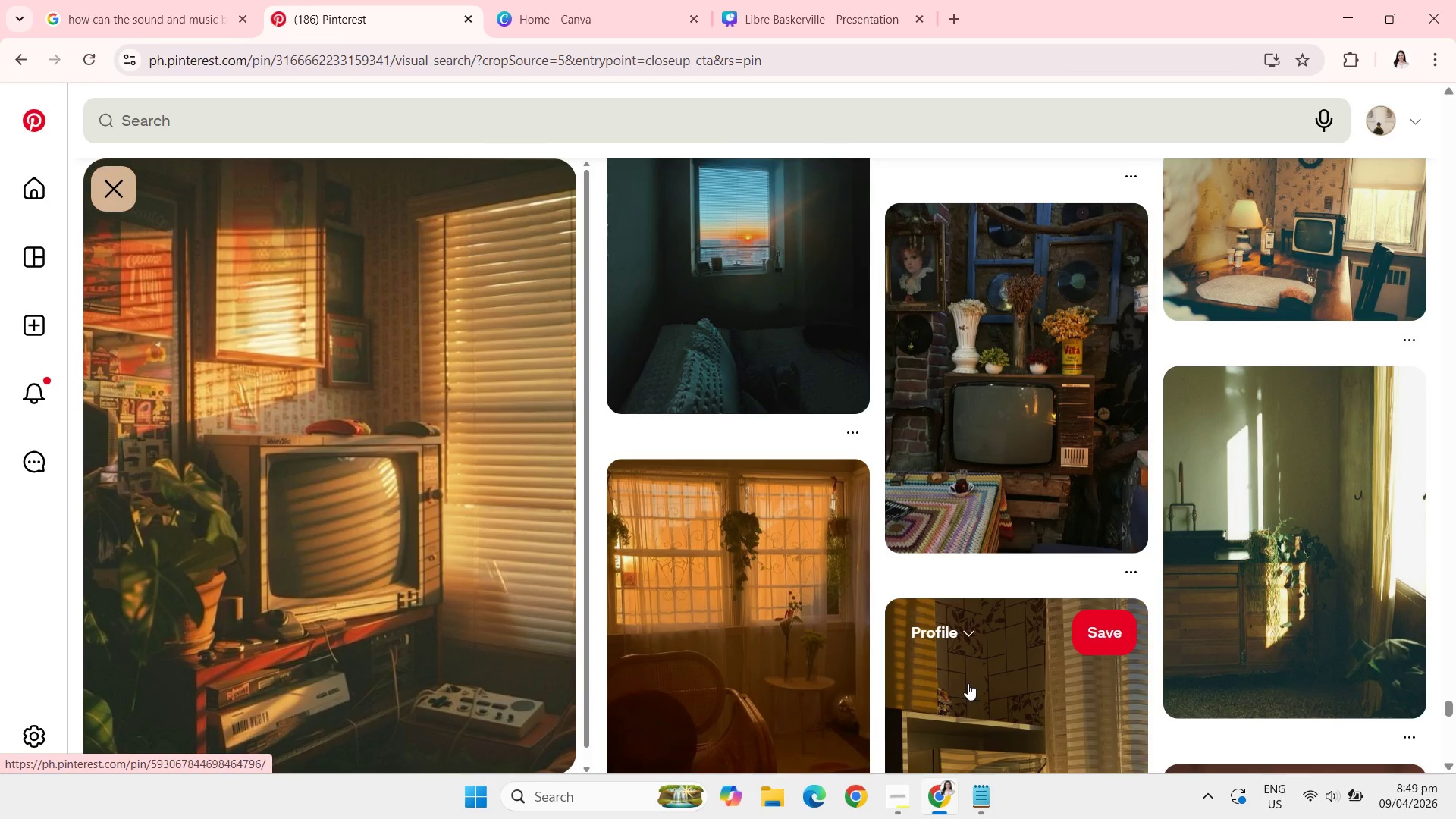 
scroll: coordinate [981, 679], scroll_direction: down, amount: 10.0
 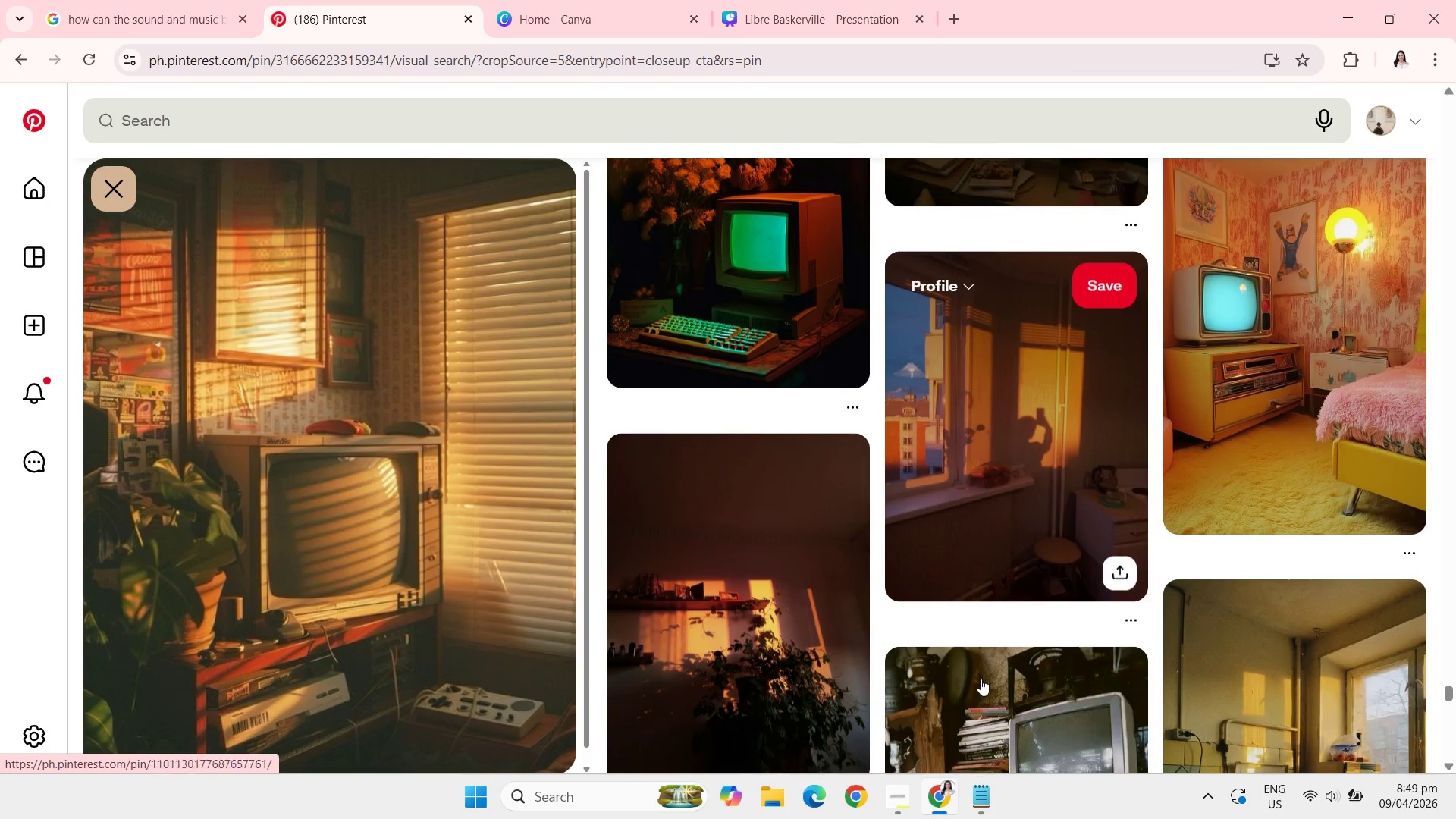 
scroll: coordinate [997, 676], scroll_direction: down, amount: 5.0
 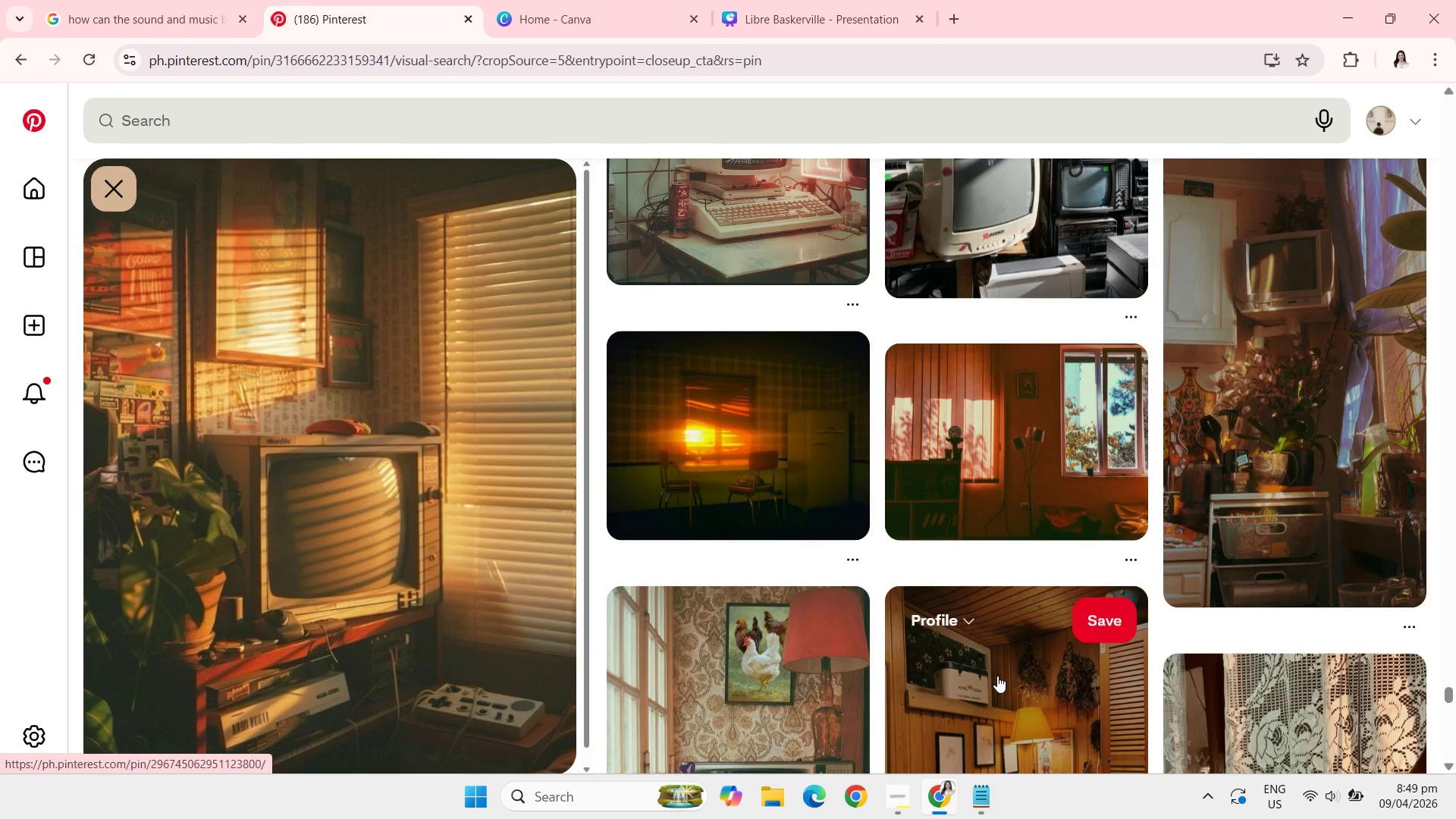 
scroll: coordinate [997, 676], scroll_direction: down, amount: 6.0
 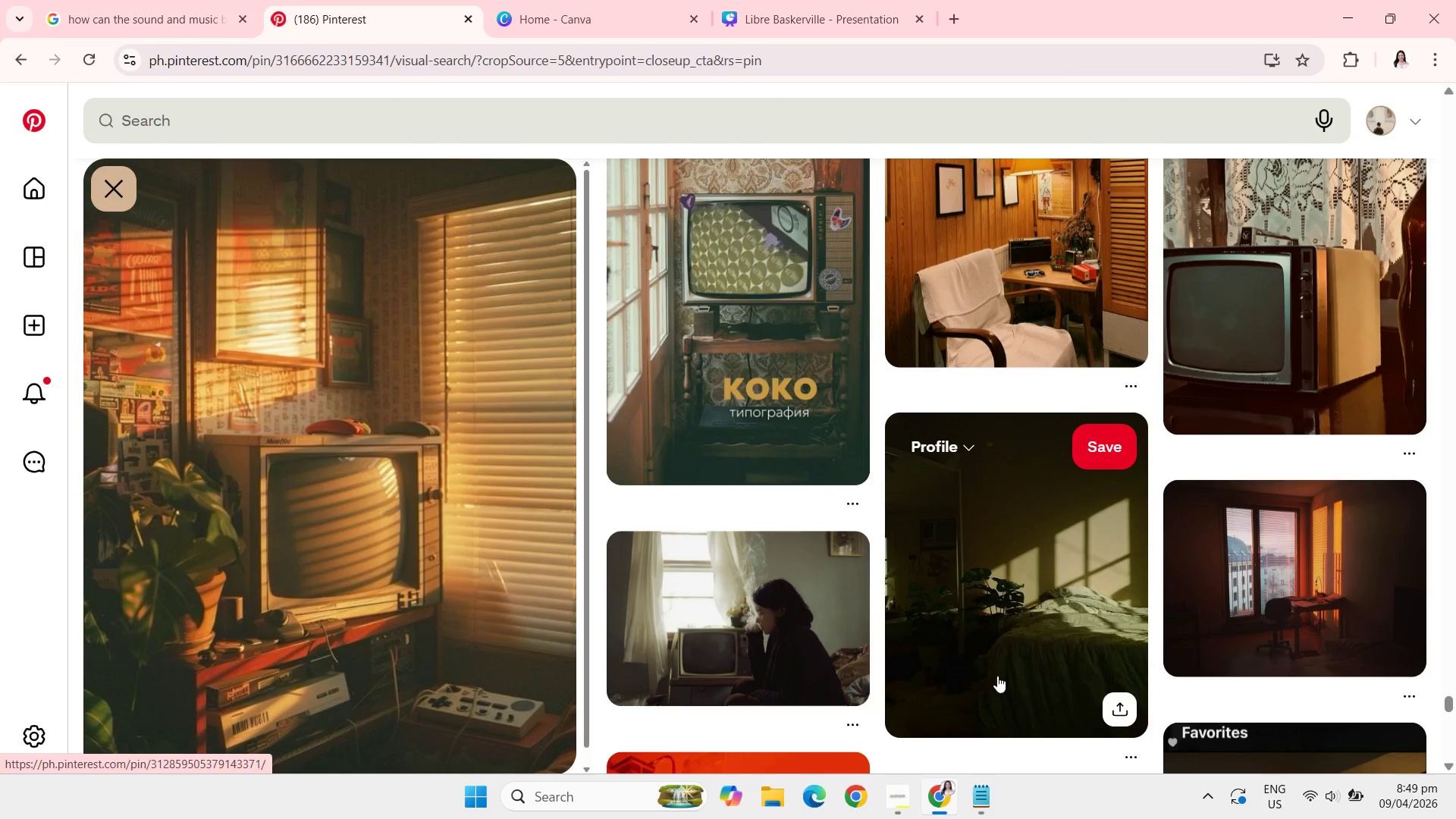 
scroll: coordinate [994, 680], scroll_direction: down, amount: 5.0
 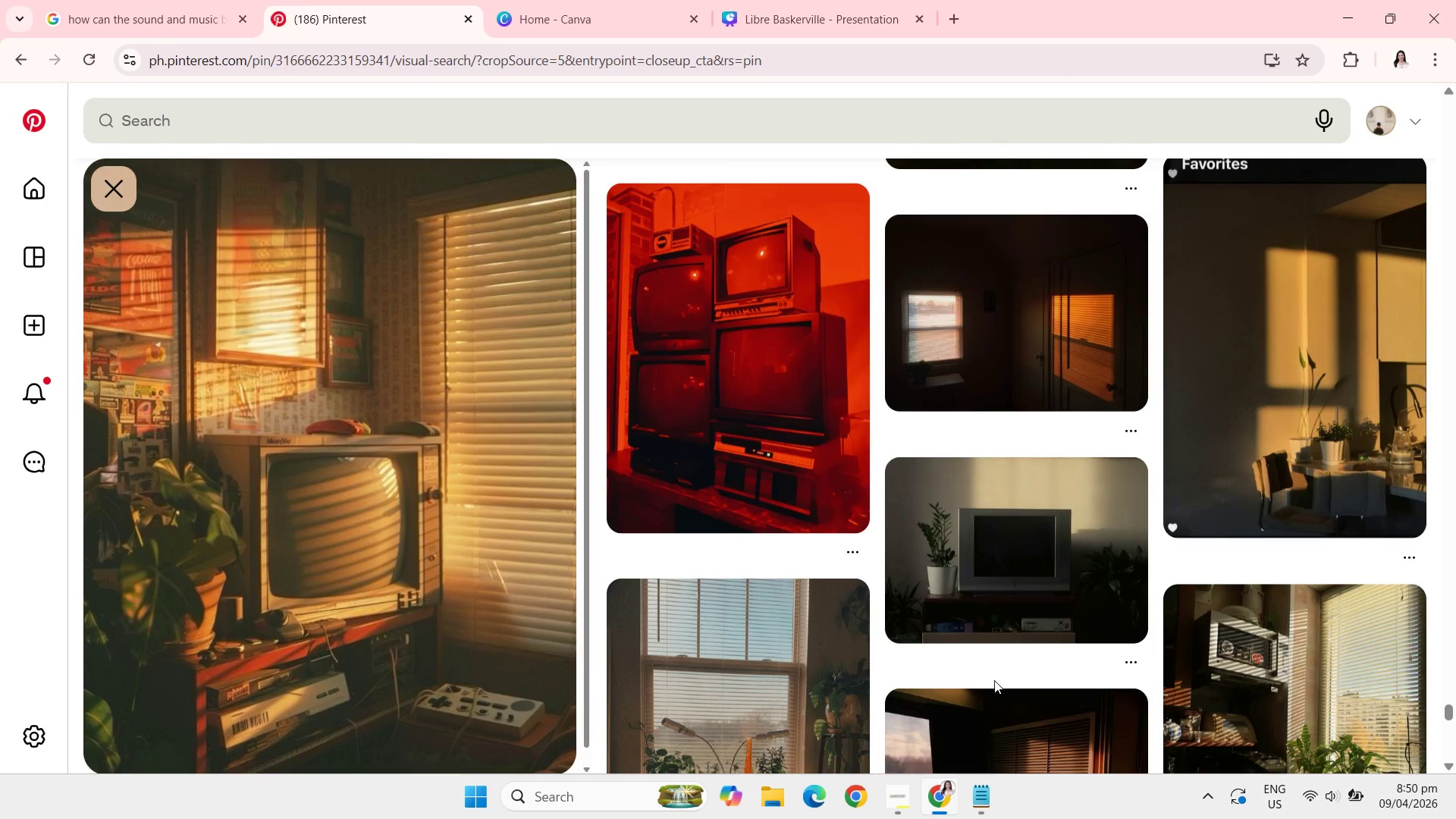 
scroll: coordinate [994, 680], scroll_direction: down, amount: 5.0
 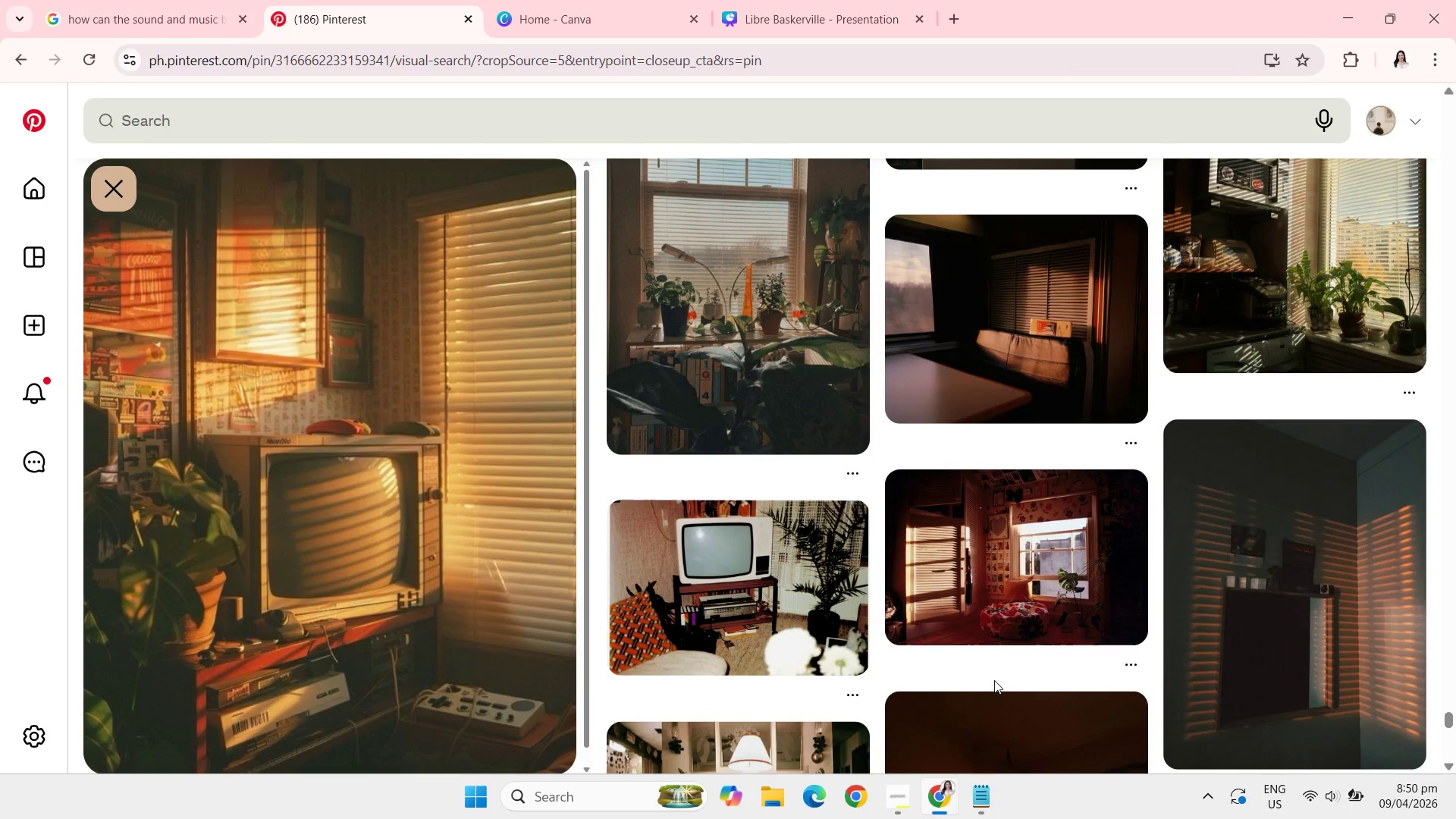 
scroll: coordinate [993, 673], scroll_direction: down, amount: 5.0
 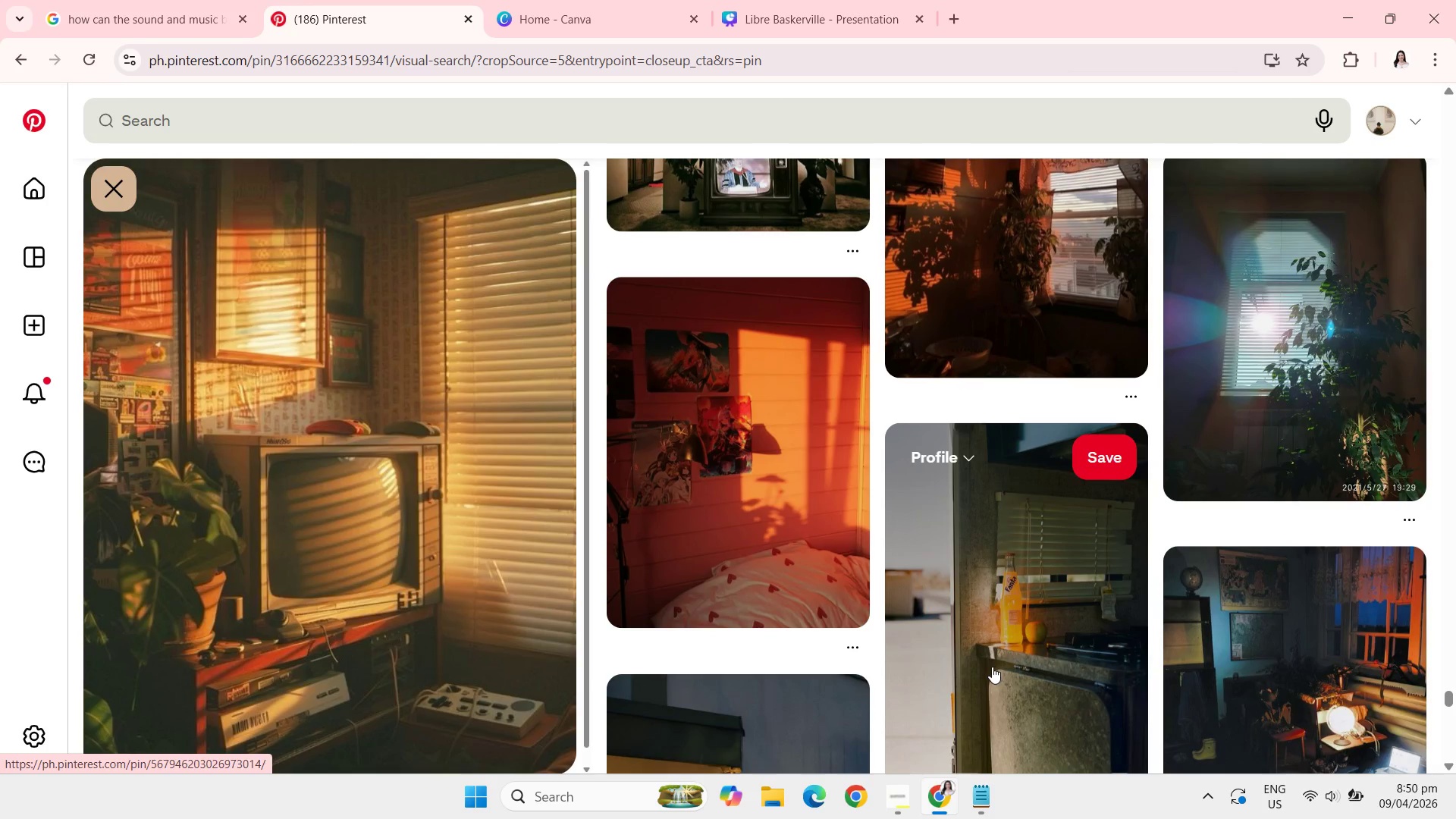 
scroll: coordinate [1043, 651], scroll_direction: down, amount: 6.0
 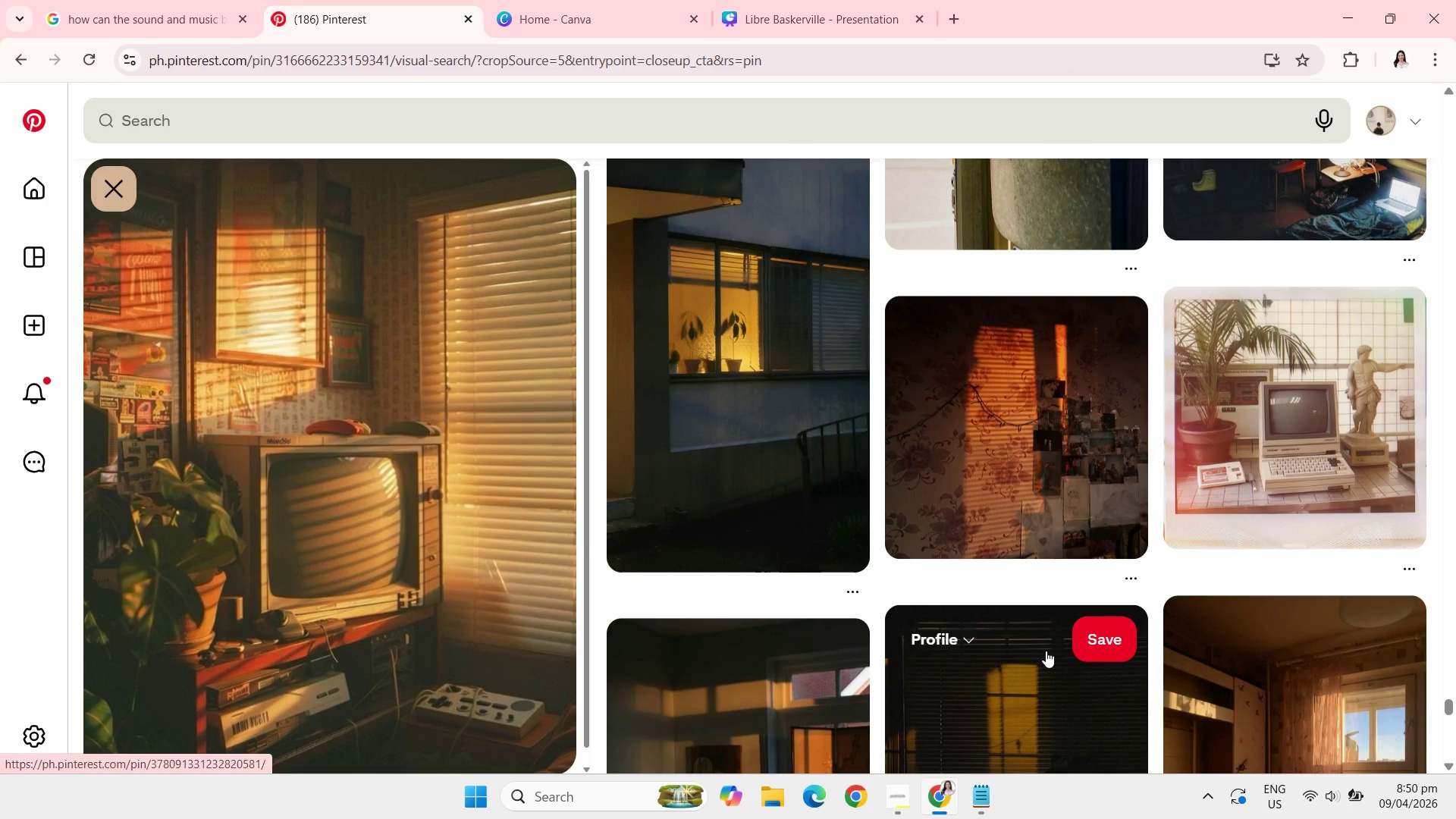 
wait(5.92)
 